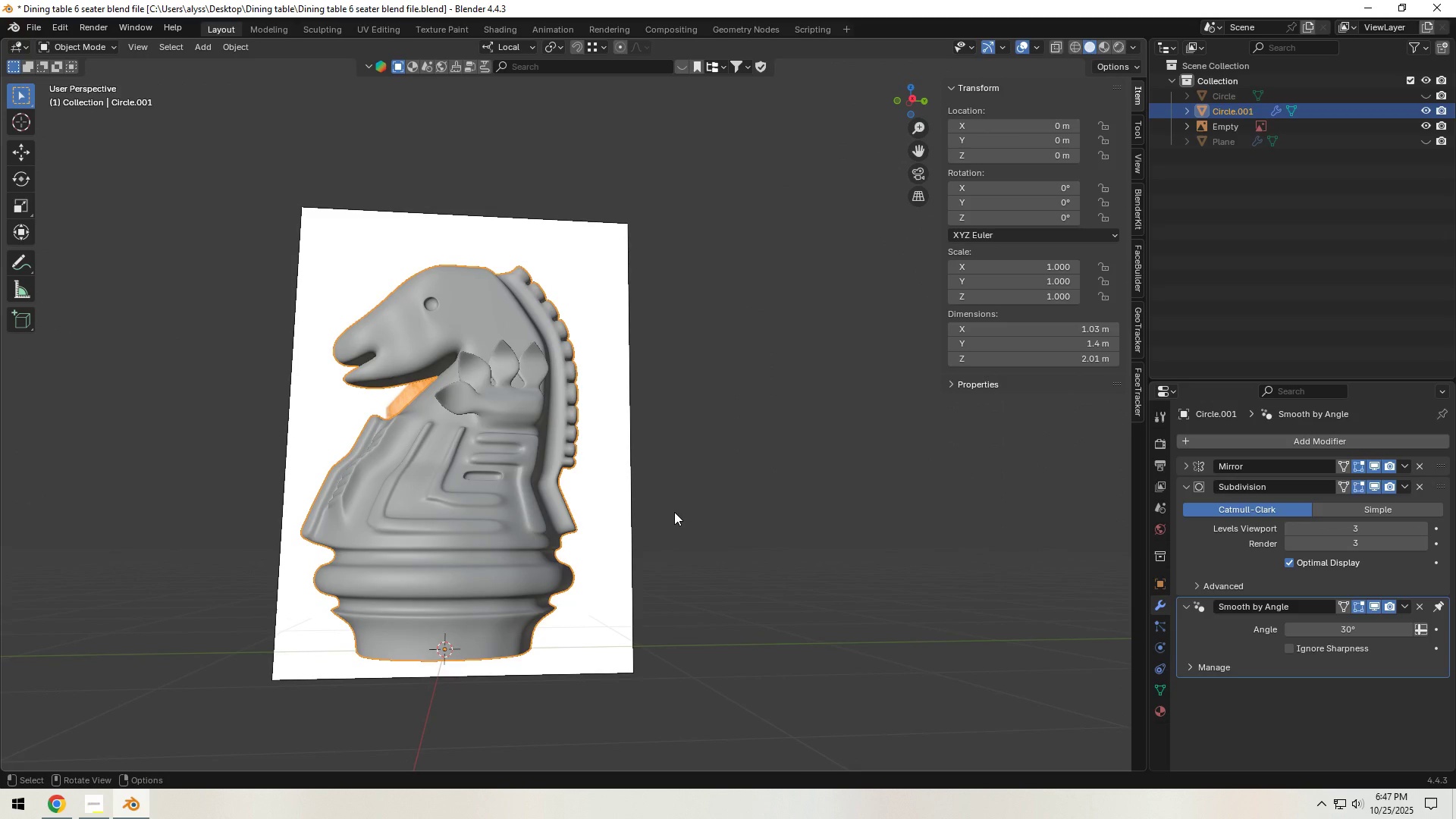 
left_click([465, 391])
 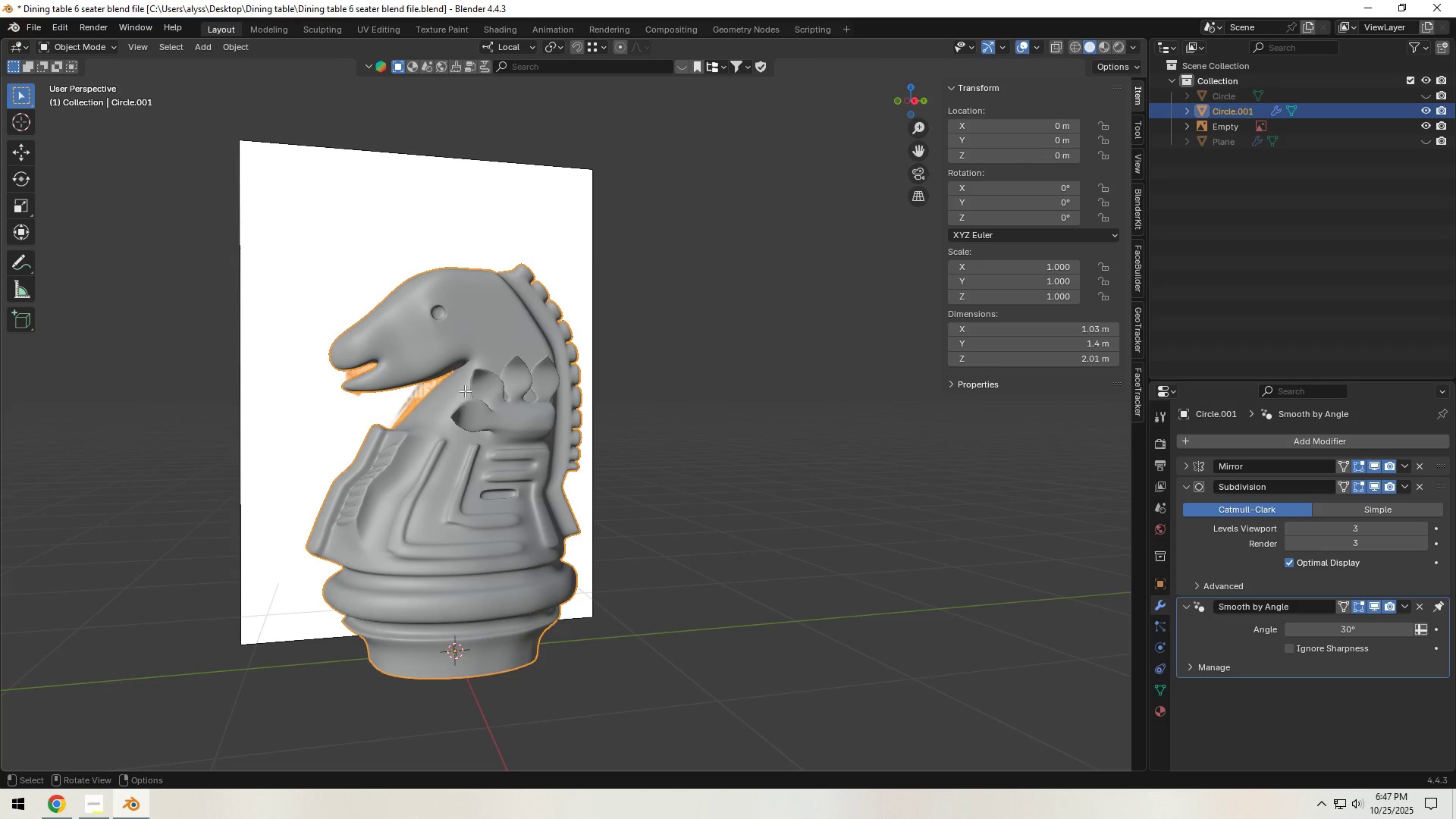 
key(Tab)
 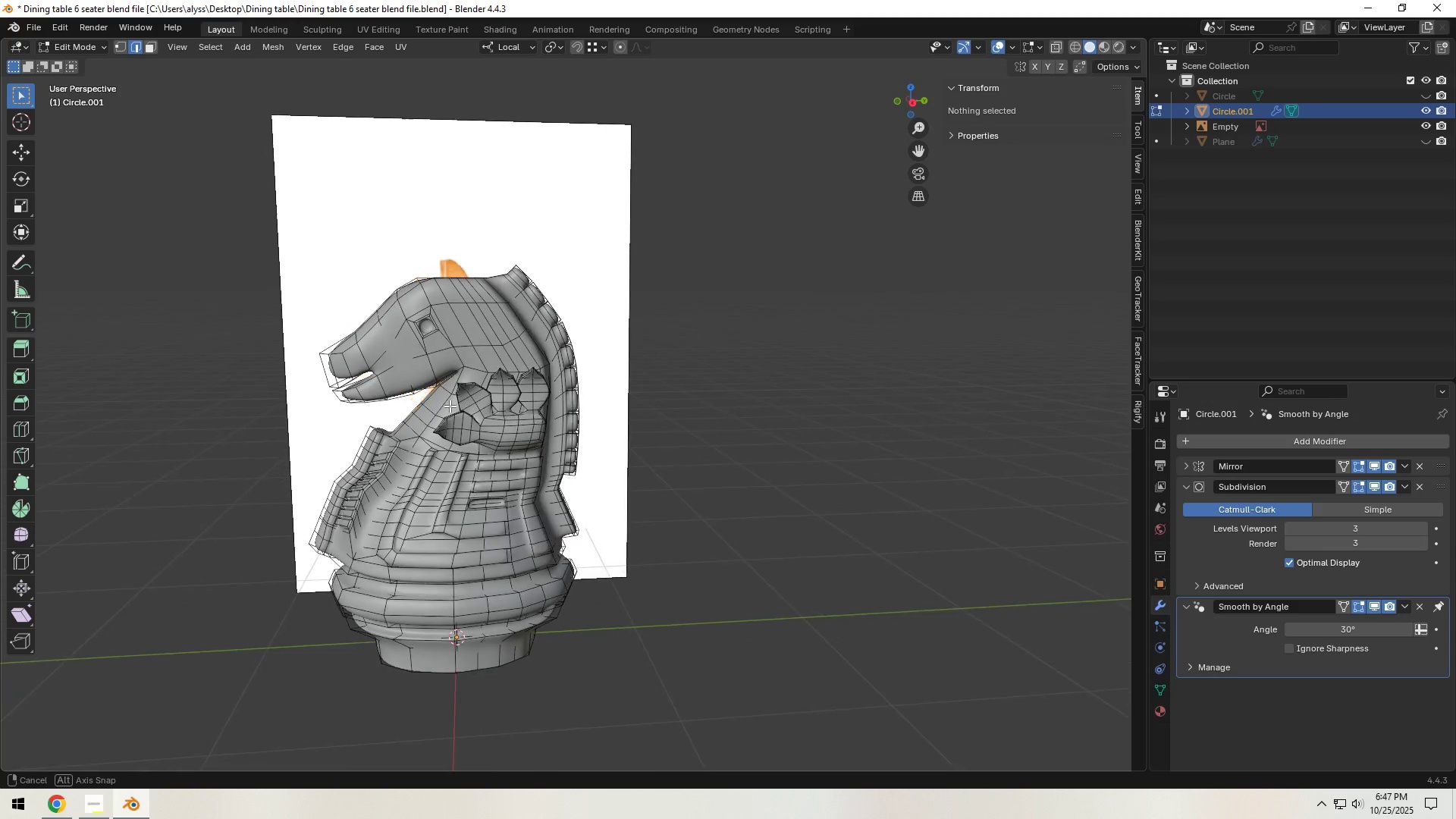 
scroll: coordinate [451, 406], scroll_direction: up, amount: 5.0
 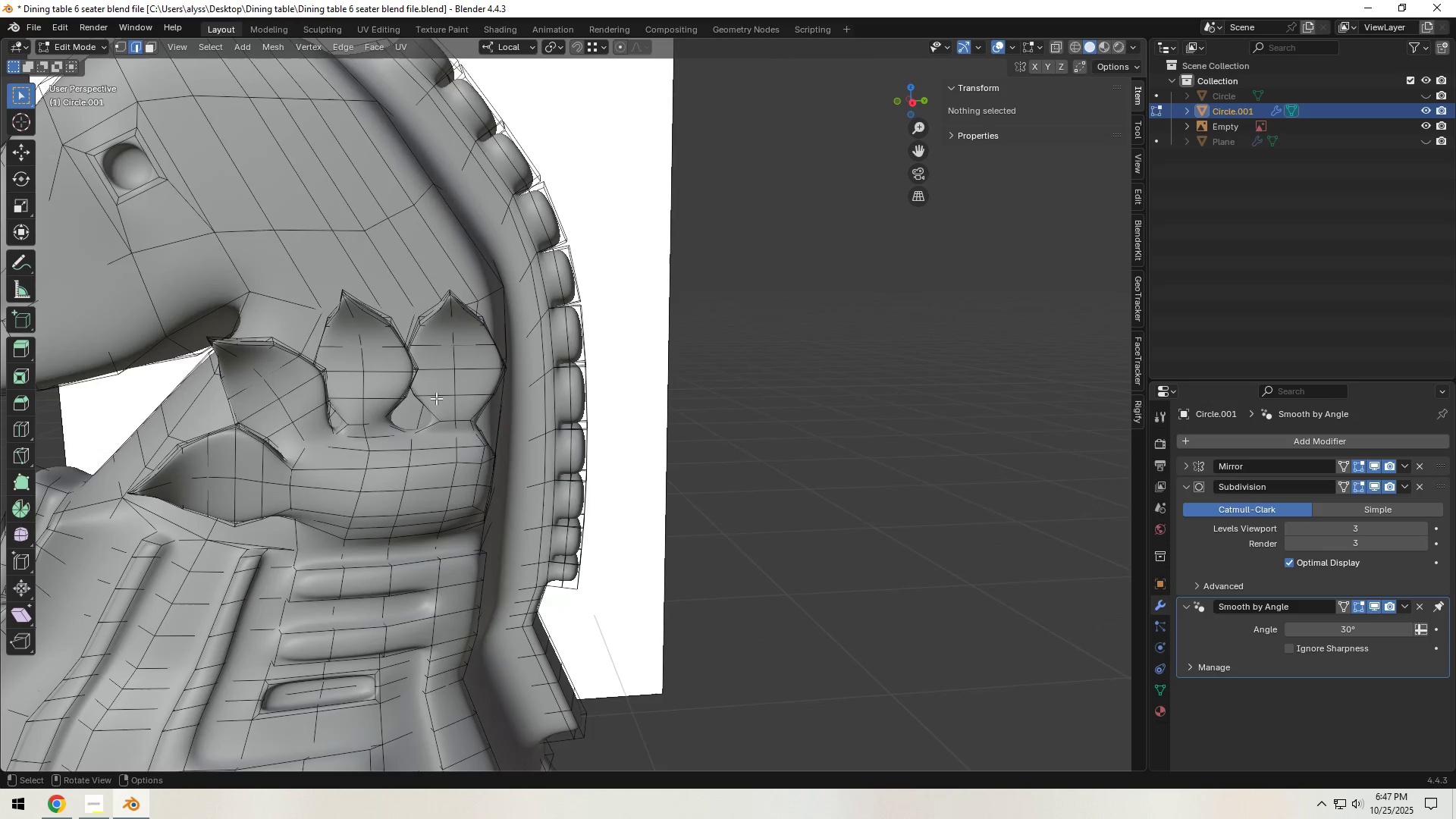 
hold_key(key=ShiftLeft, duration=0.55)
 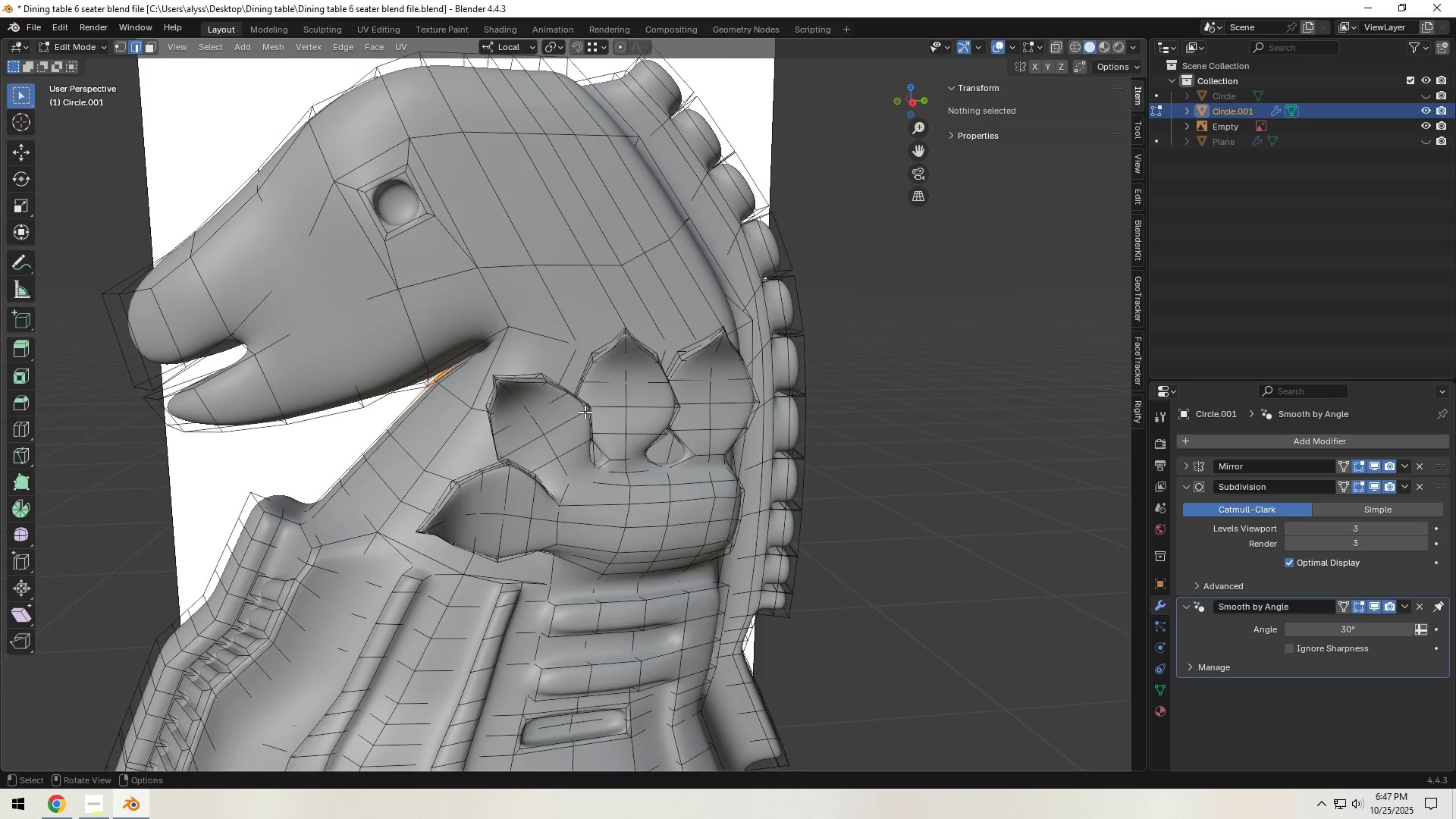 
scroll: coordinate [583, 412], scroll_direction: up, amount: 1.0
 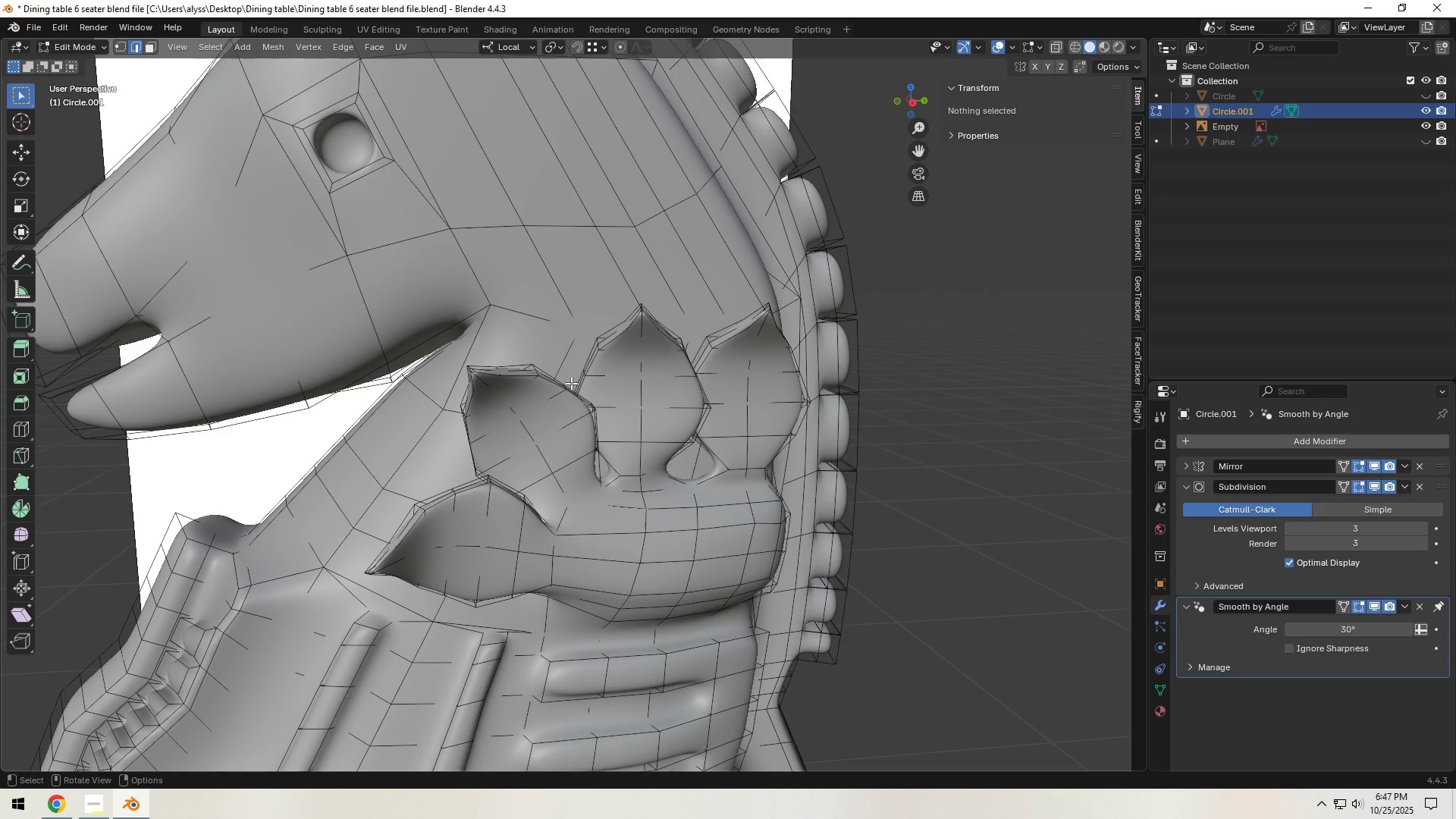 
key(Shift+ShiftLeft)
 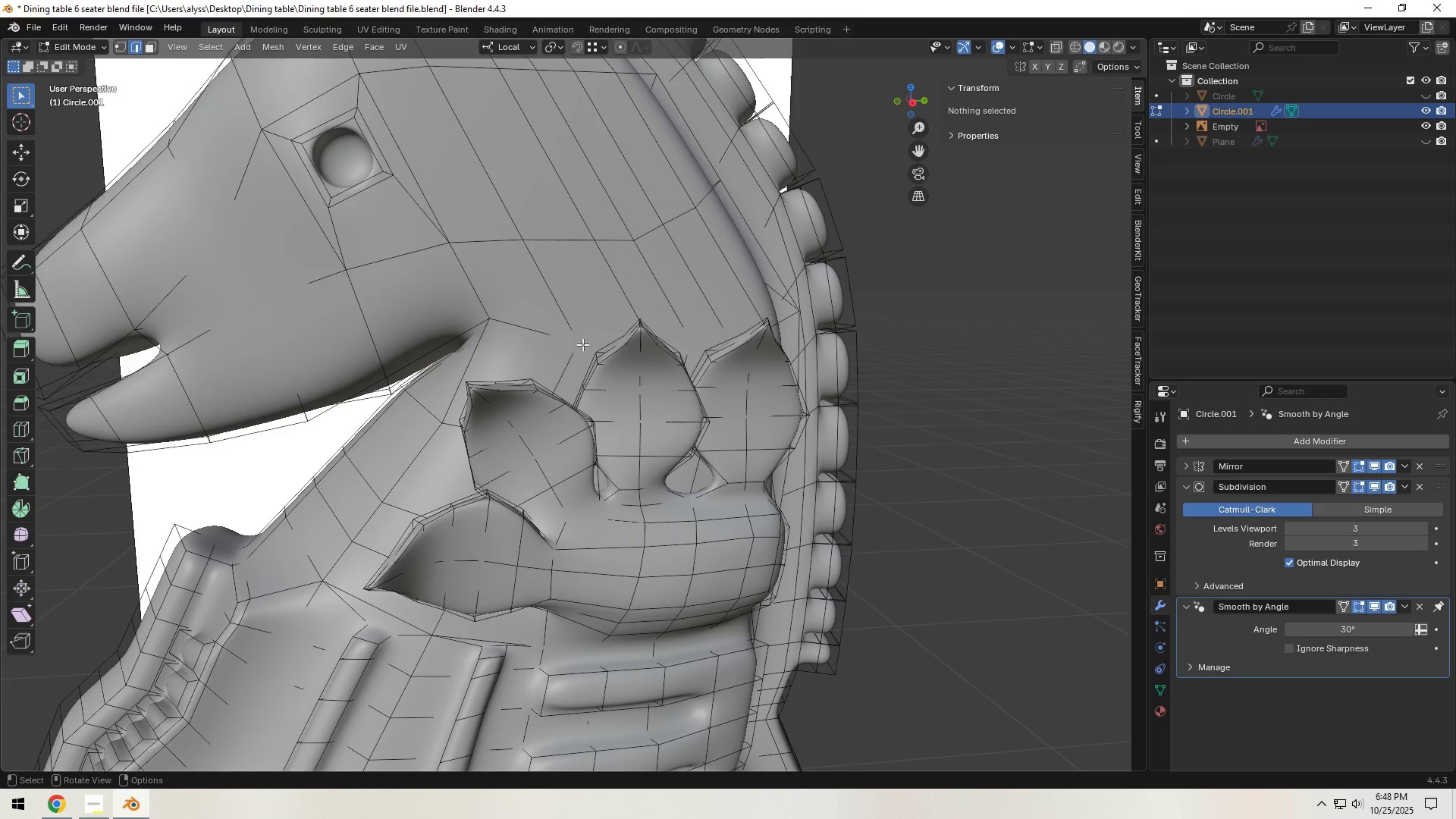 
key(1)
 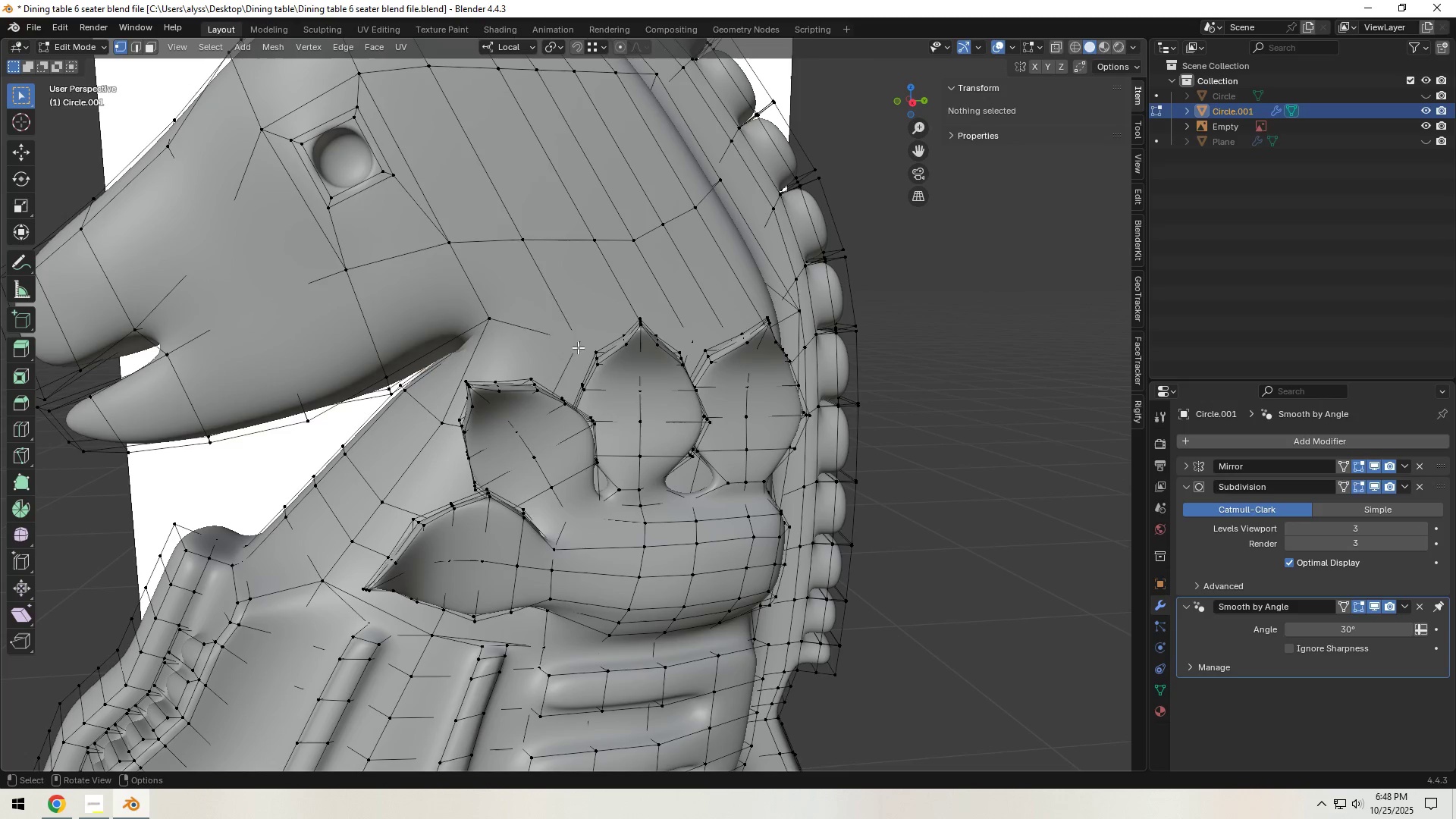 
left_click([578, 347])
 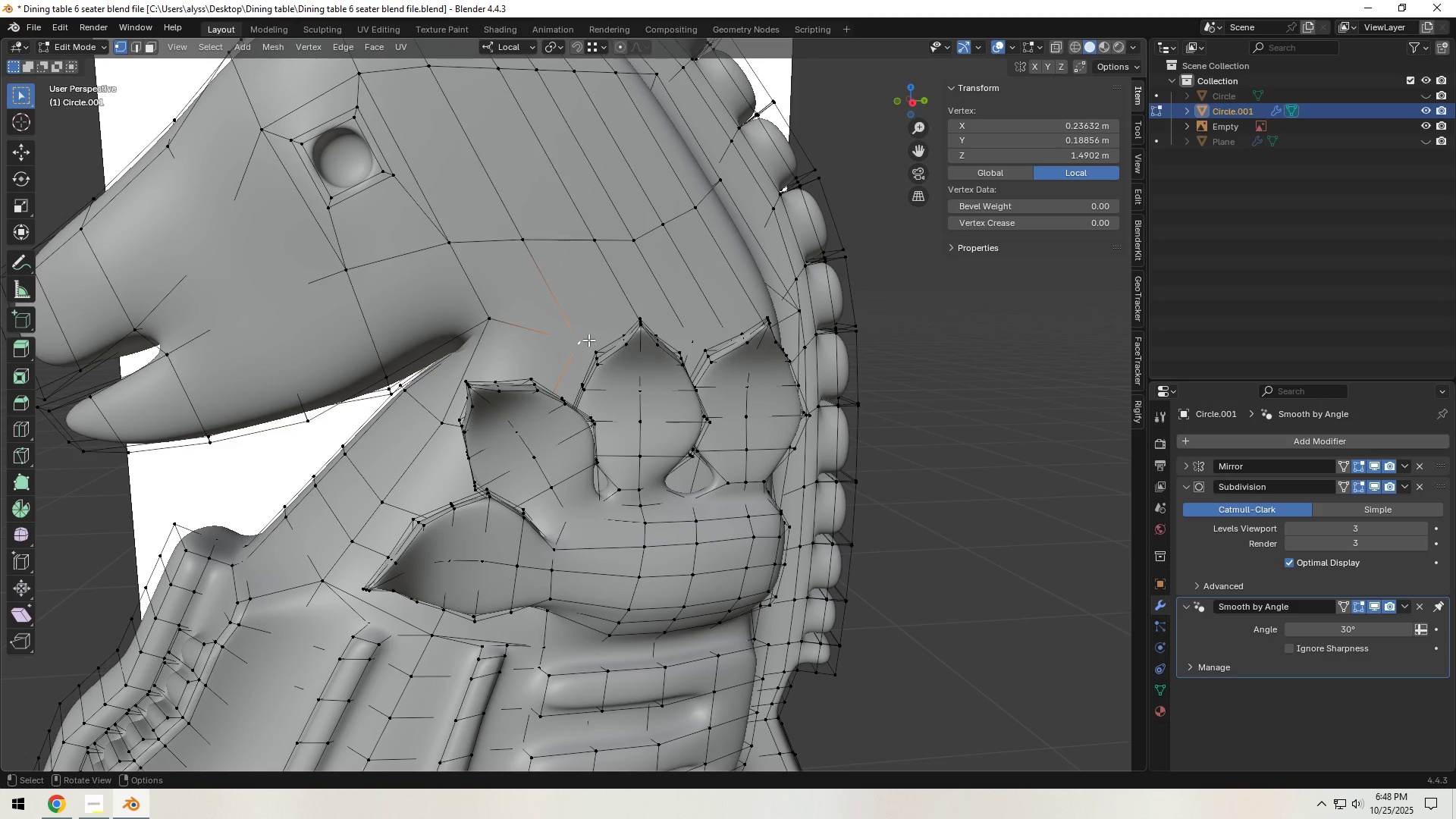 
type(gg)
 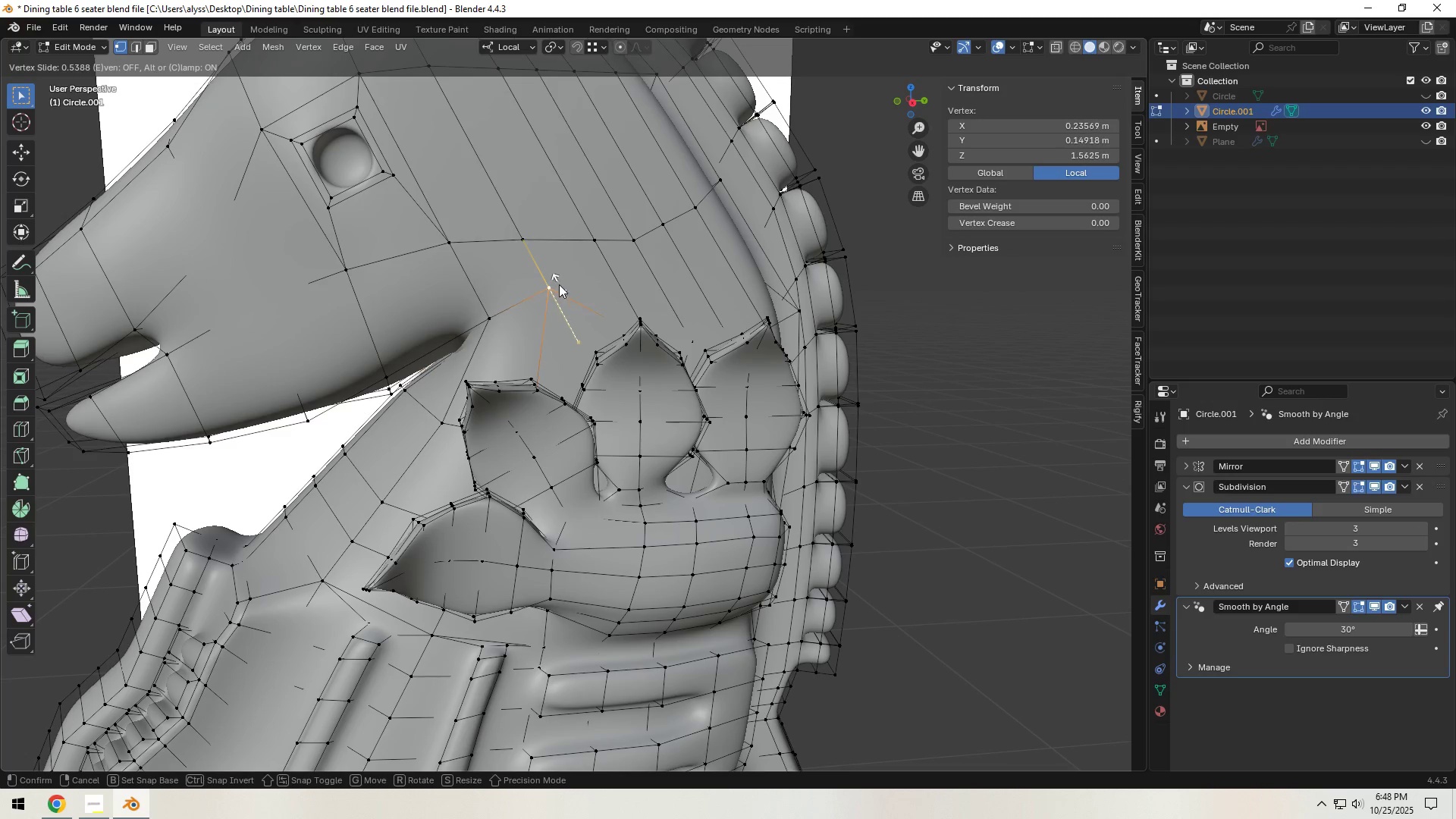 
left_click([558, 284])
 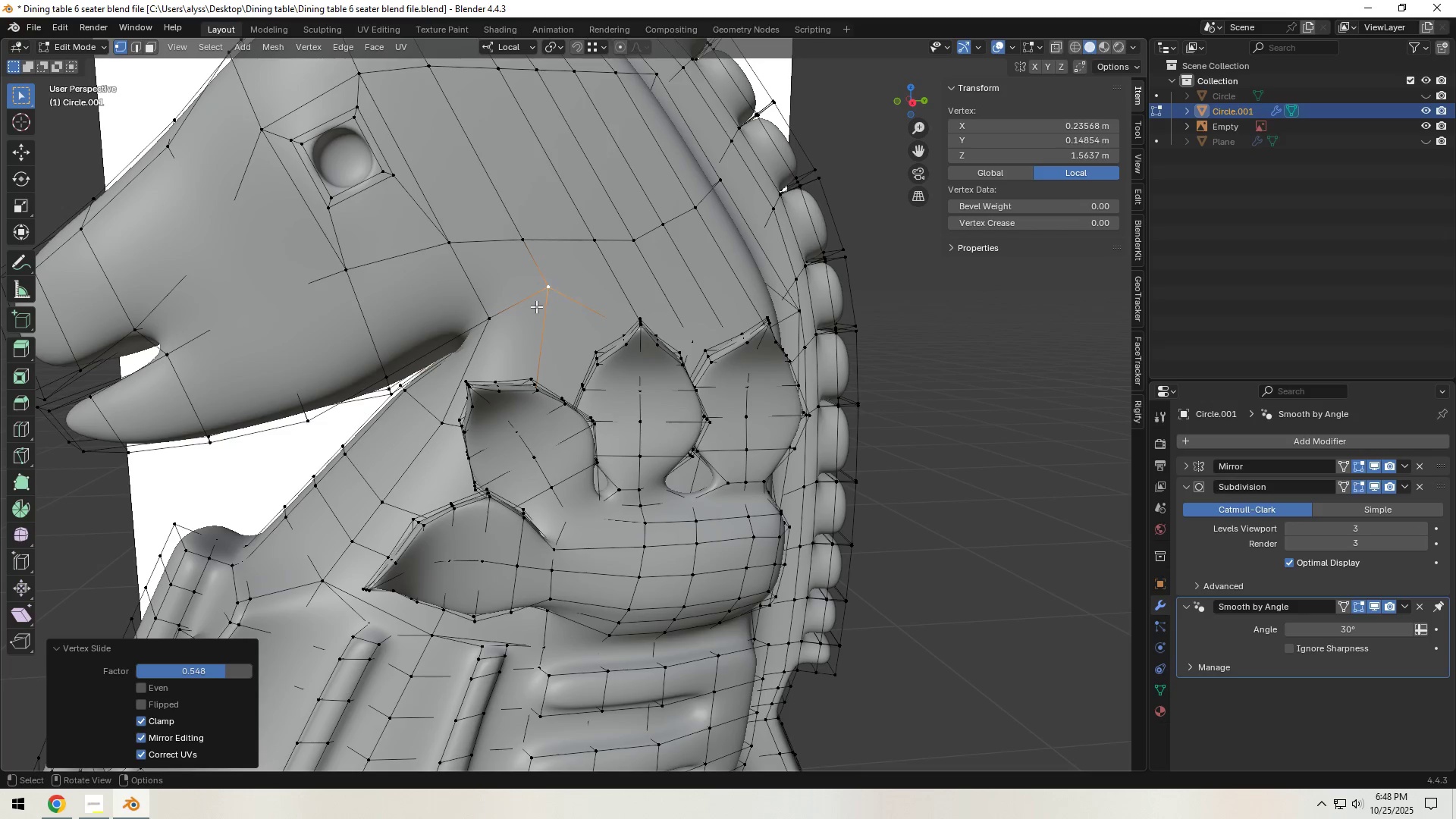 
hold_key(key=ShiftLeft, duration=0.4)
 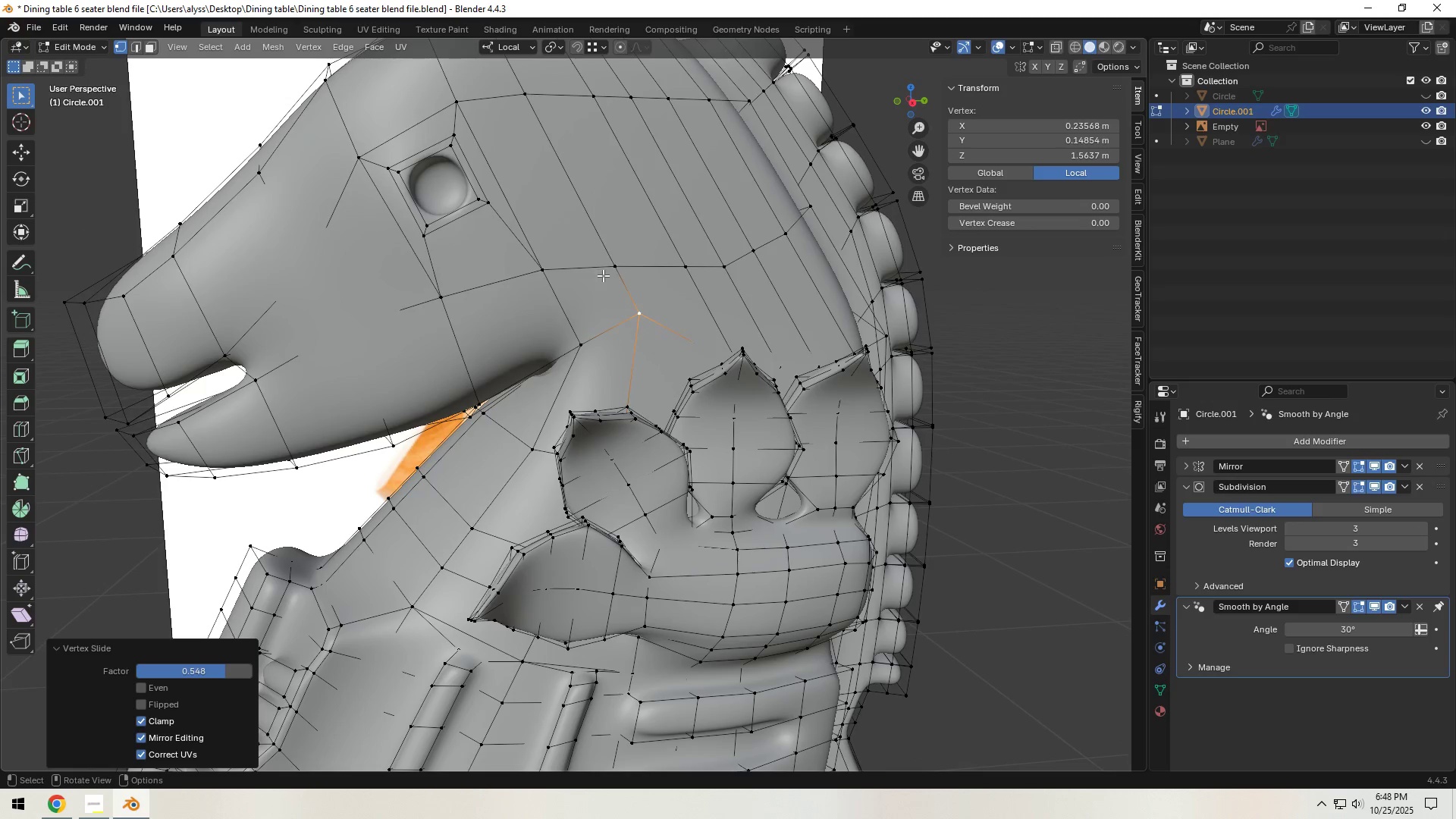 
left_click([610, 268])
 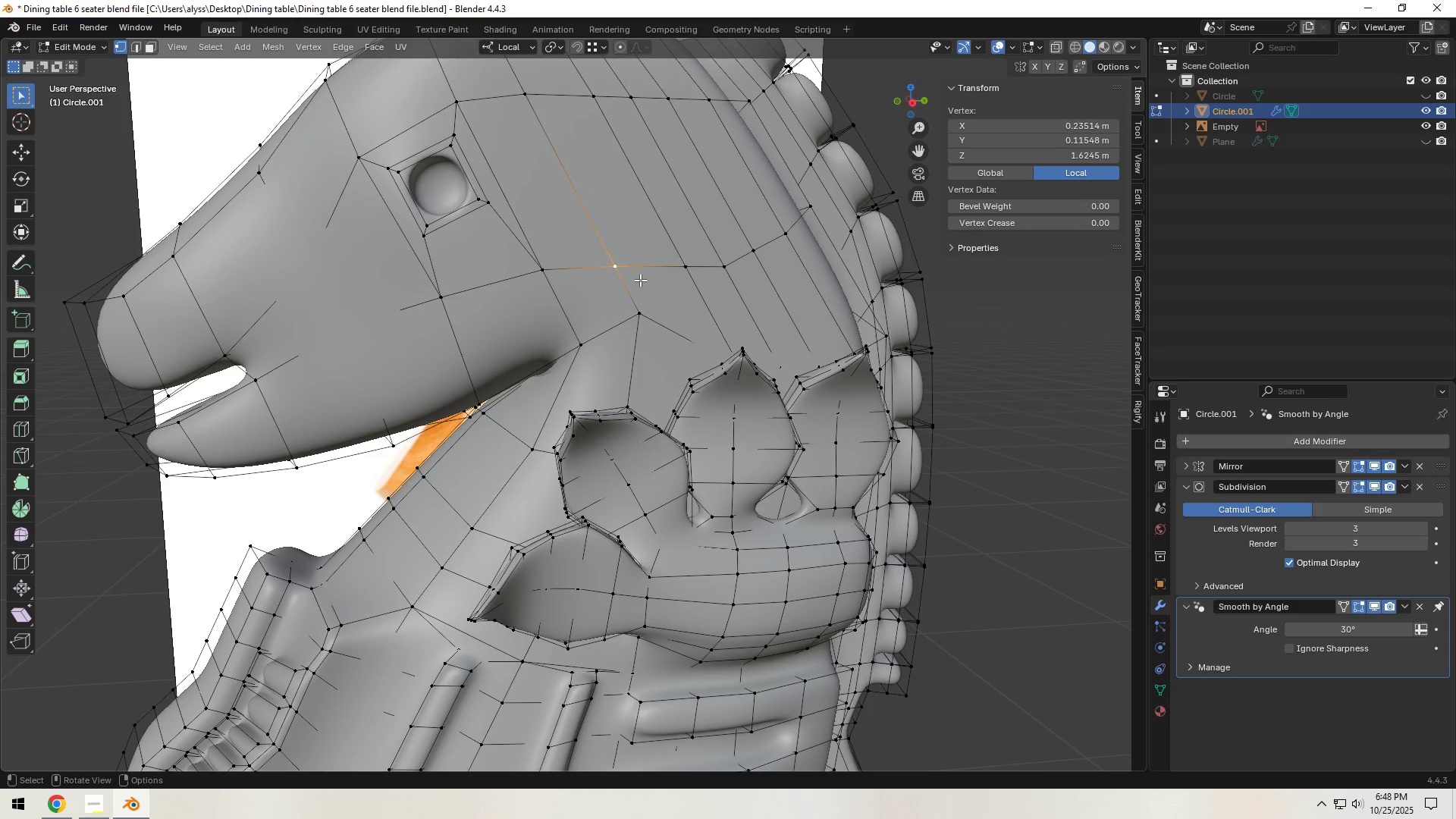 
type(gg)
 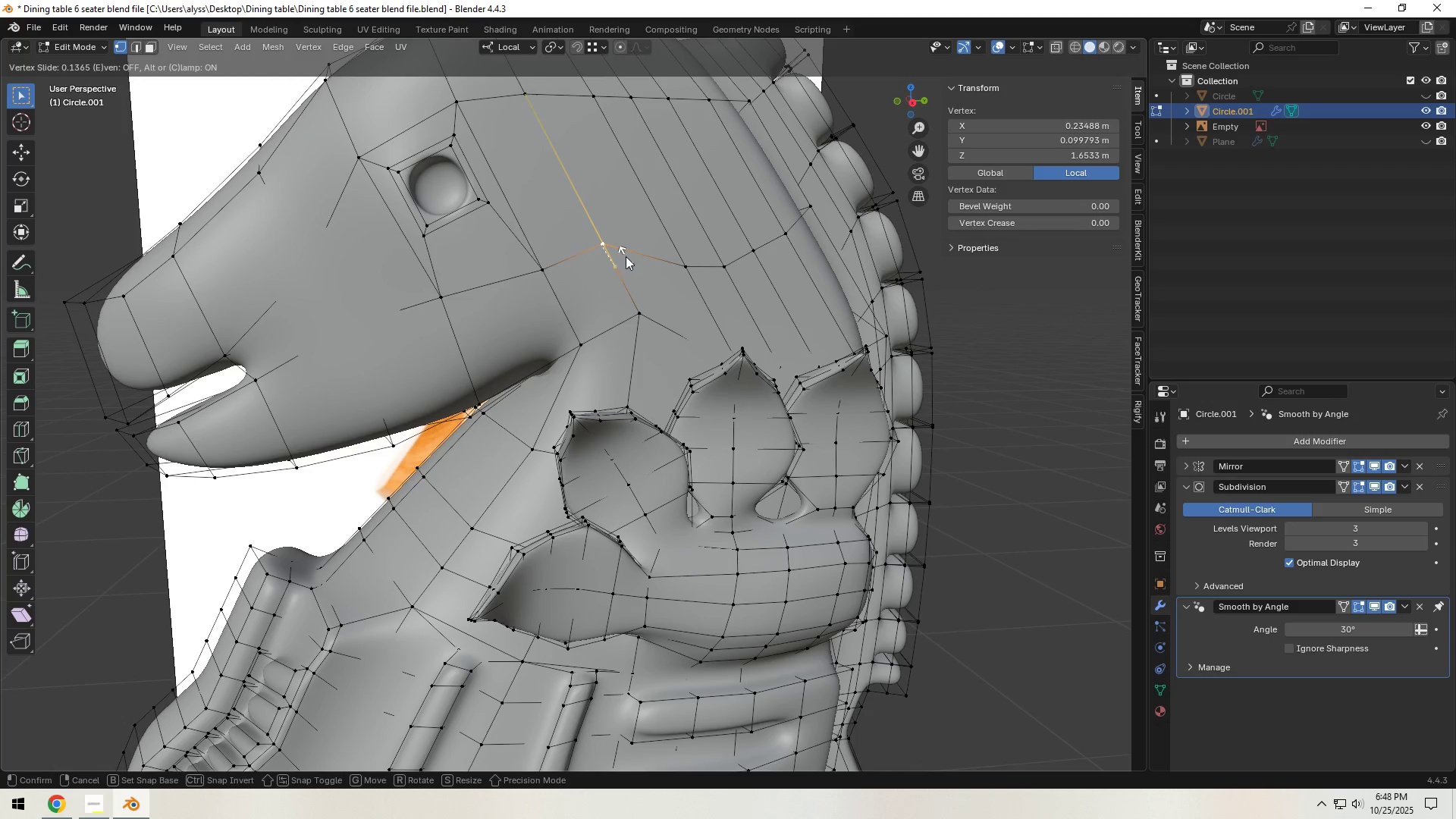 
left_click([626, 256])
 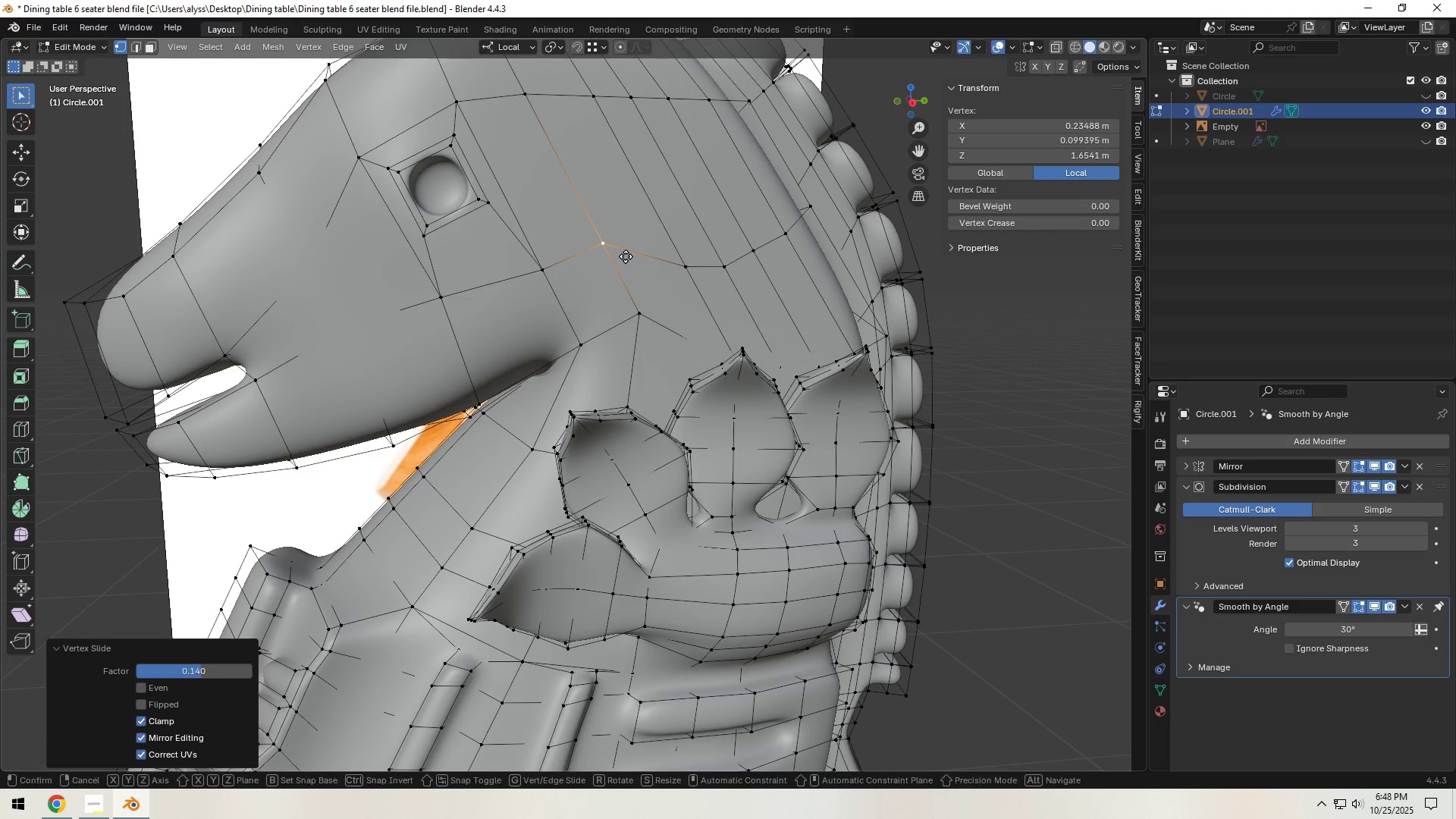 
type(gg)
 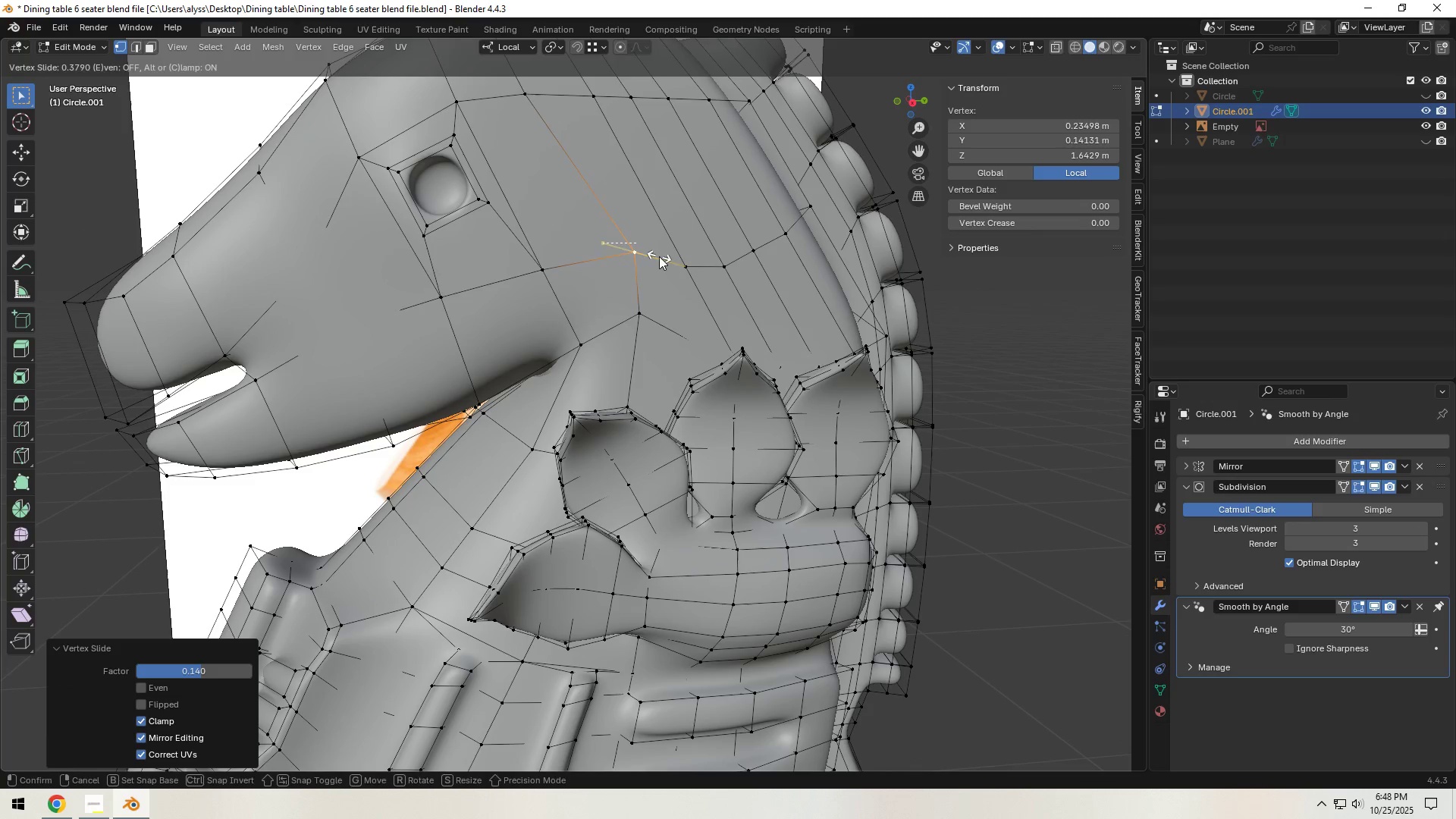 
left_click([659, 256])
 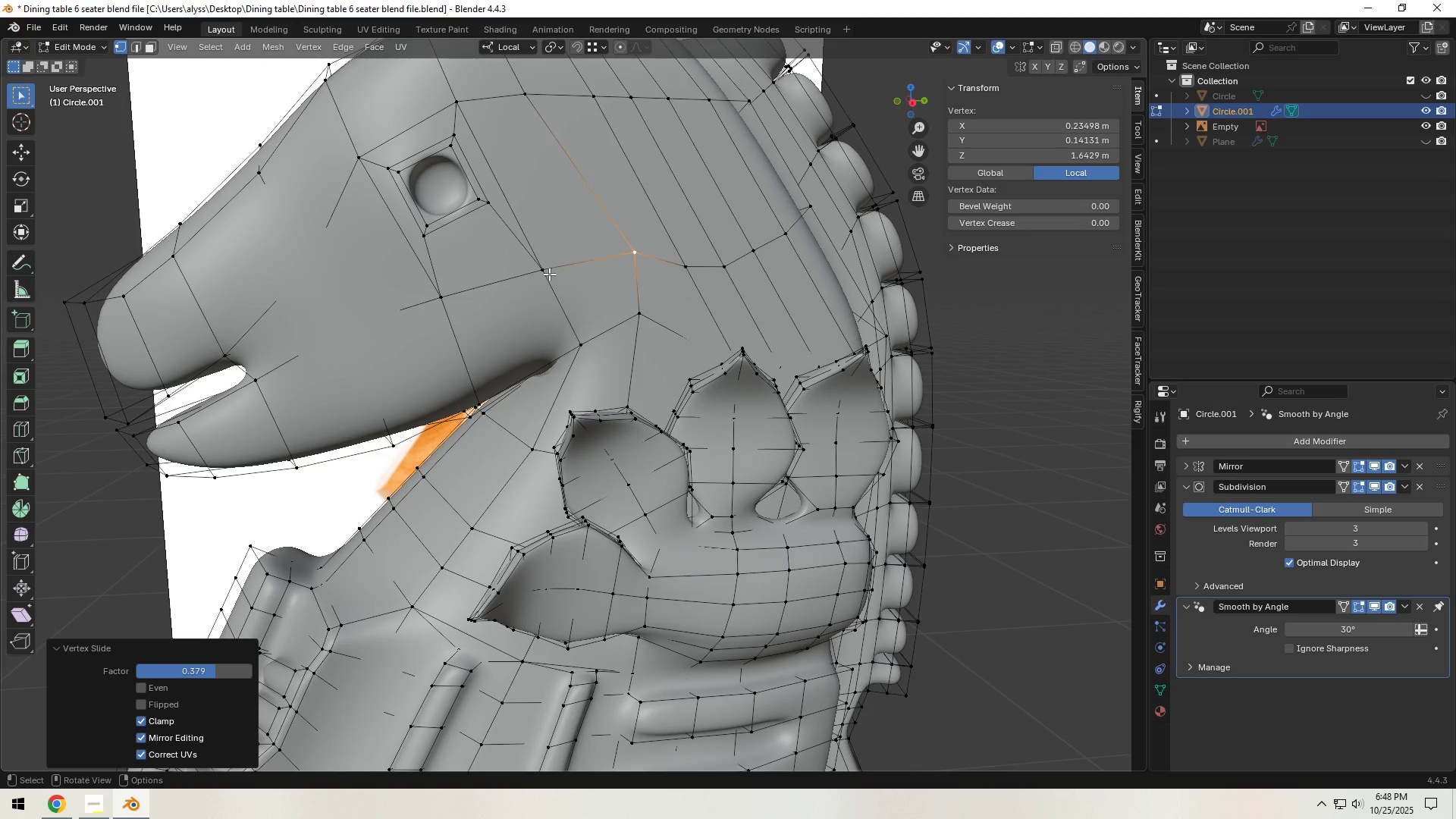 
left_click([549, 274])
 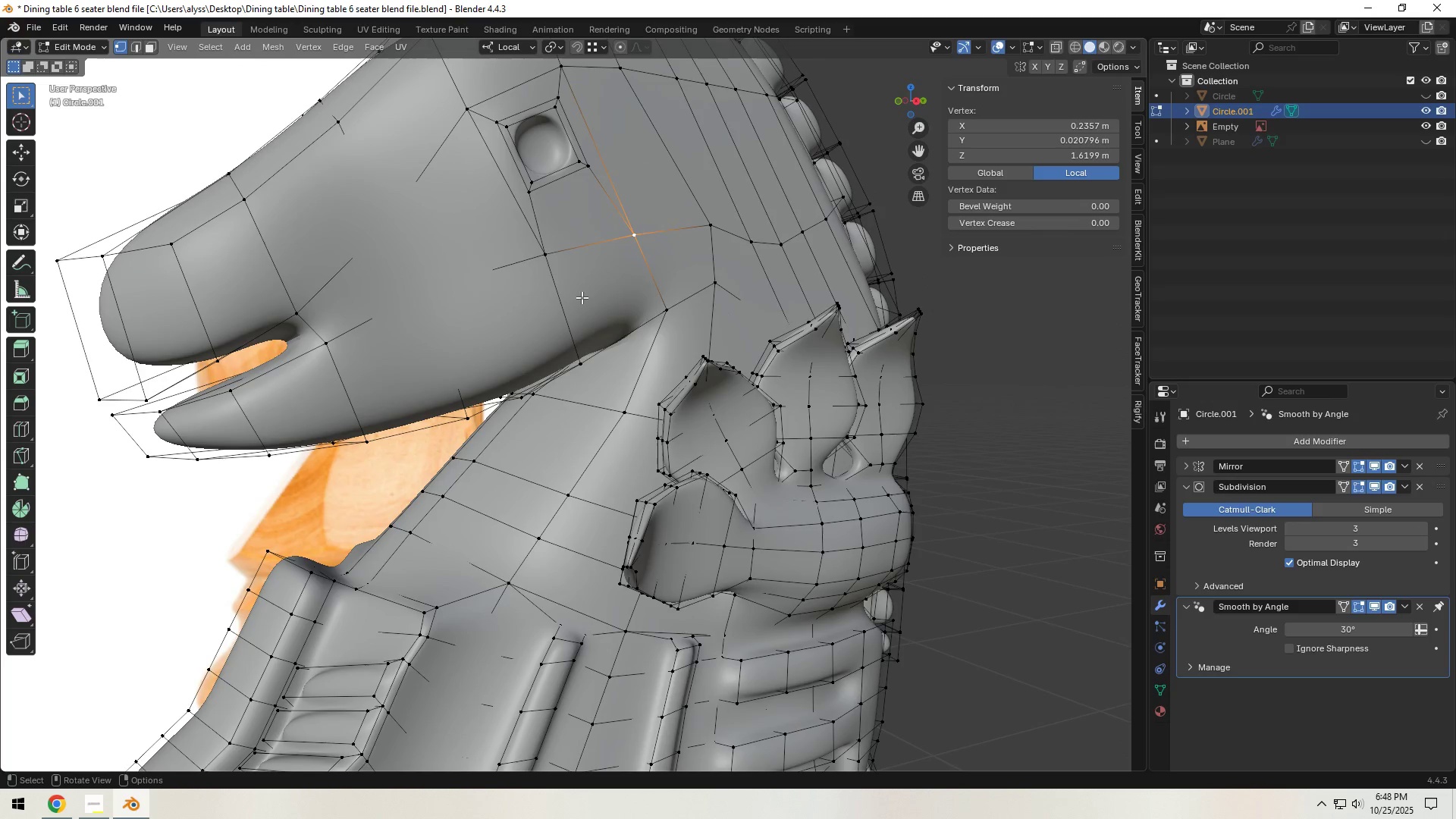 
key(3)
 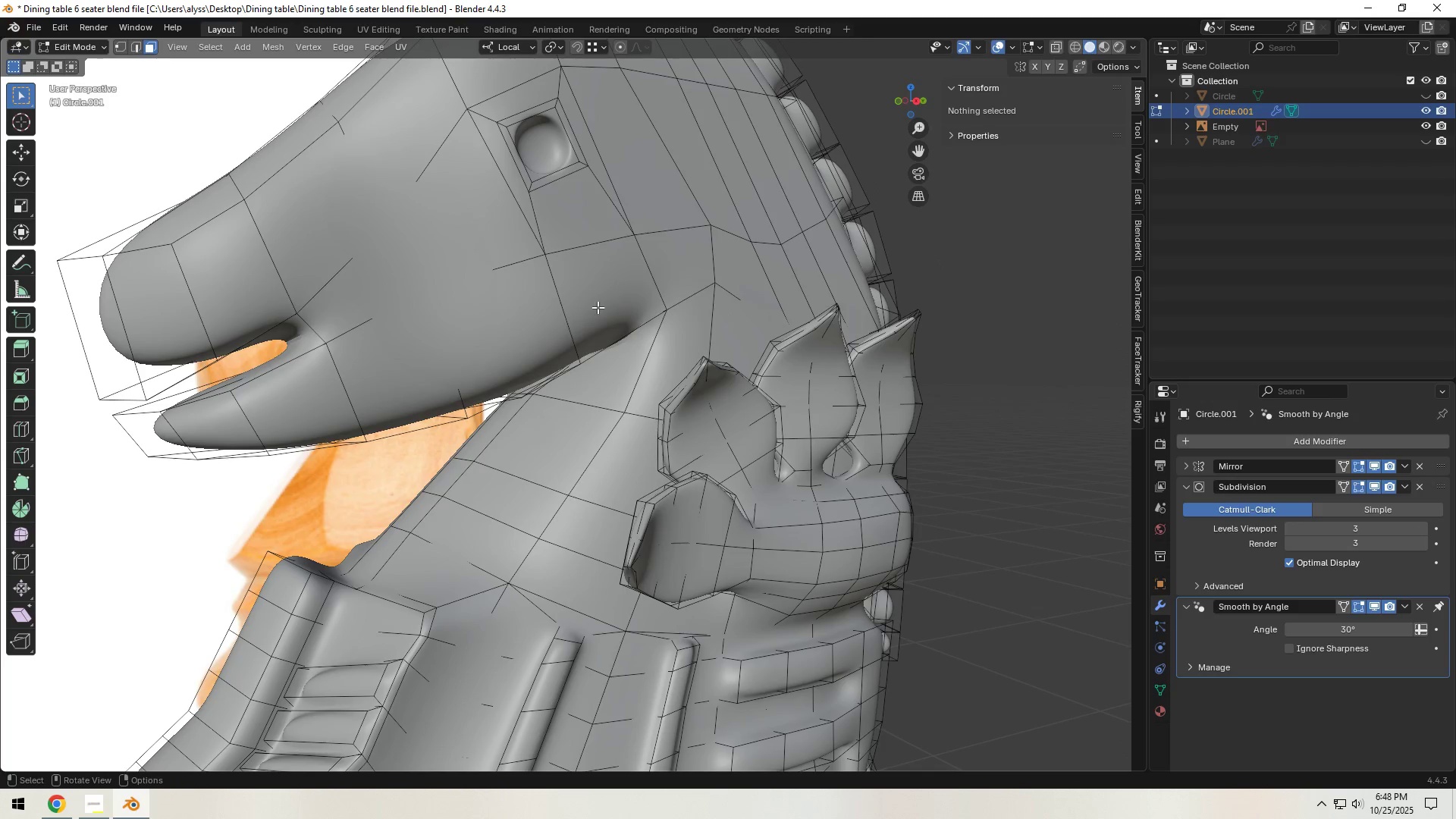 
left_click([603, 303])
 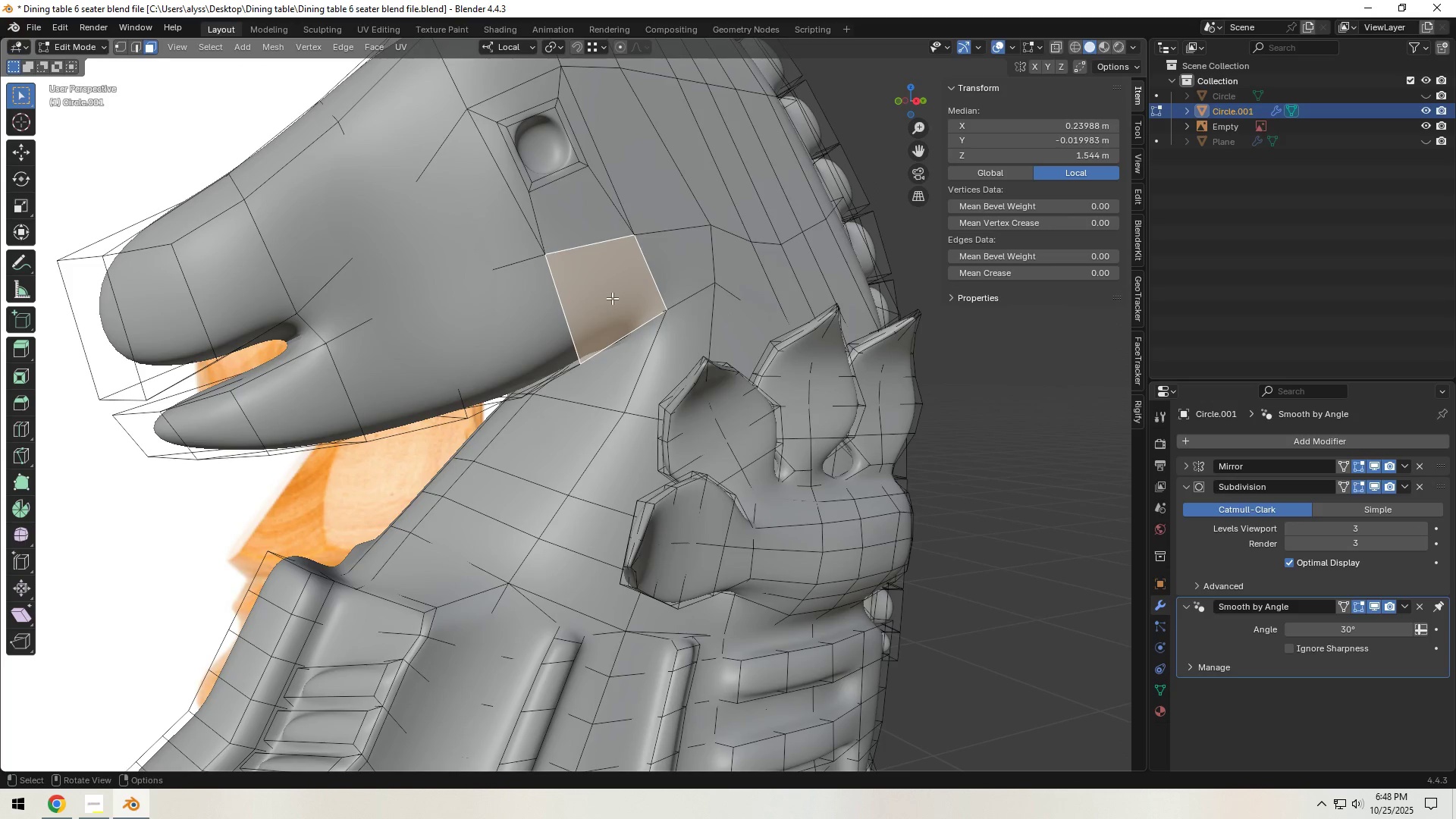 
hold_key(key=ShiftLeft, duration=1.53)
double_click([678, 271])
 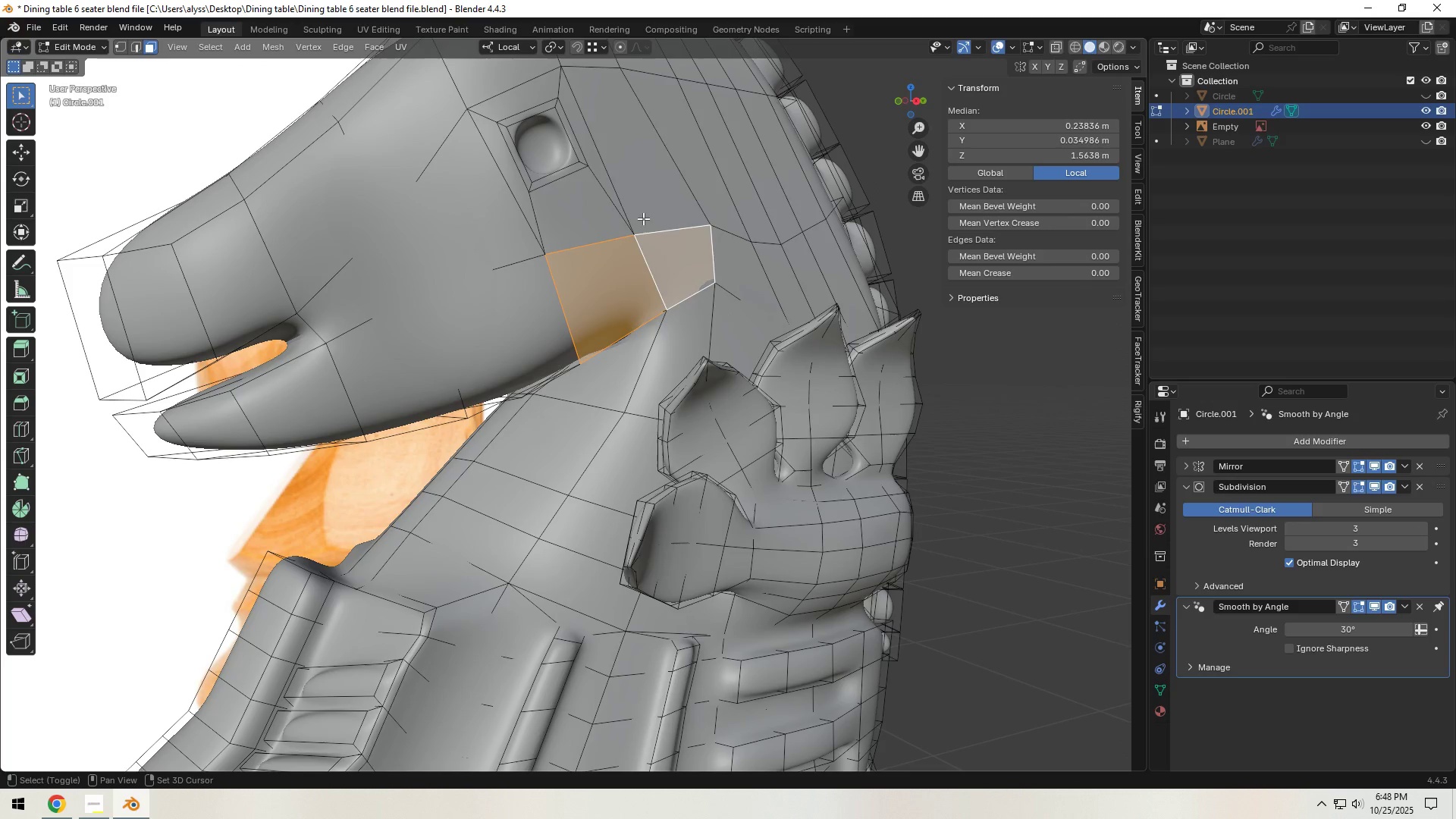 
left_click([643, 218])
 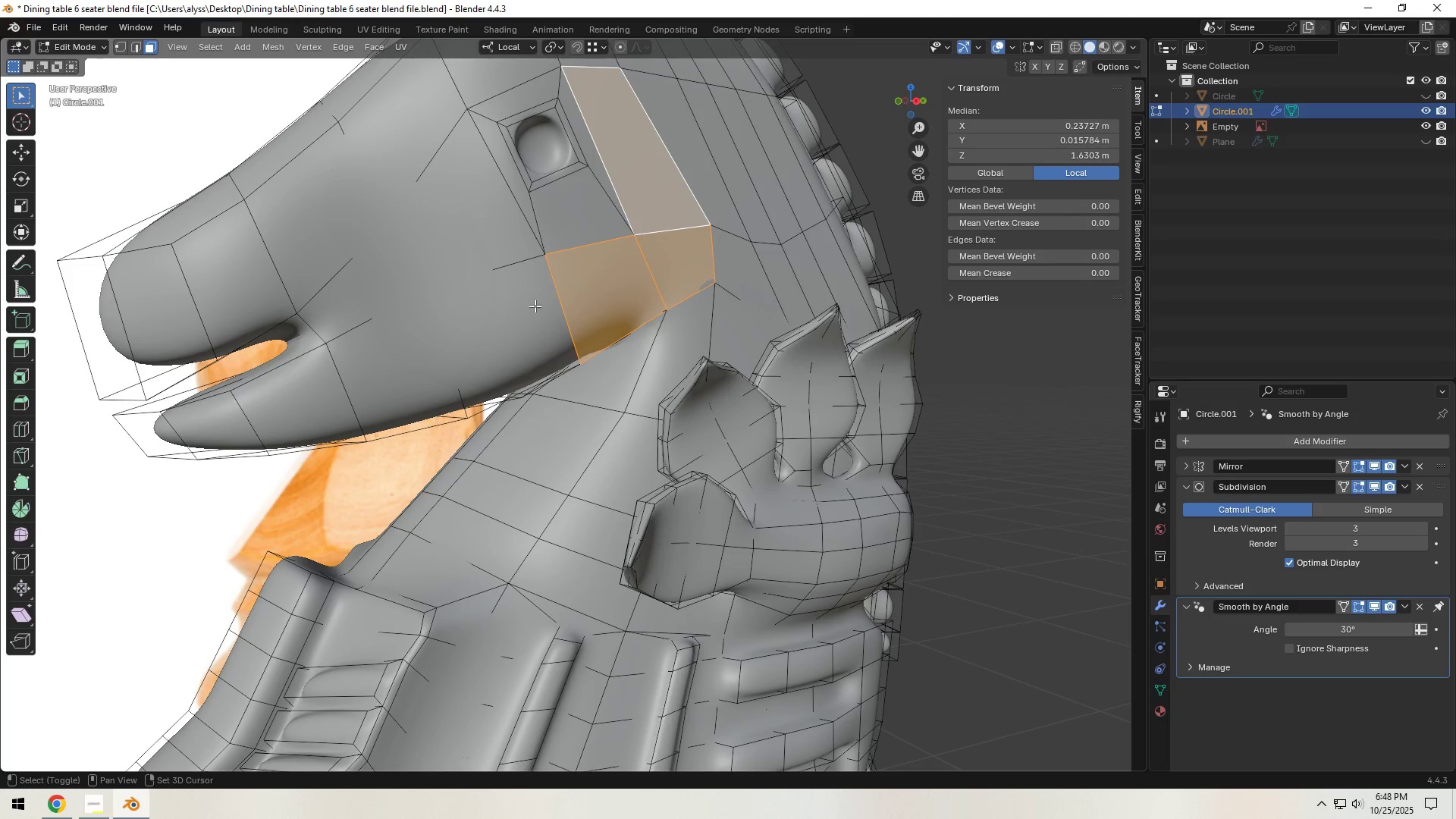 
left_click([512, 312])
 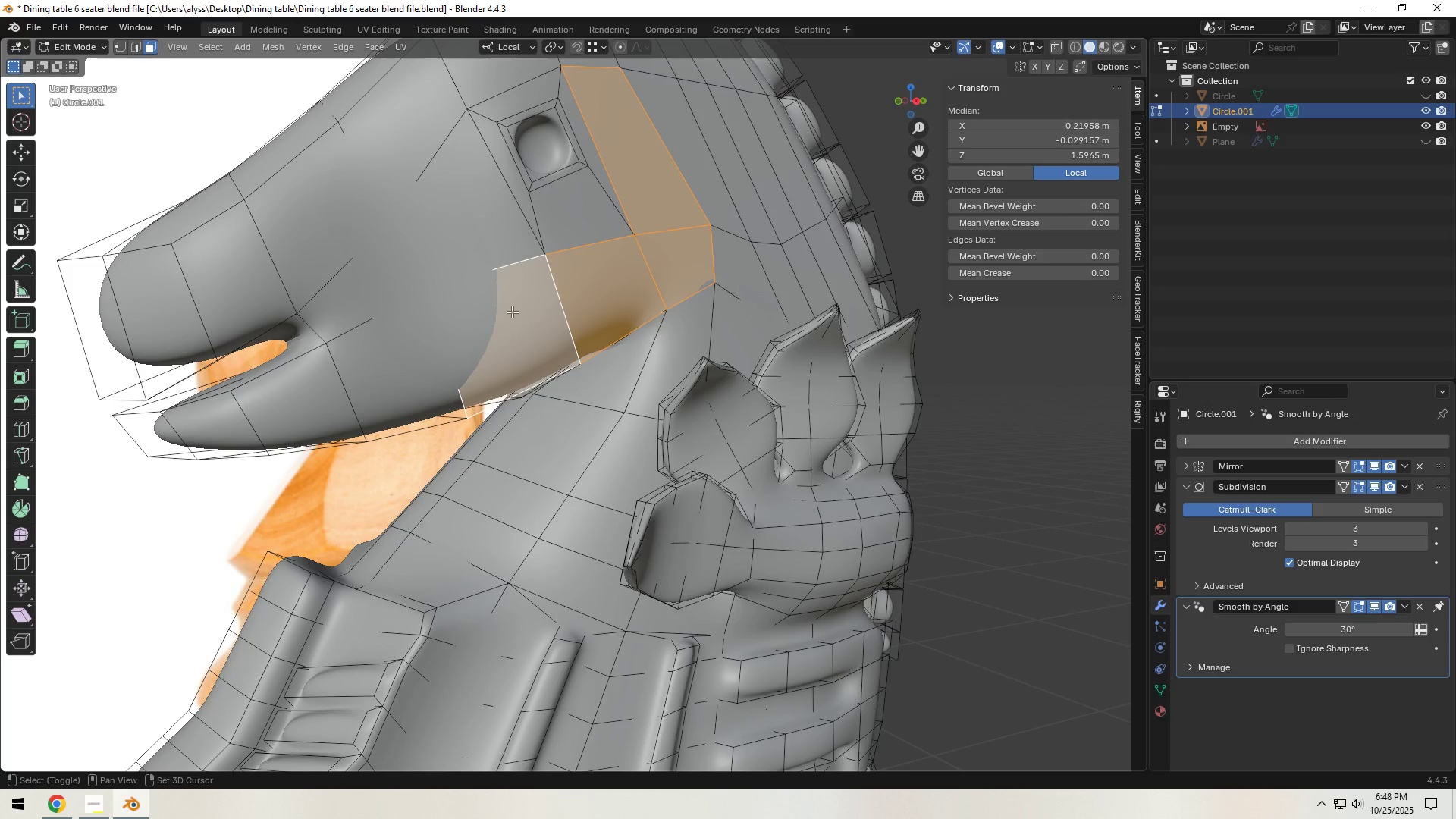 
key(Shift+ShiftLeft)
 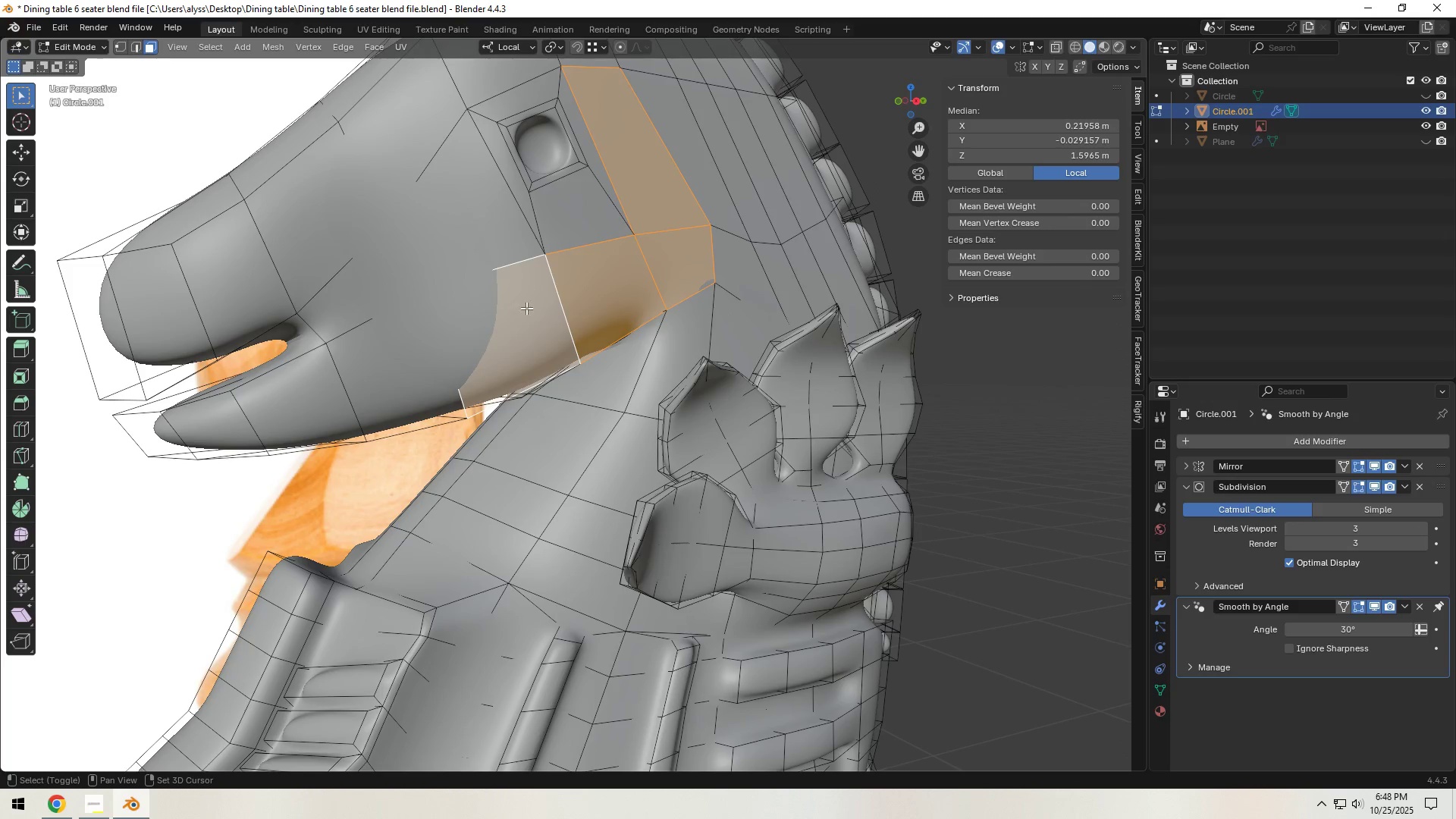 
key(Shift+ShiftLeft)
 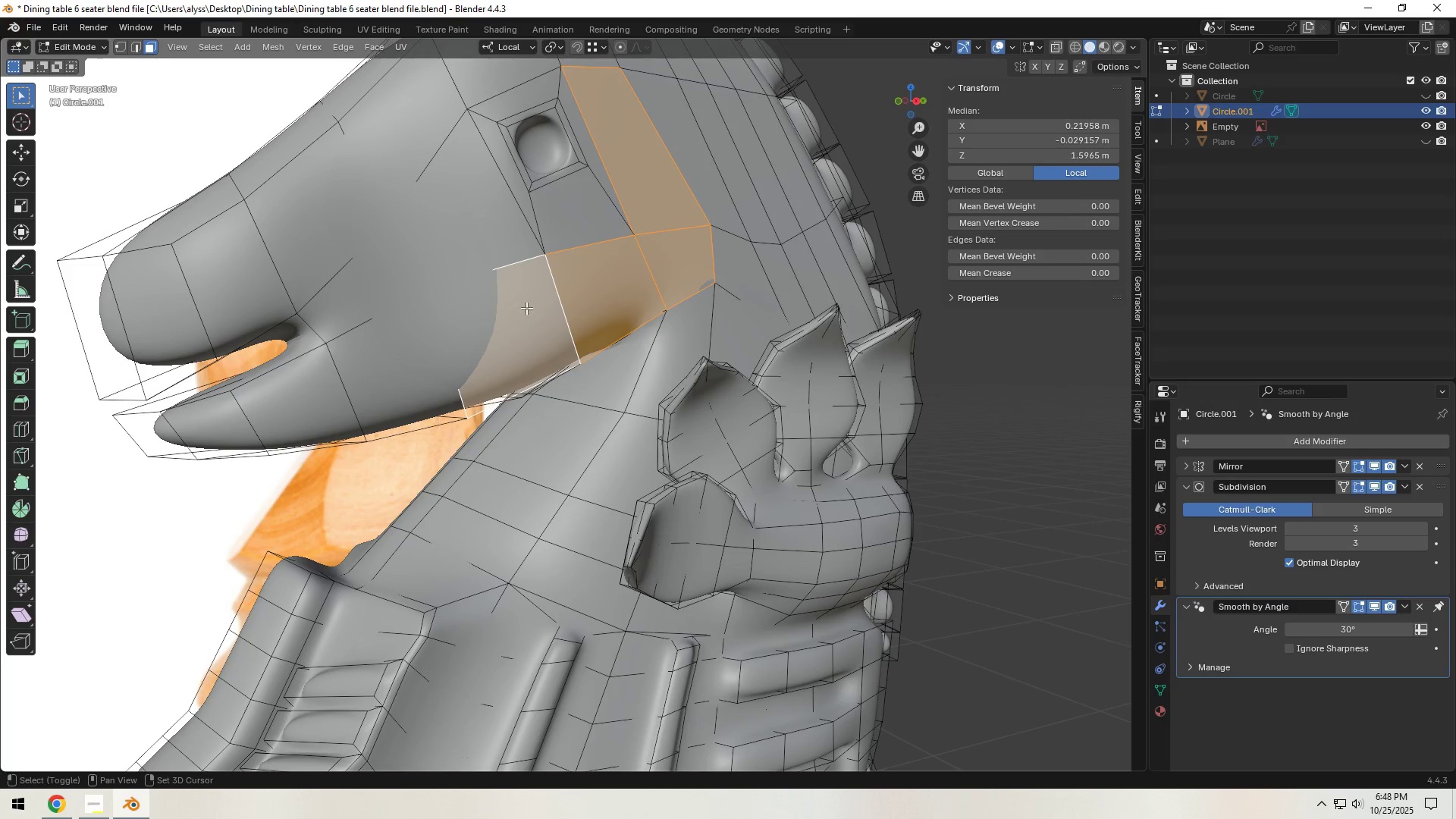 
key(Shift+ShiftLeft)
 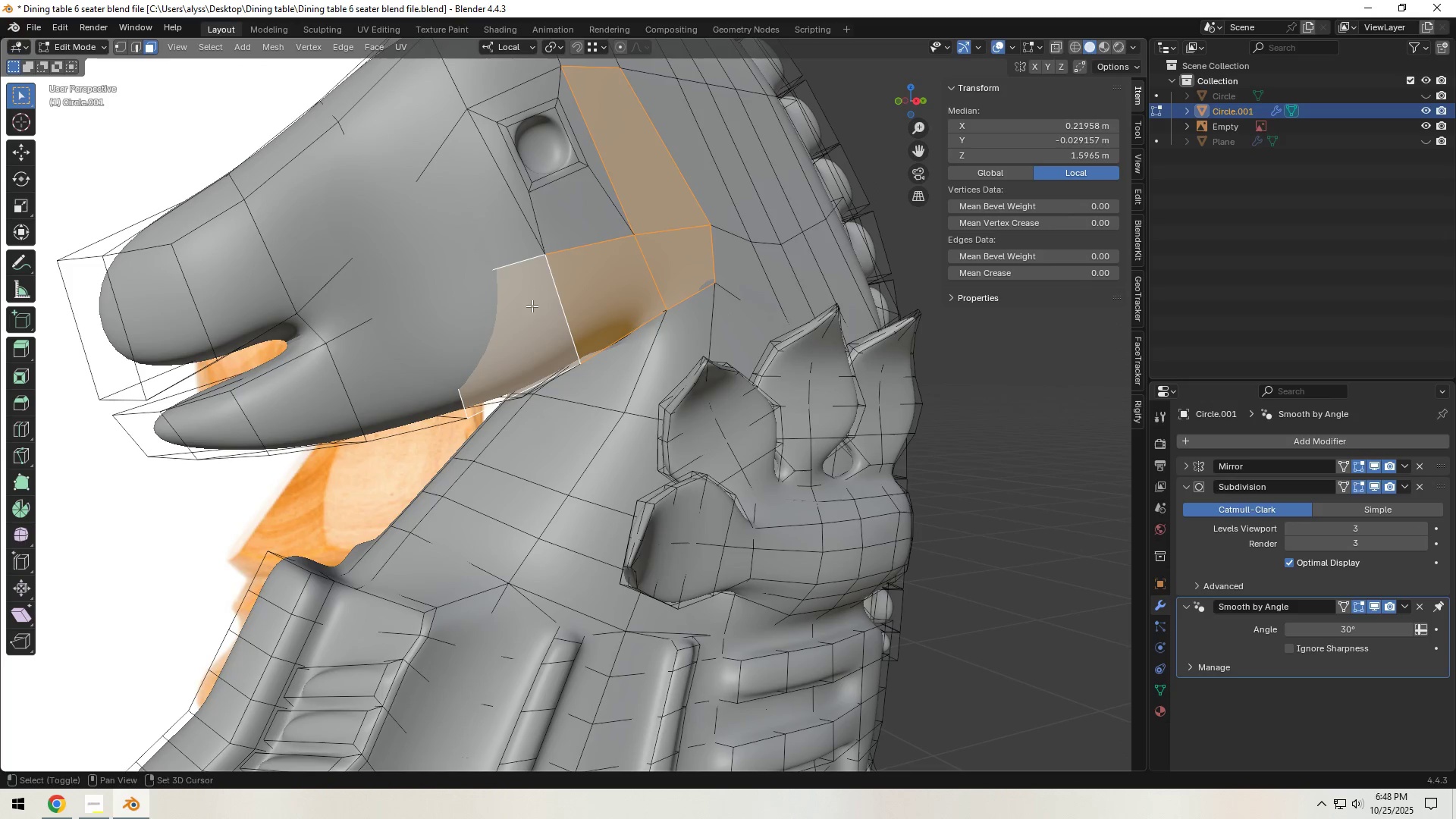 
key(Shift+ShiftLeft)
 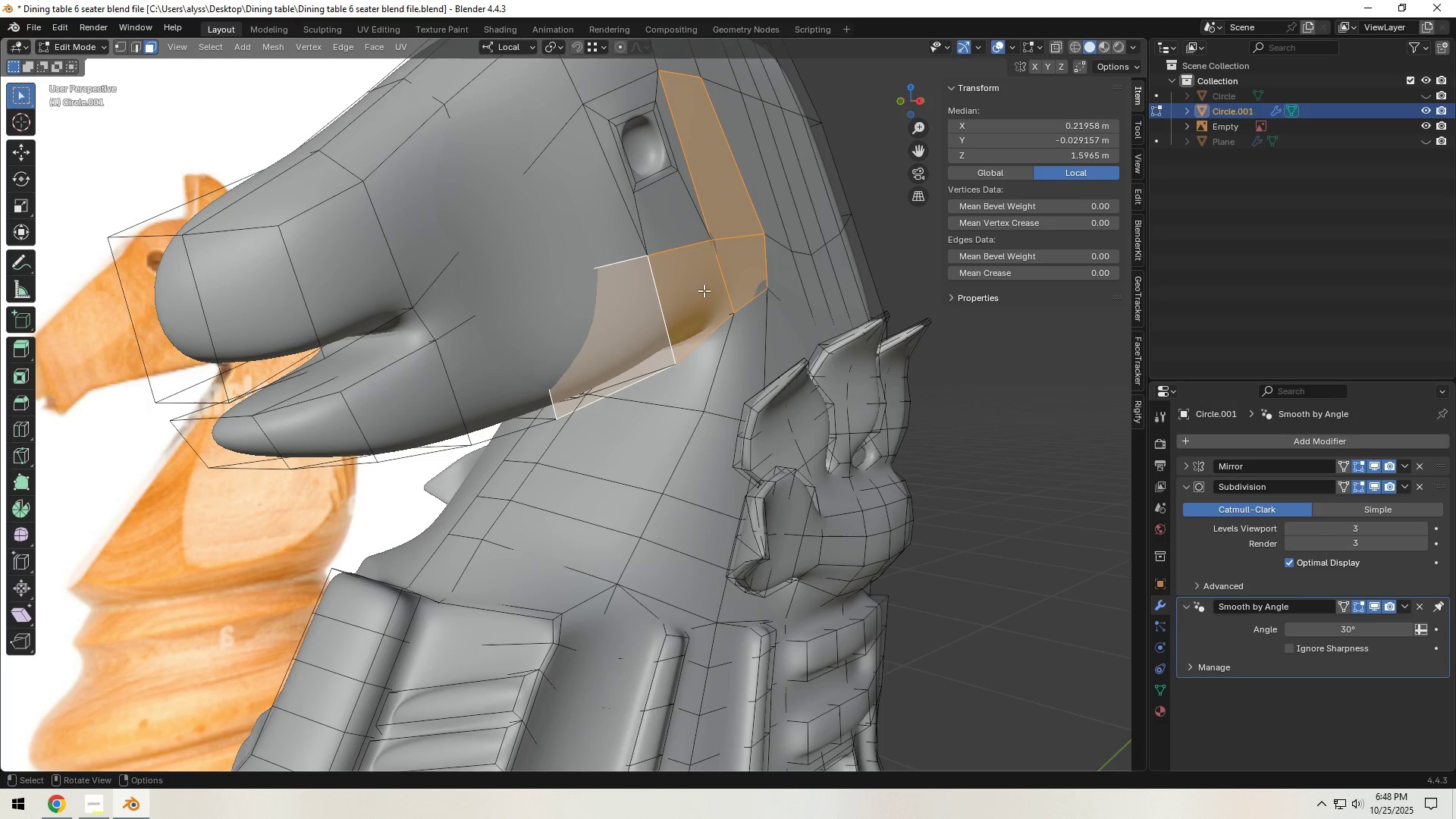 
key(E)
 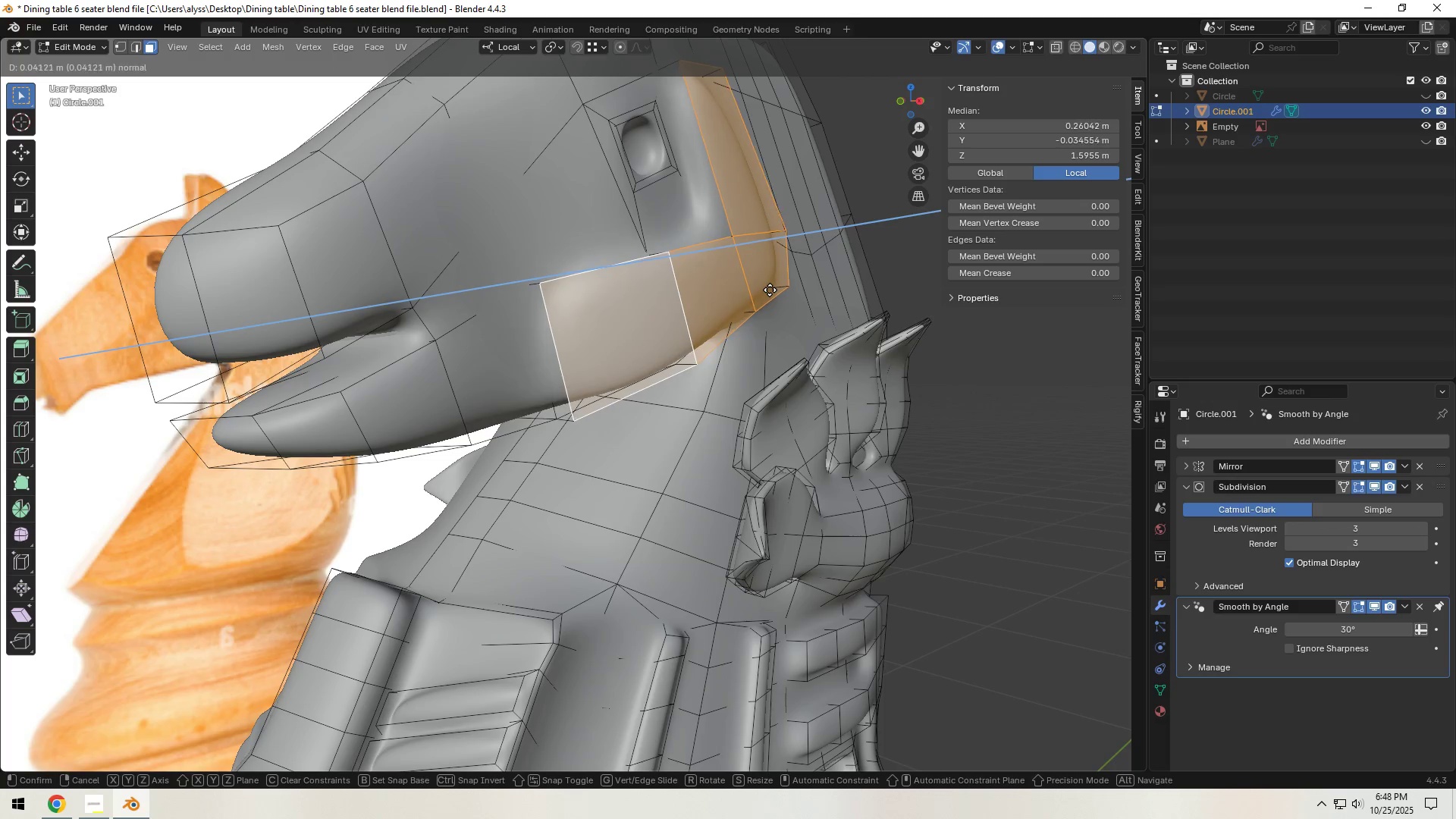 
left_click([770, 290])
 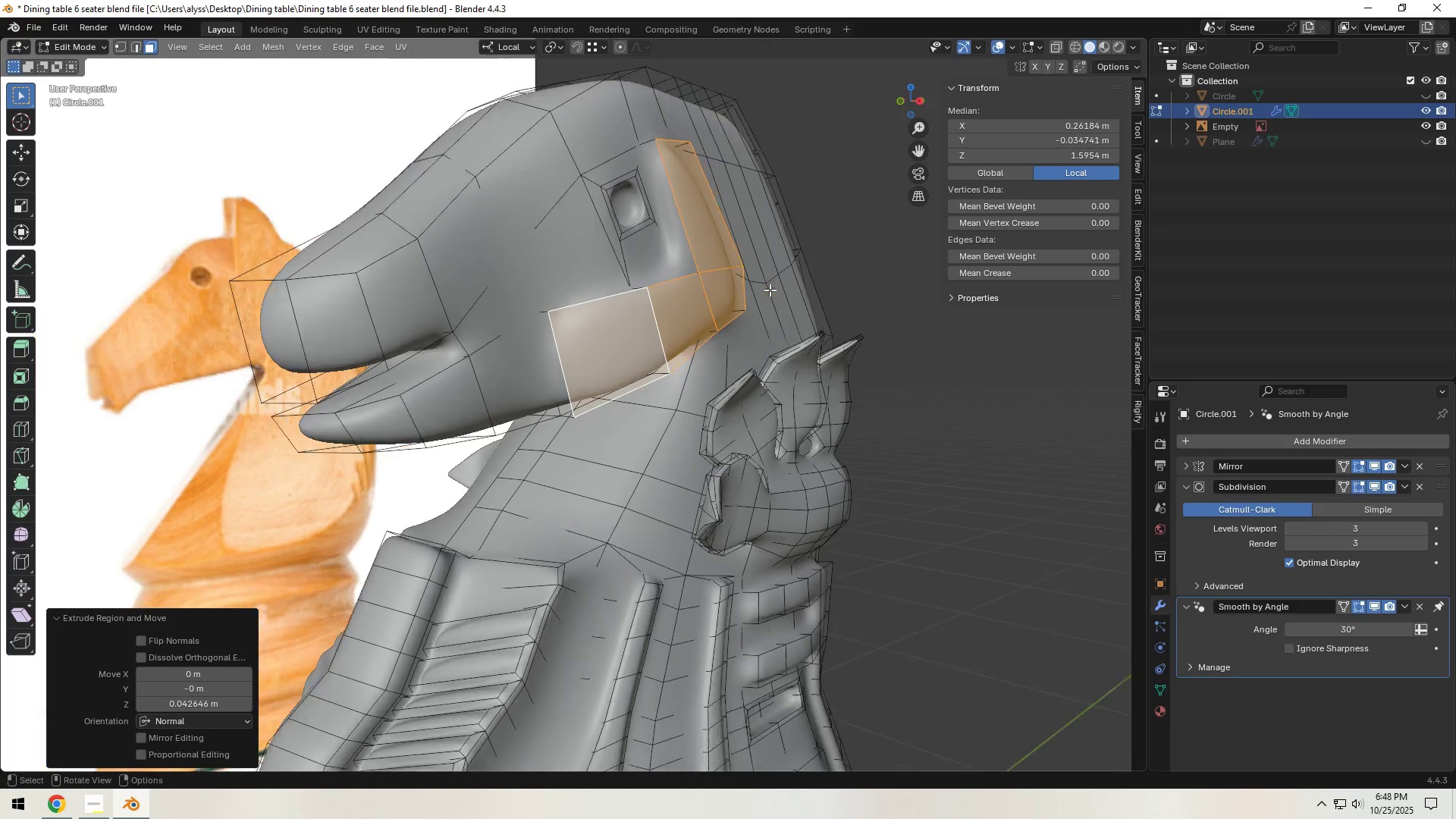 
scroll: coordinate [770, 290], scroll_direction: down, amount: 2.0
 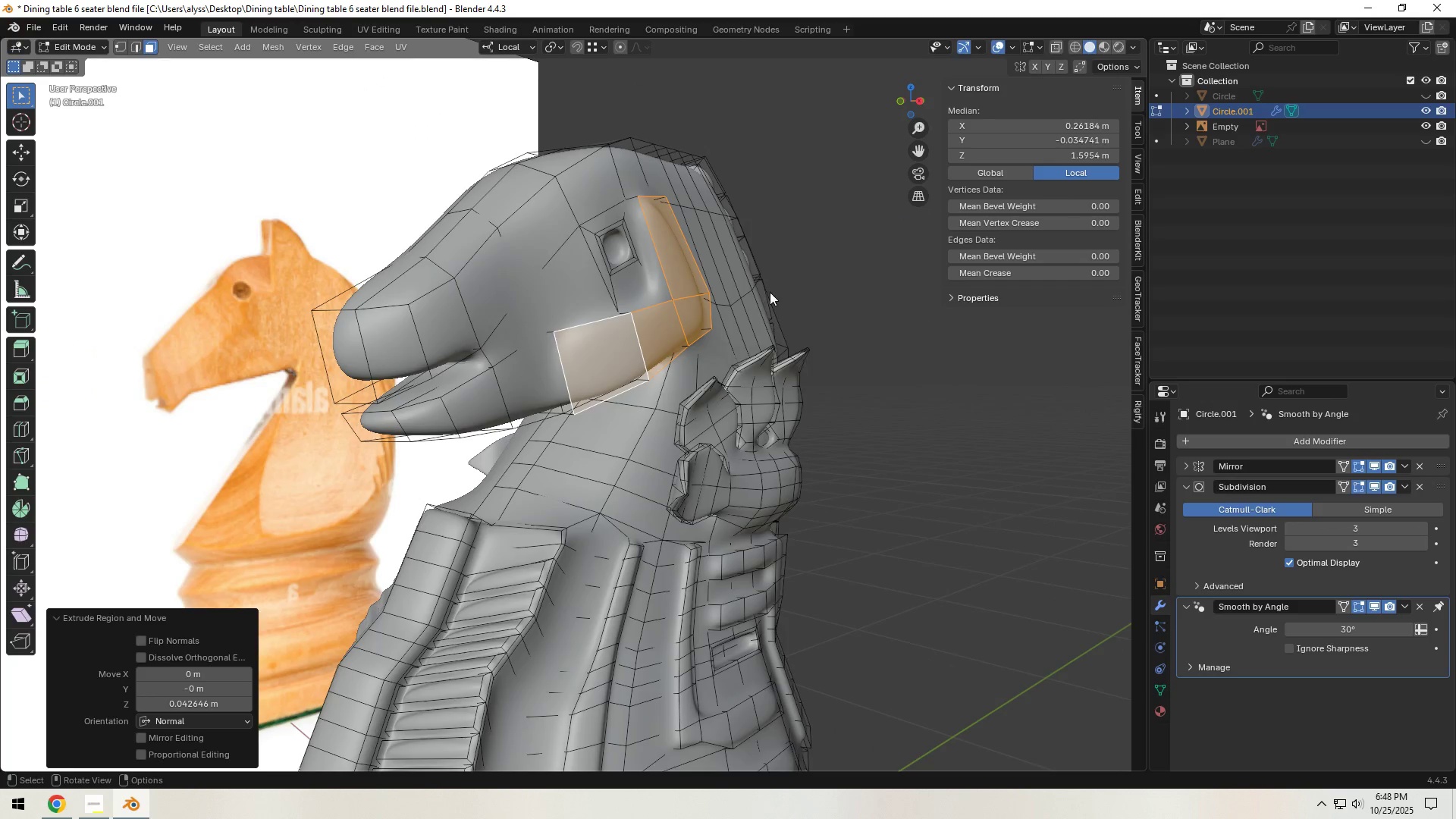 
key(Tab)
 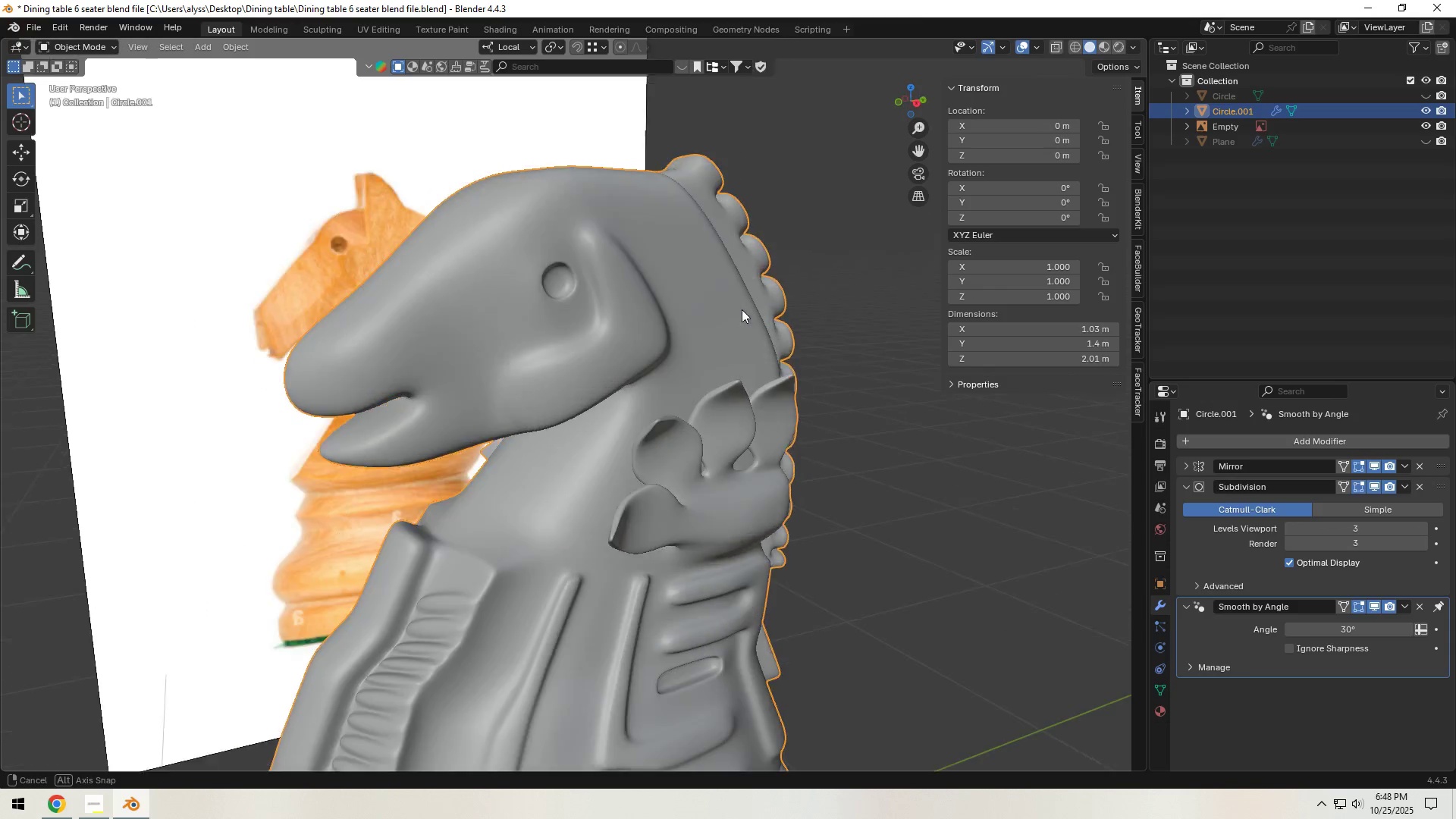 
key(Shift+ShiftLeft)
 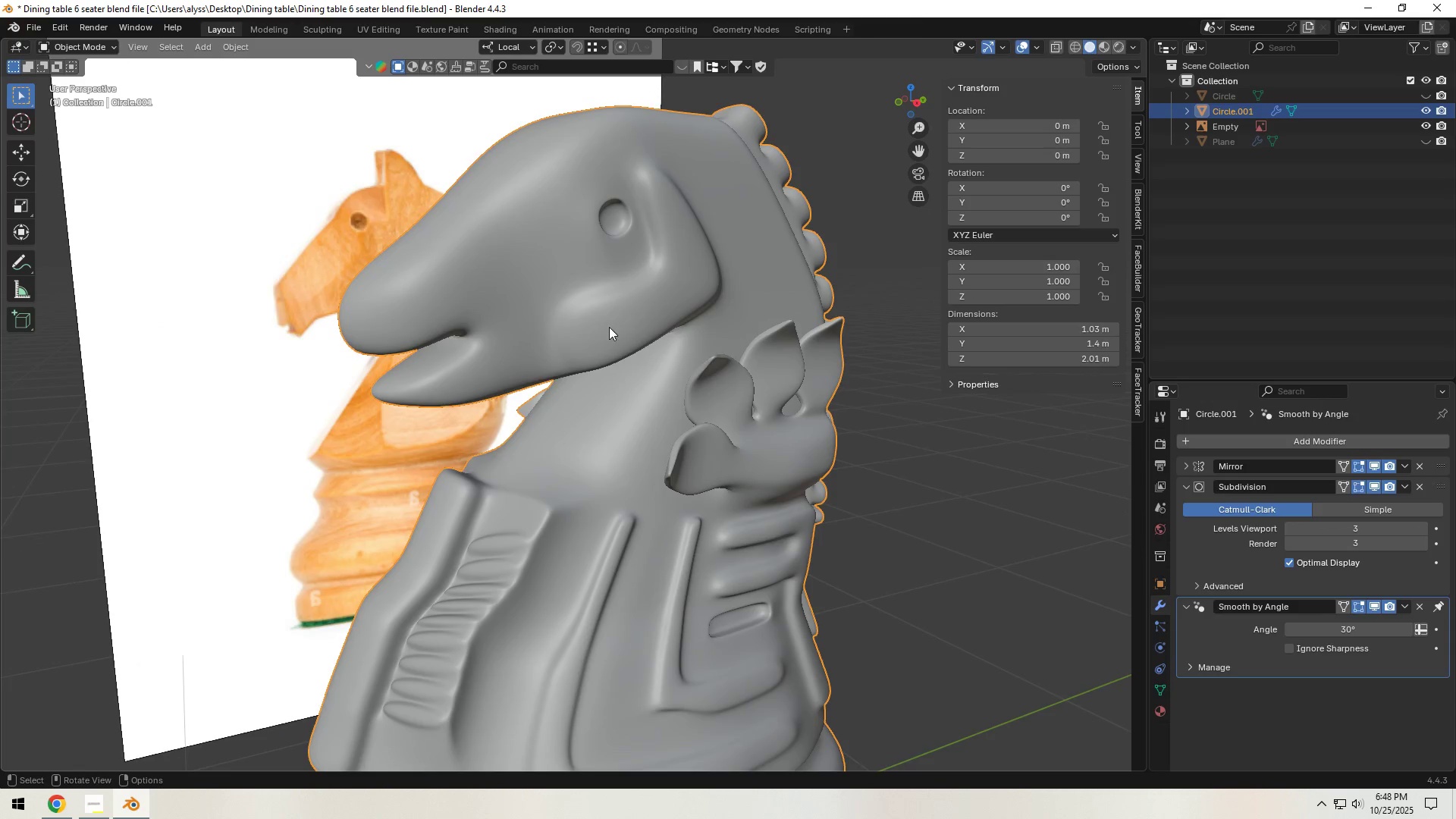 
key(1)
 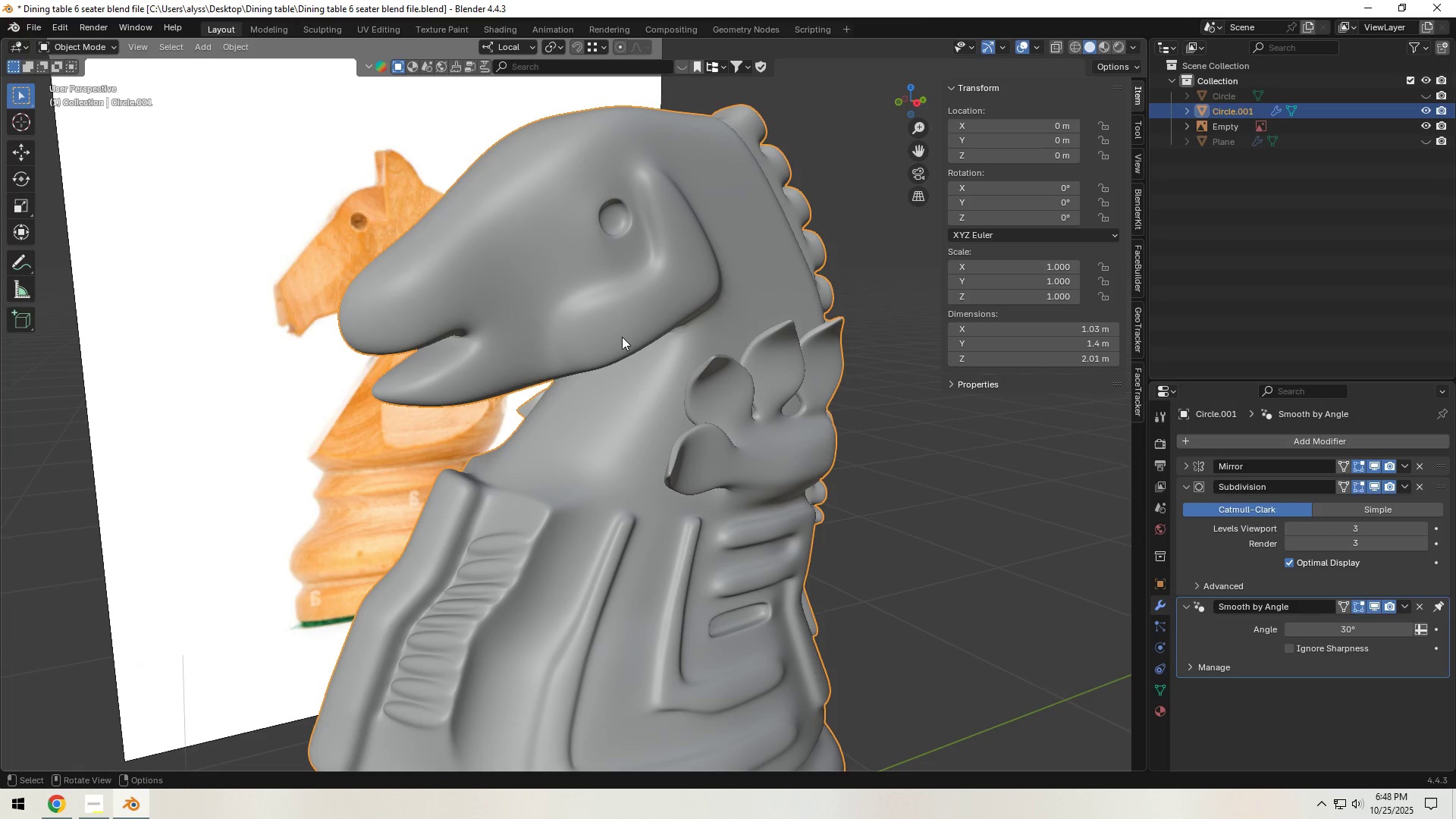 
left_click([622, 337])
 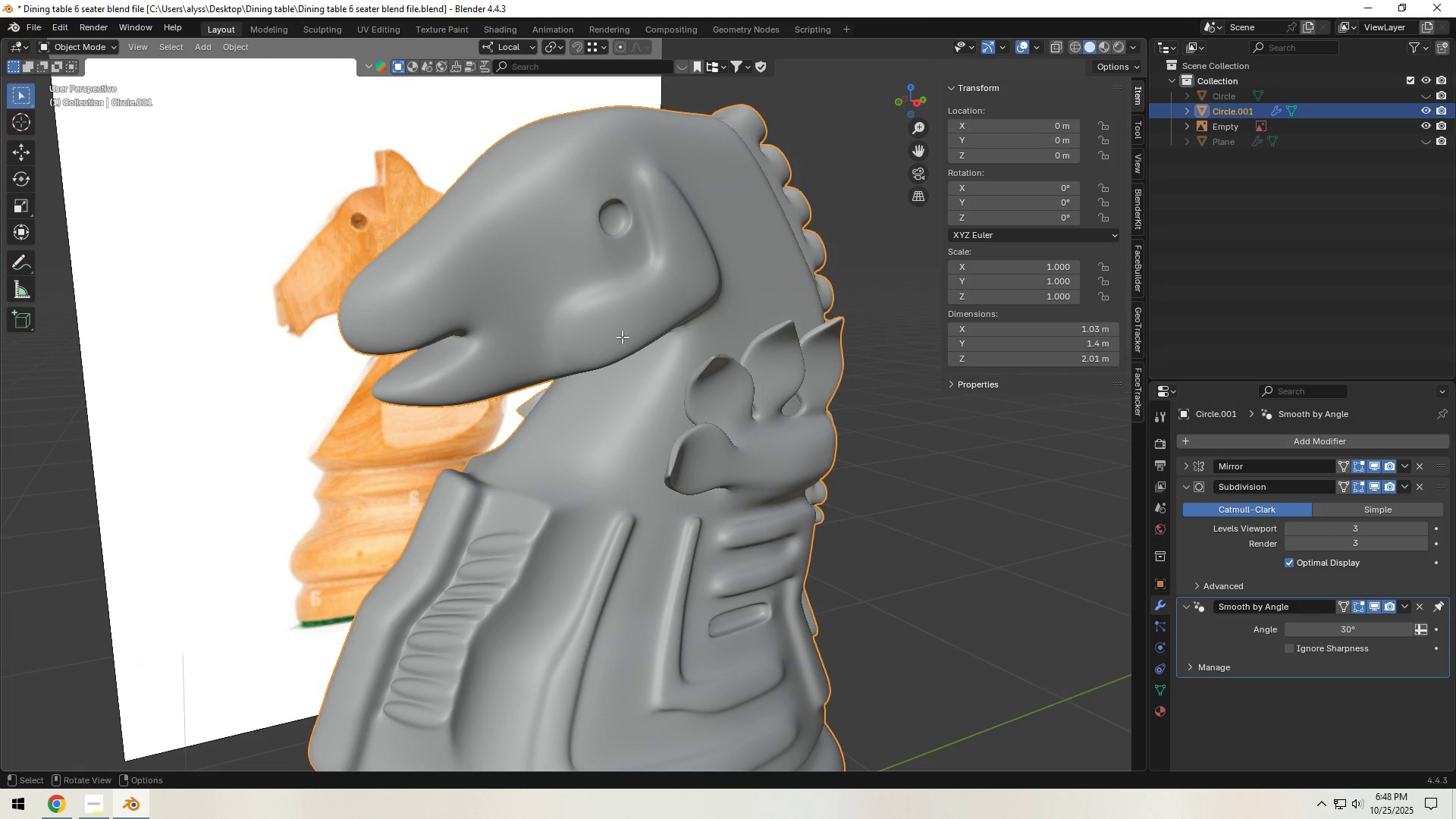 
key(Tab)
 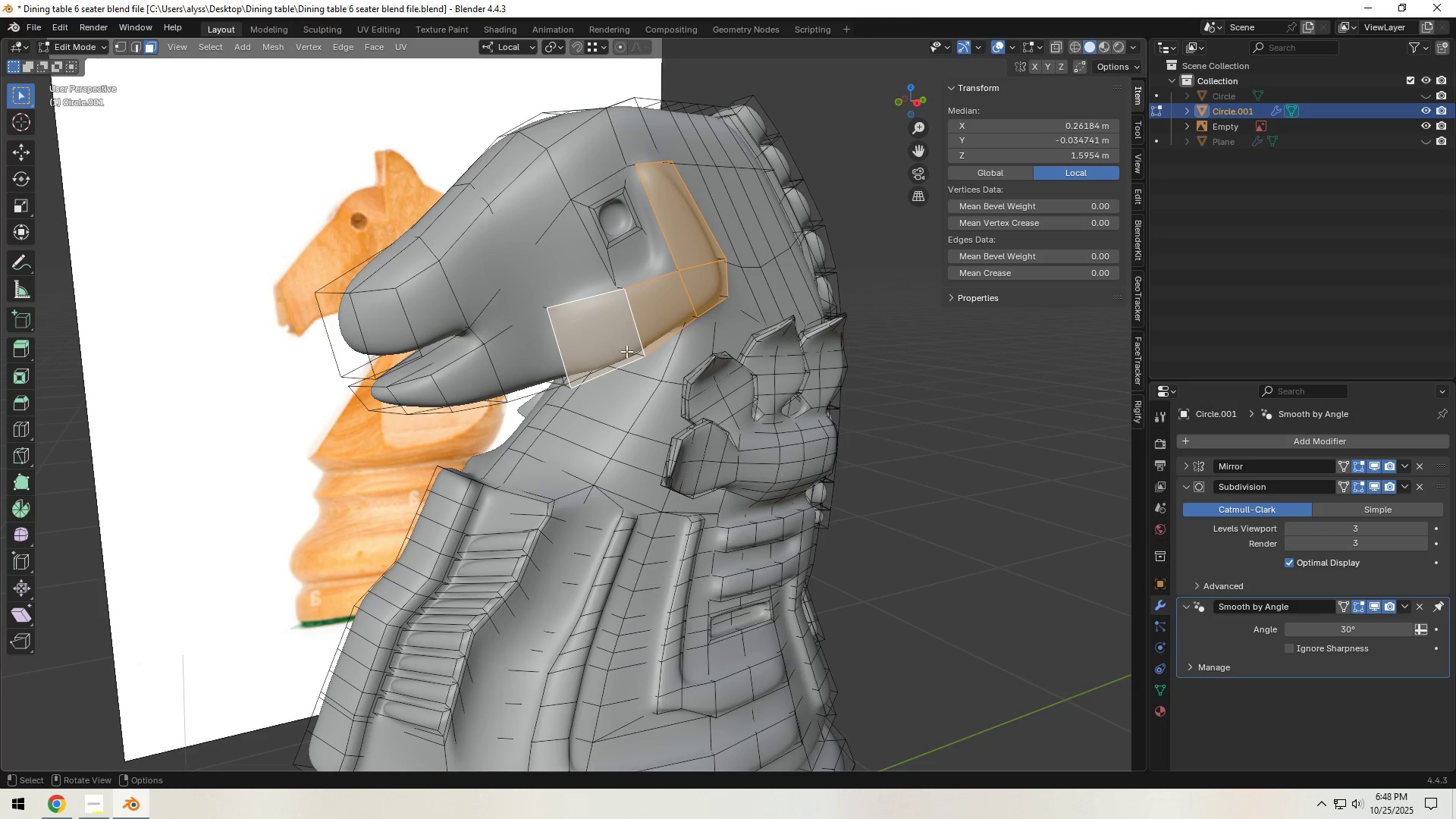 
scroll: coordinate [622, 353], scroll_direction: up, amount: 1.0
 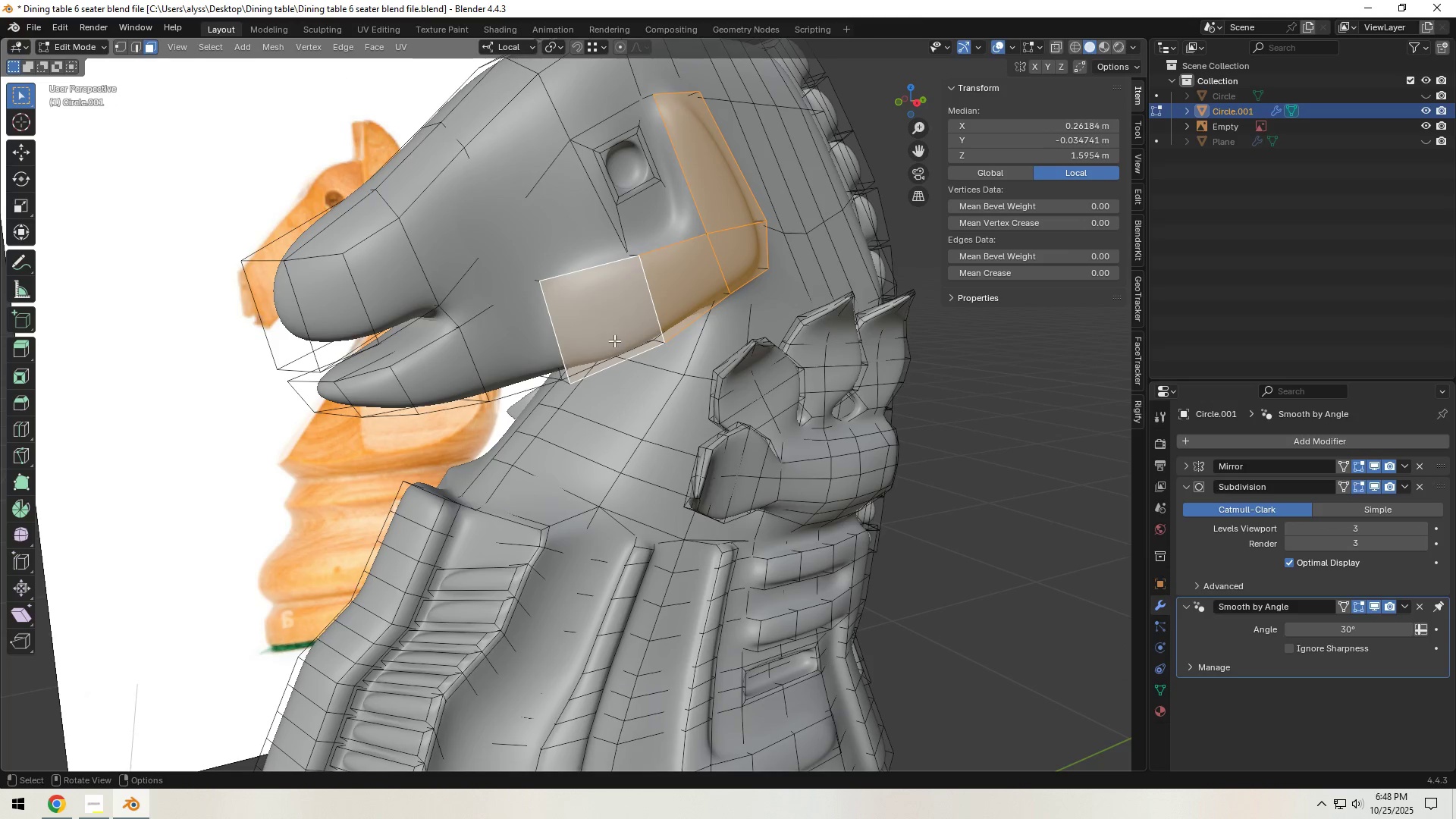 
key(2)
 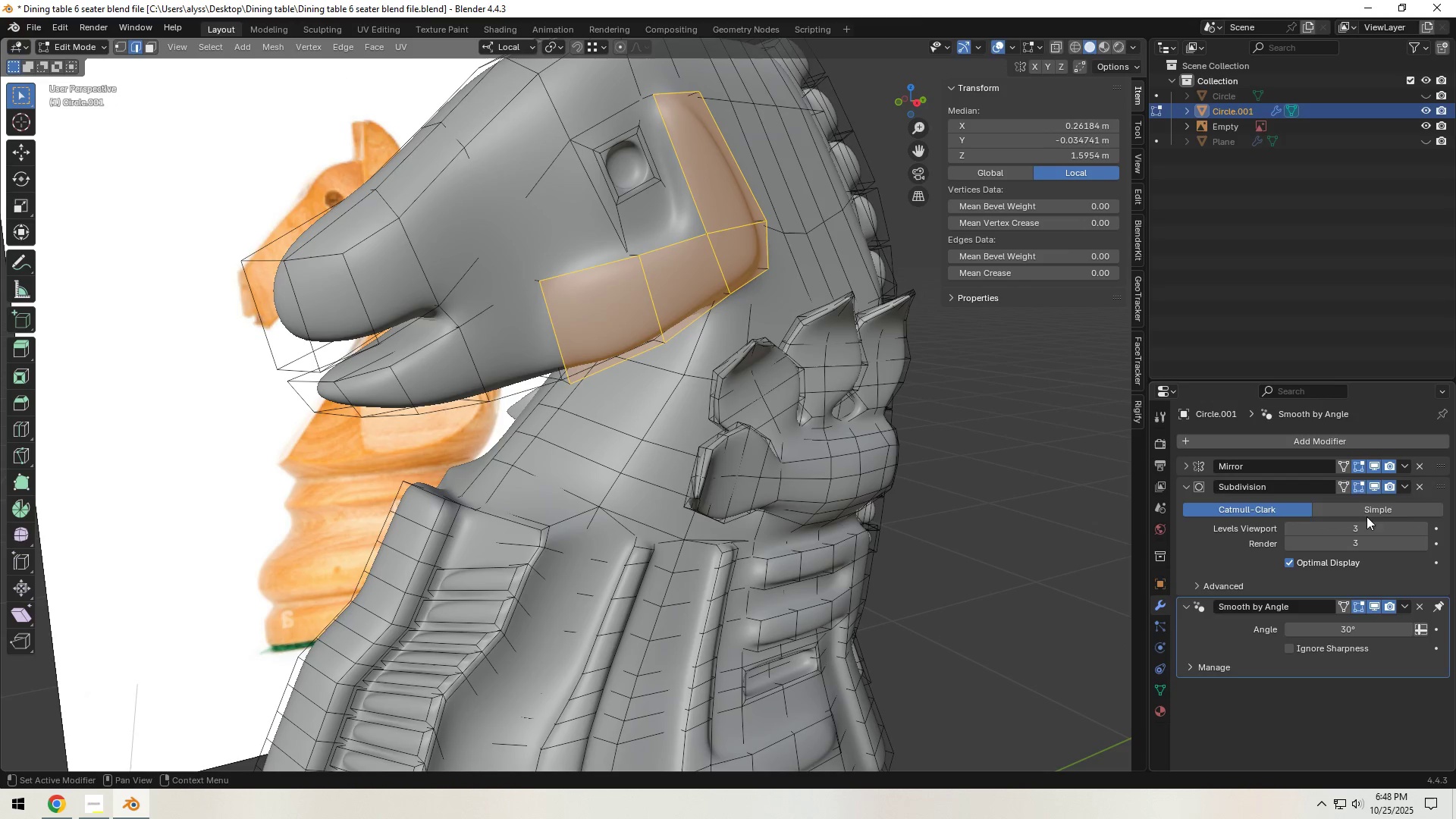 
left_click([1372, 485])
 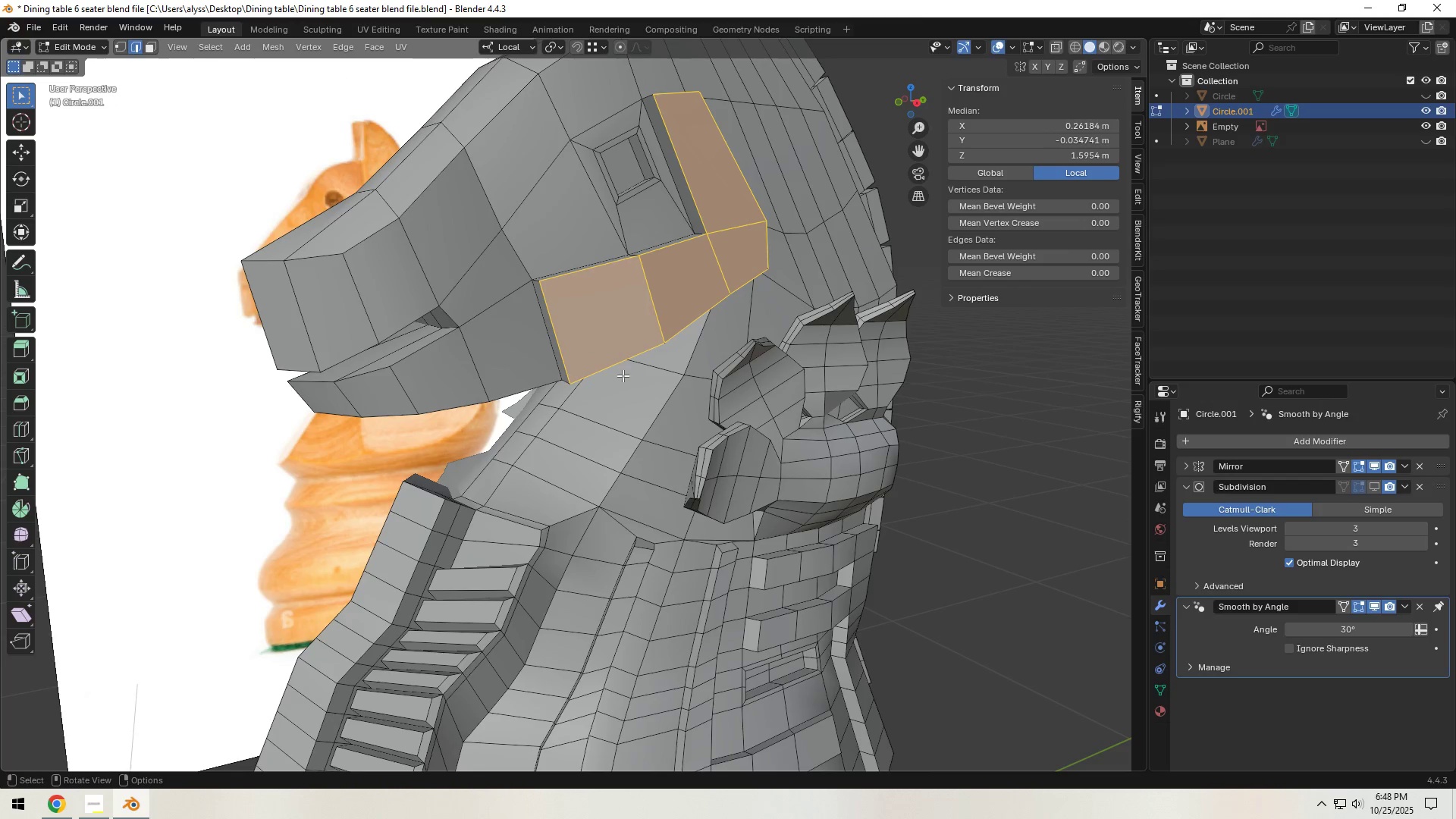 
key(1)
 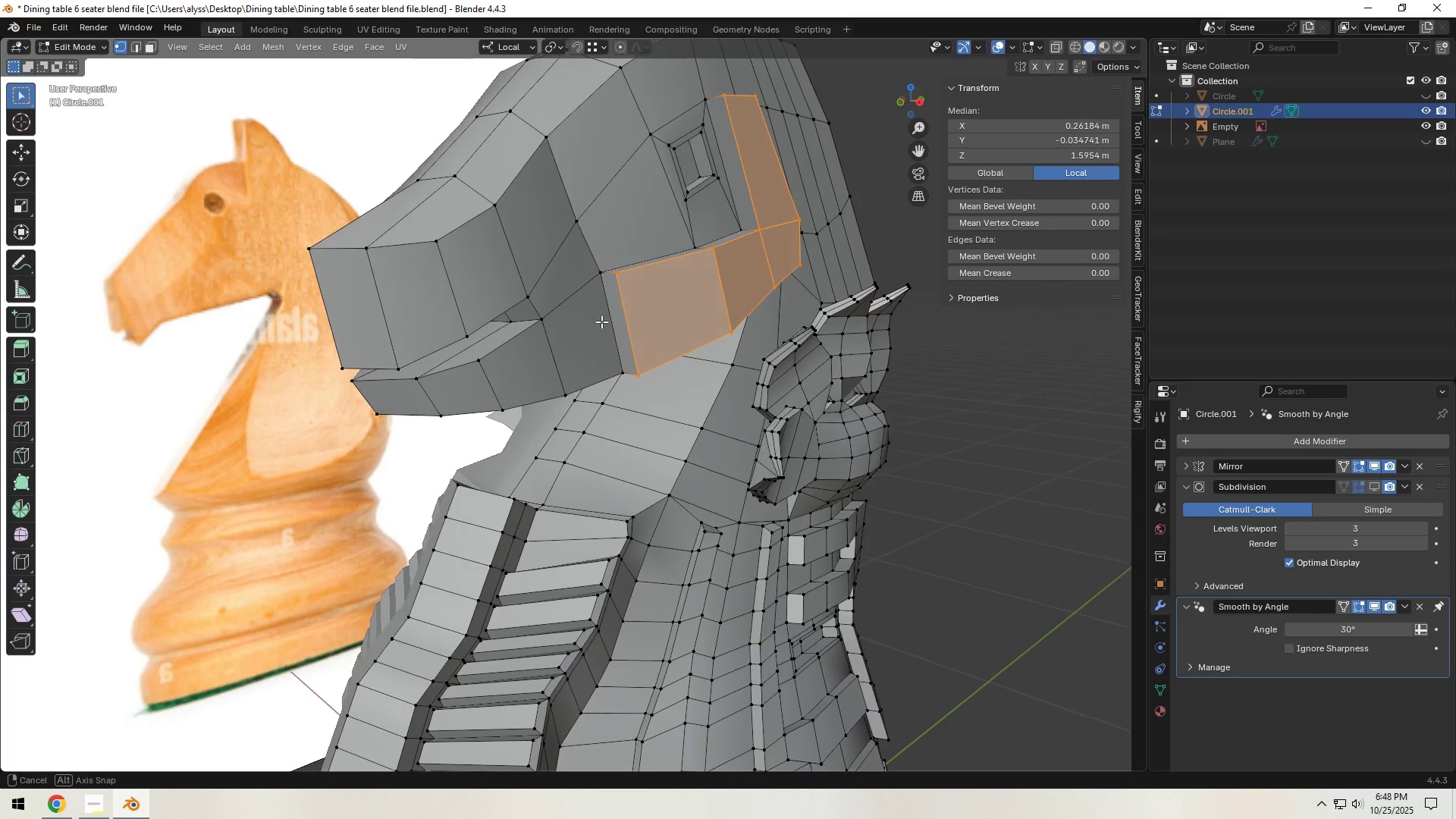 
scroll: coordinate [601, 322], scroll_direction: up, amount: 1.0
 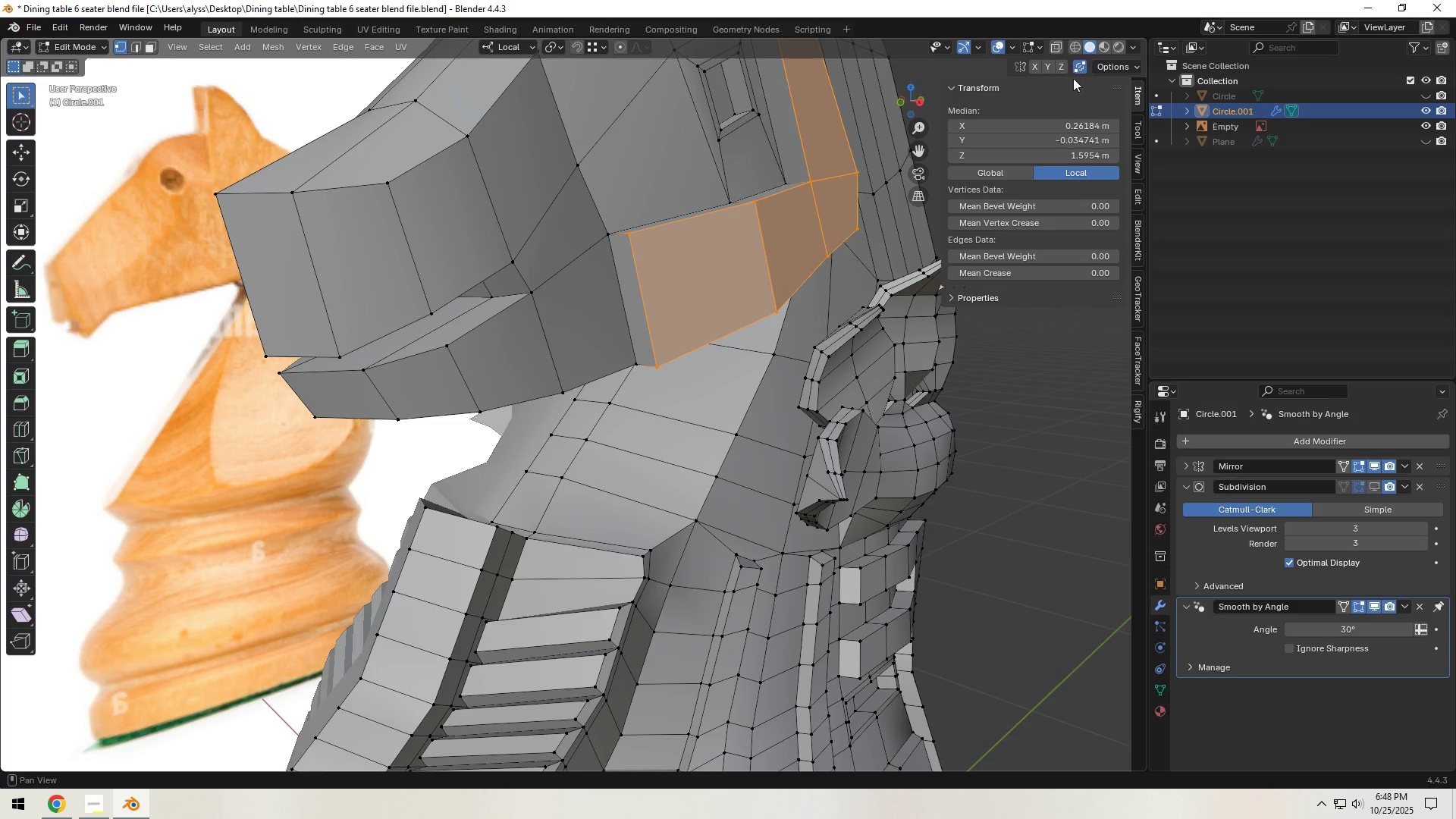 
hold_key(key=ShiftLeft, duration=0.71)
 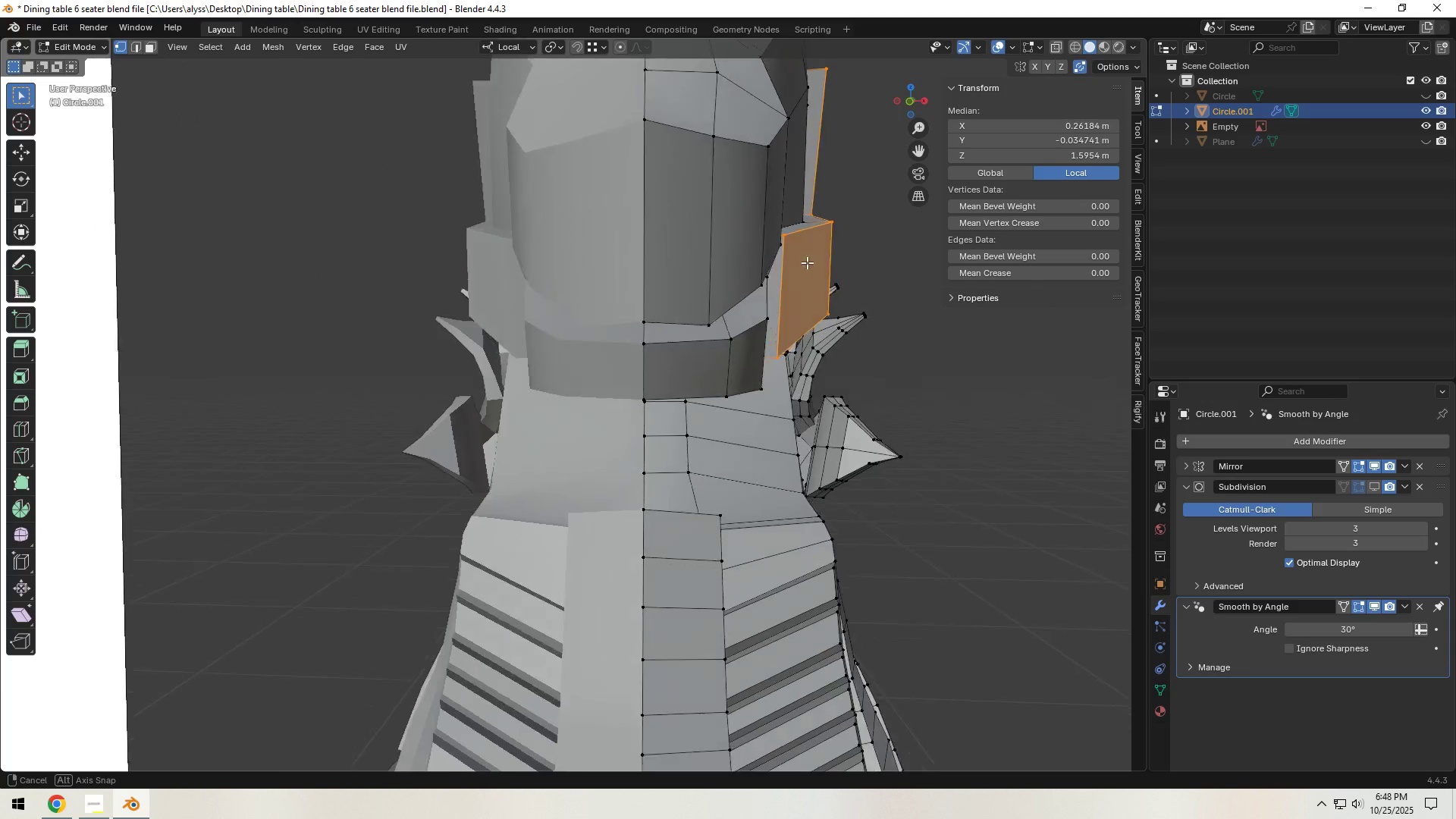 
key(Shift+ShiftLeft)
 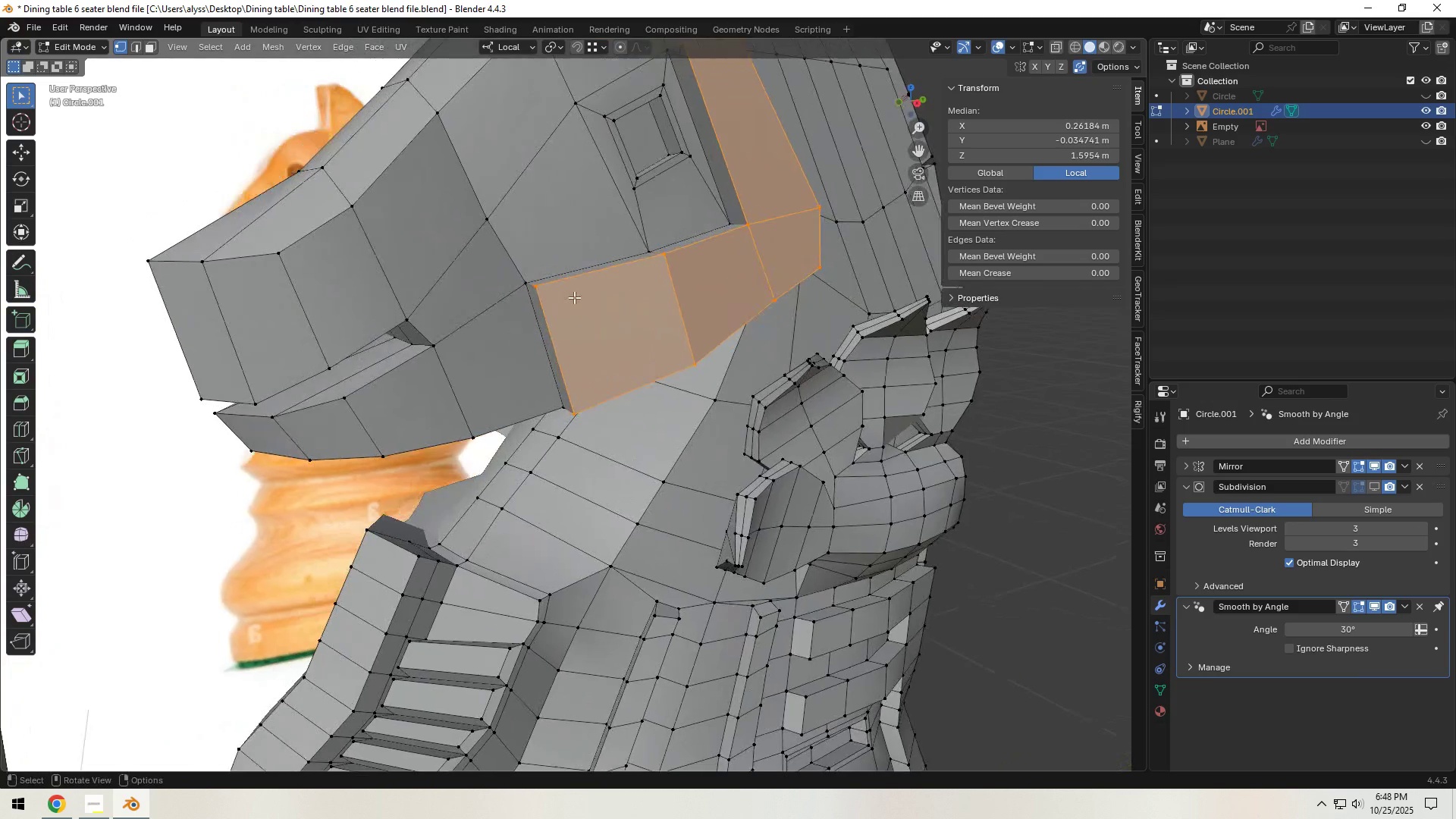 
scroll: coordinate [576, 300], scroll_direction: up, amount: 1.0
 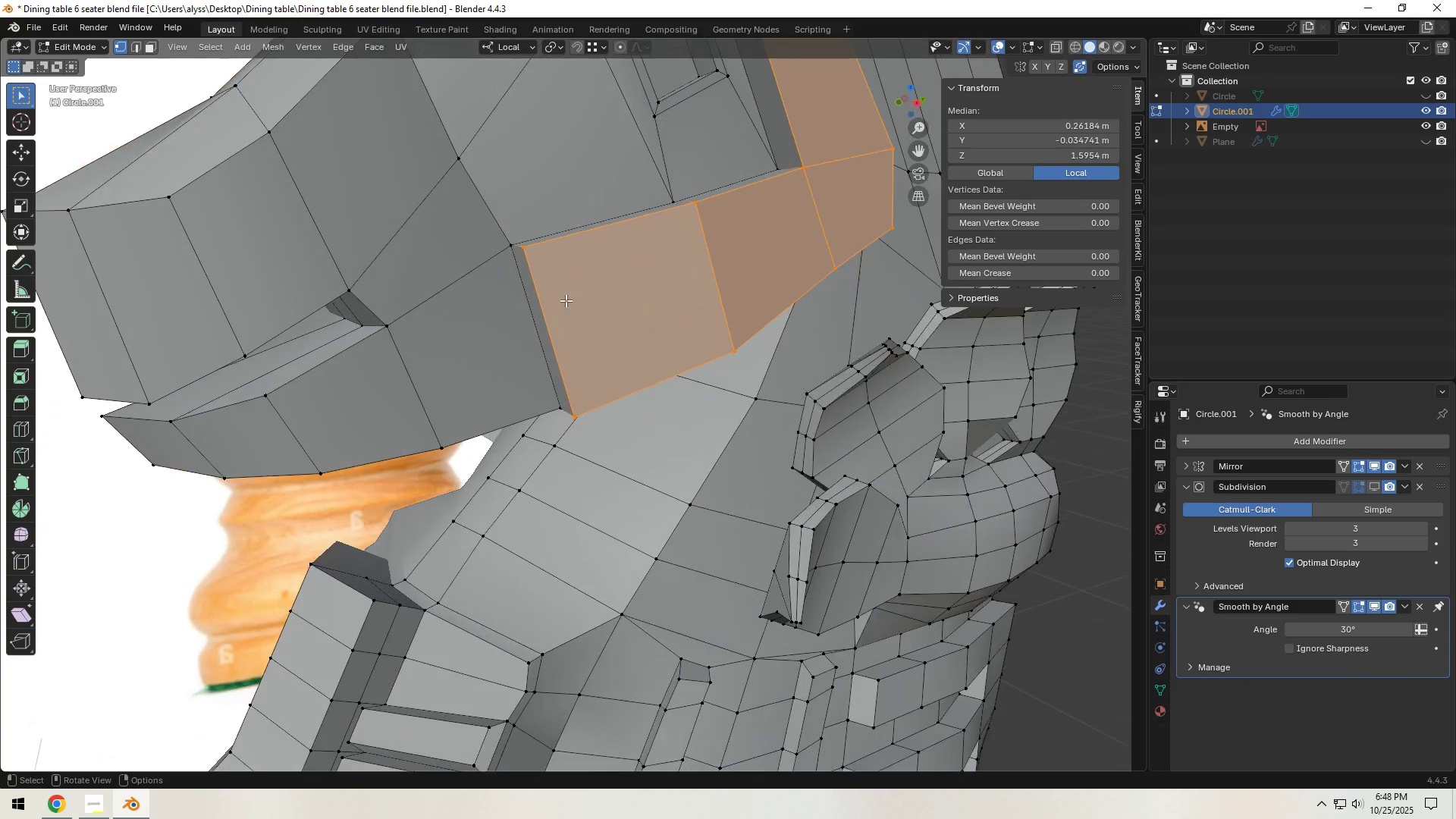 
hold_key(key=ShiftLeft, duration=0.36)
 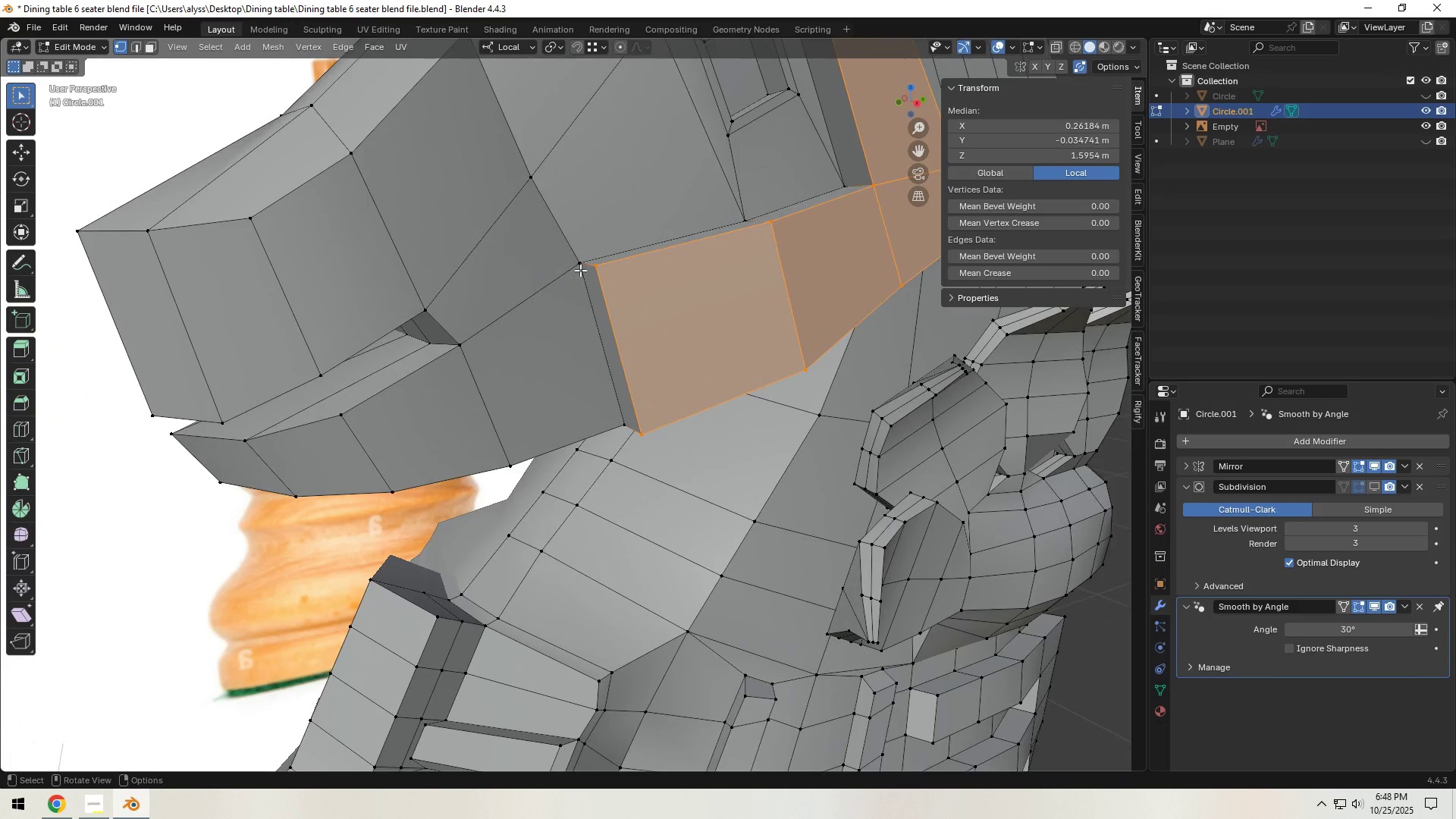 
left_click([579, 264])
 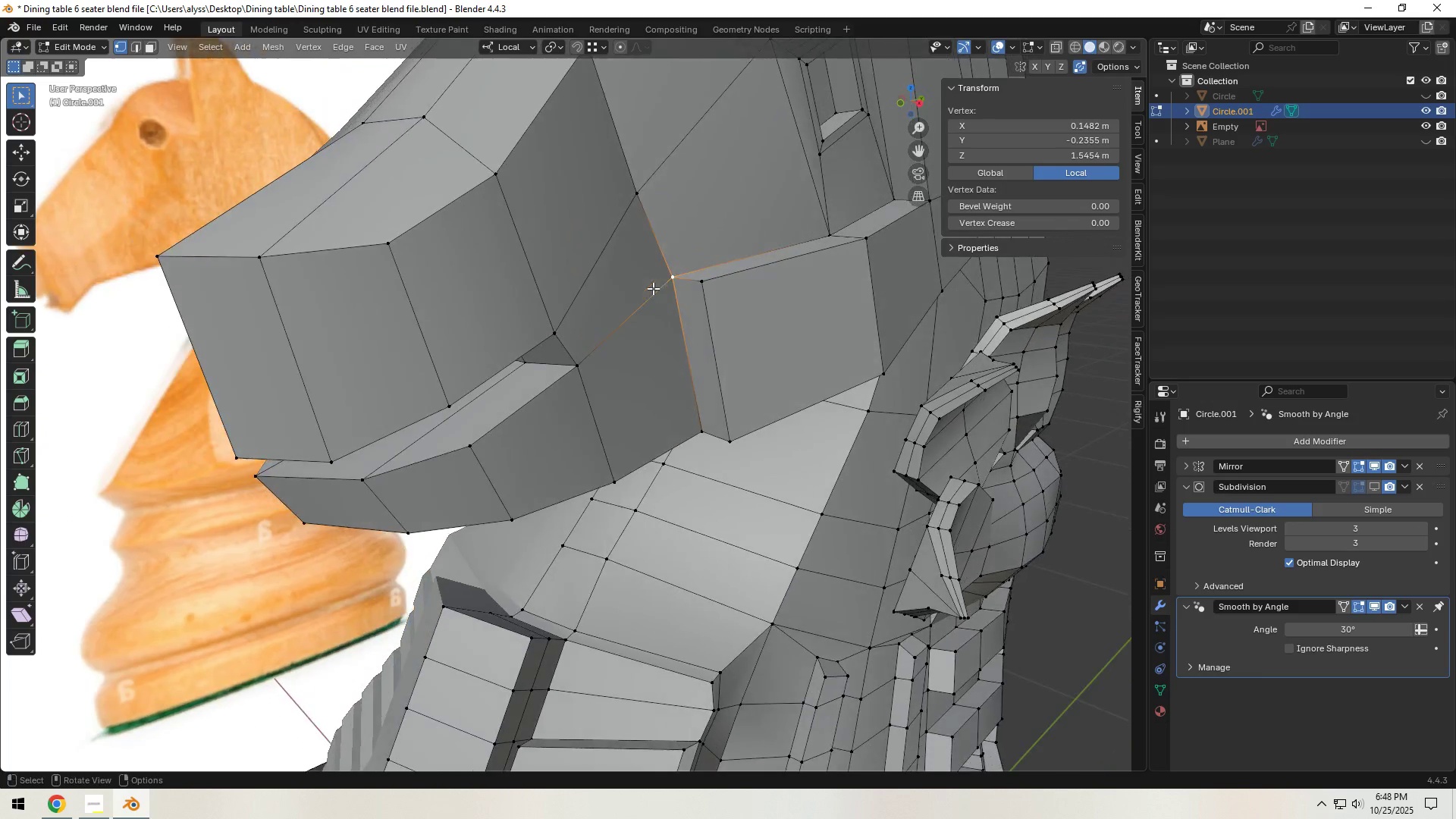 
type(gg)
 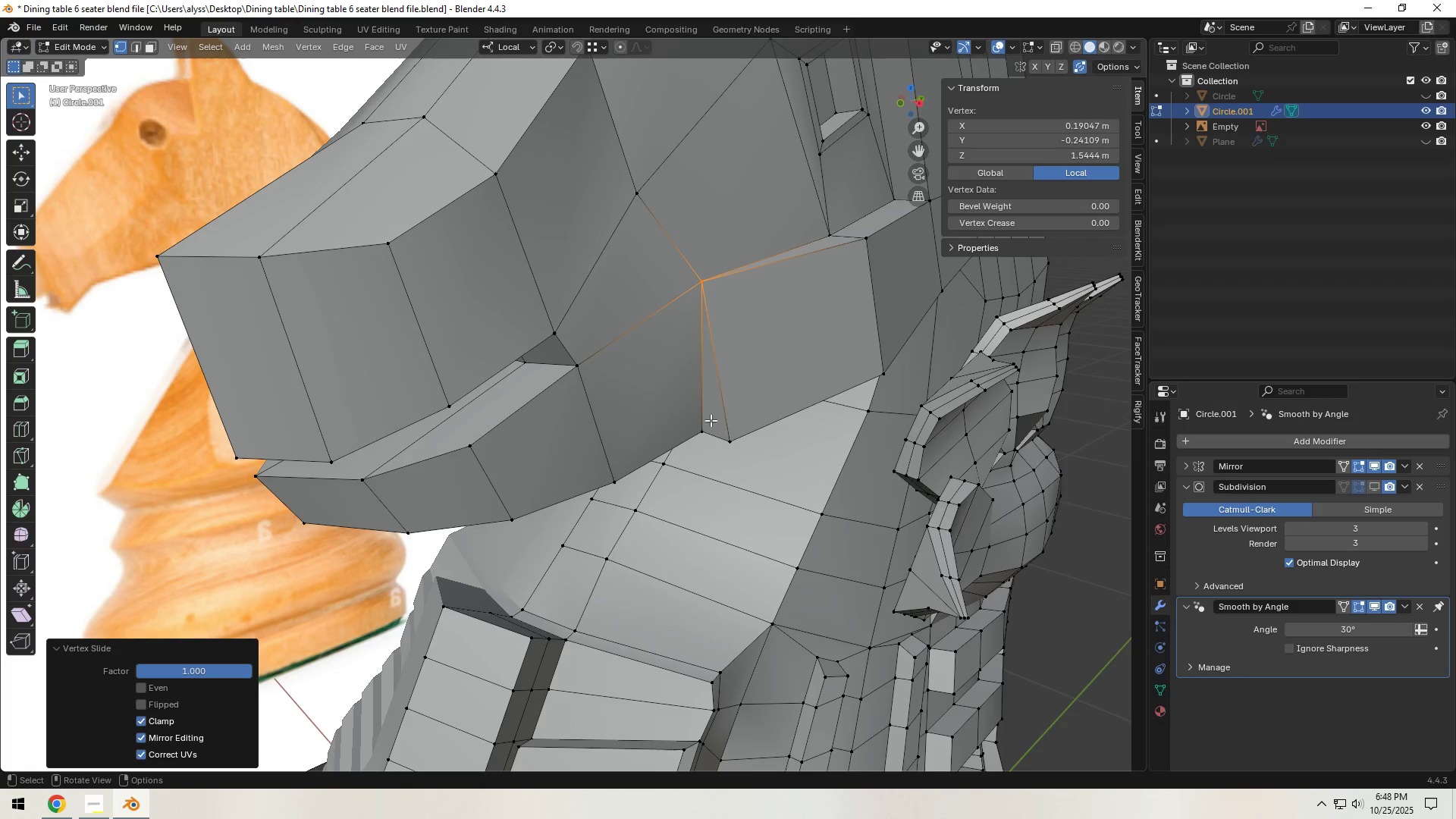 
left_click([700, 431])
 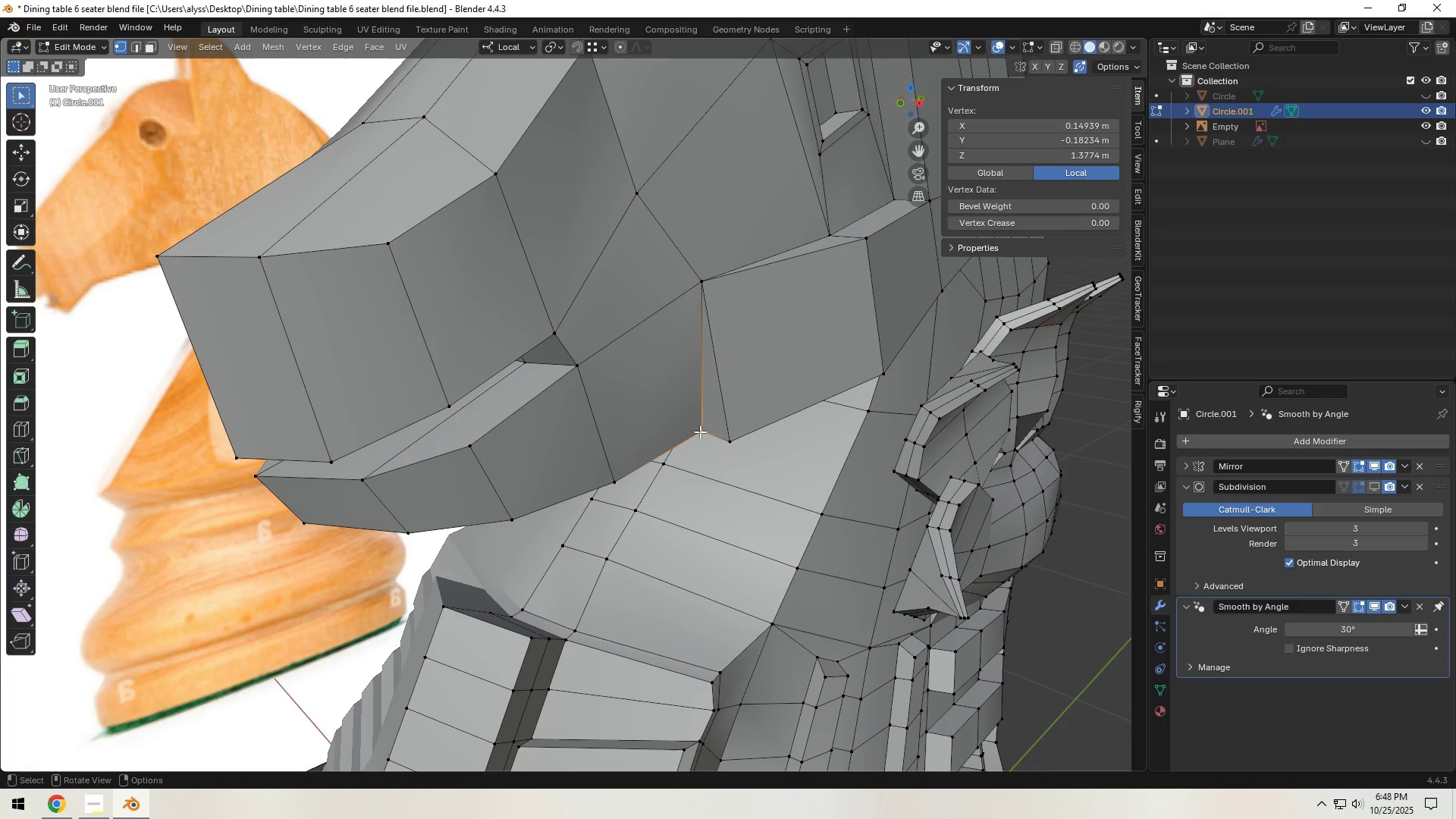 
type(gg)
 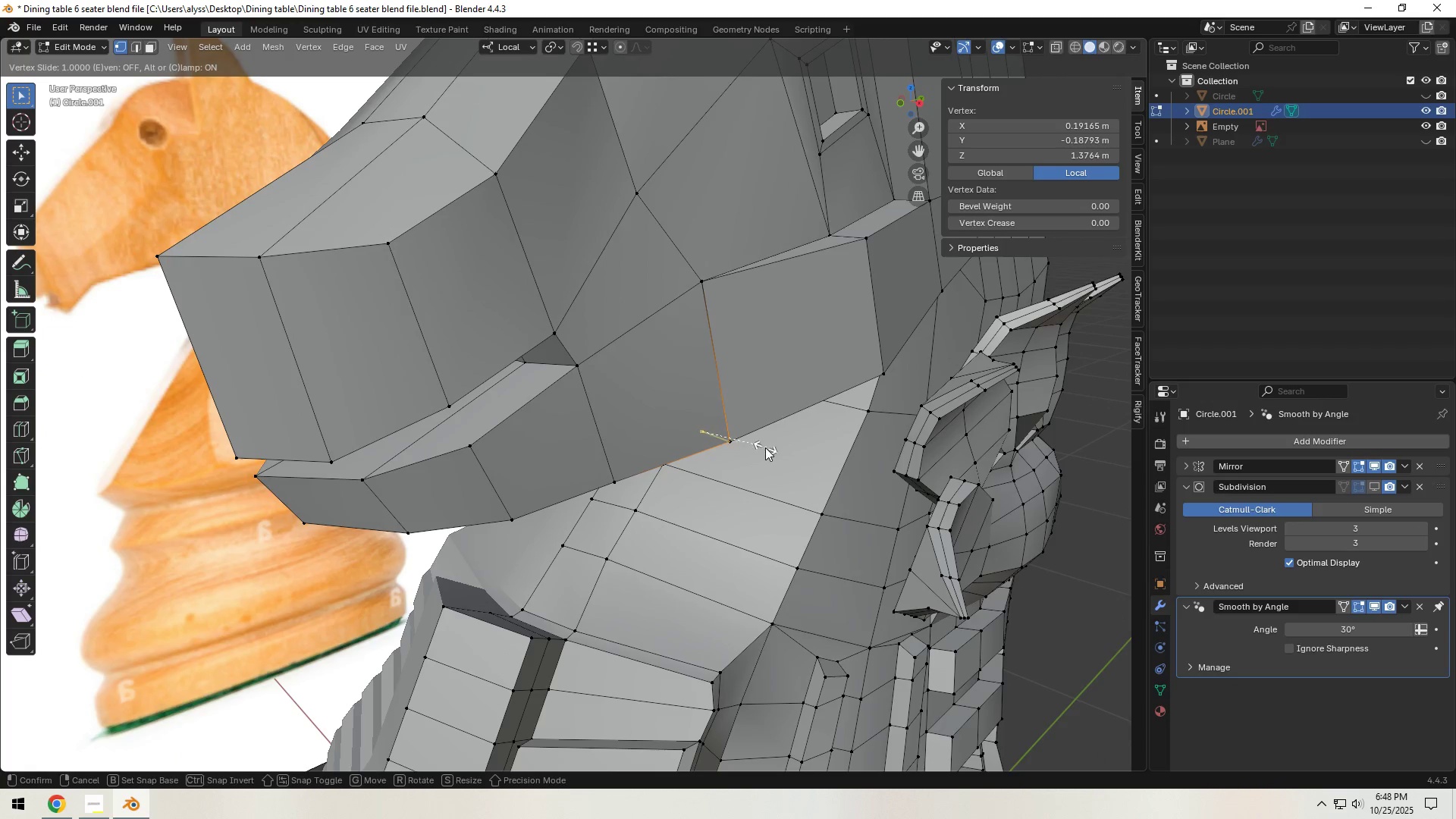 
left_click([766, 449])
 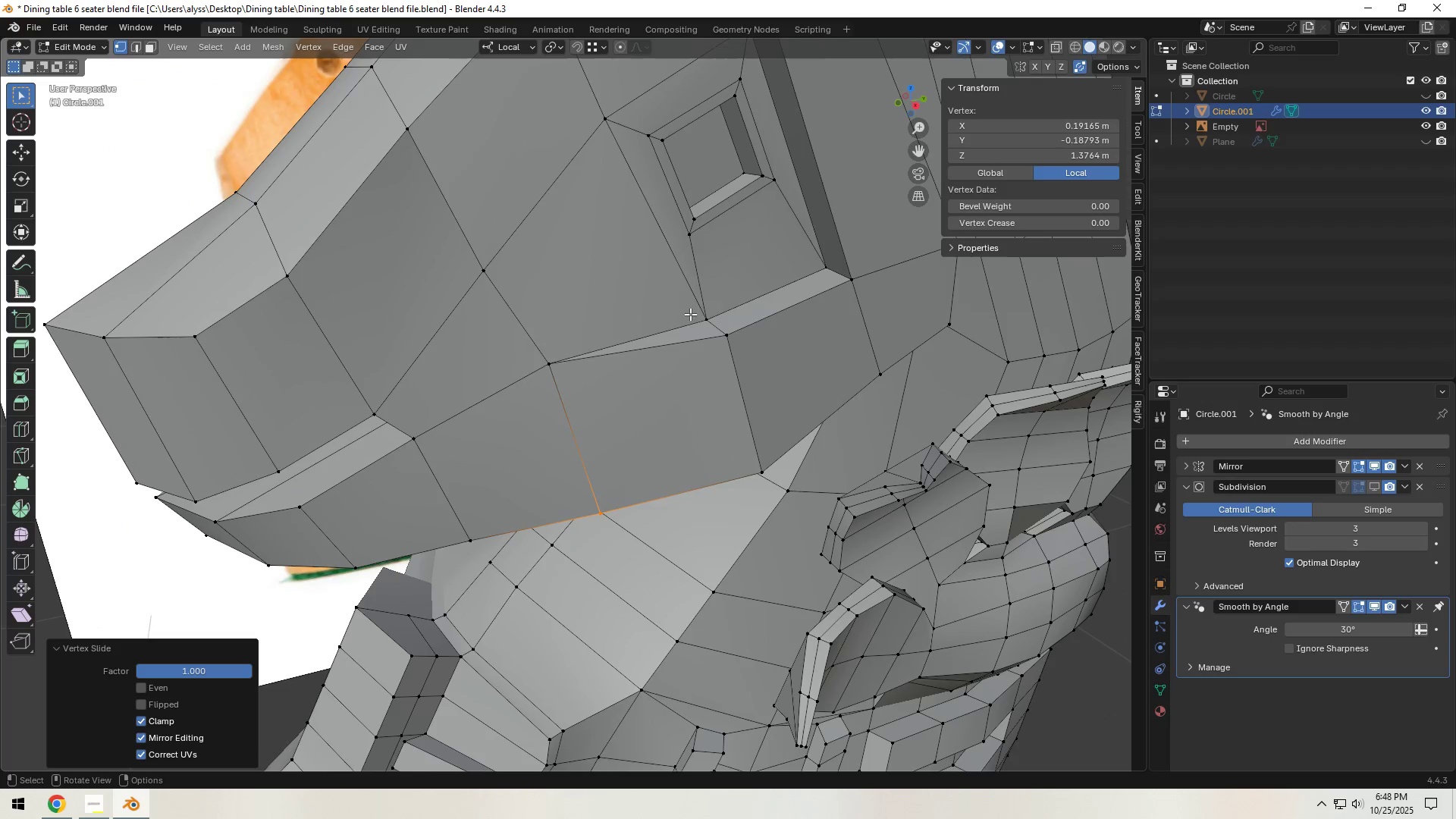 
left_click([709, 312])
 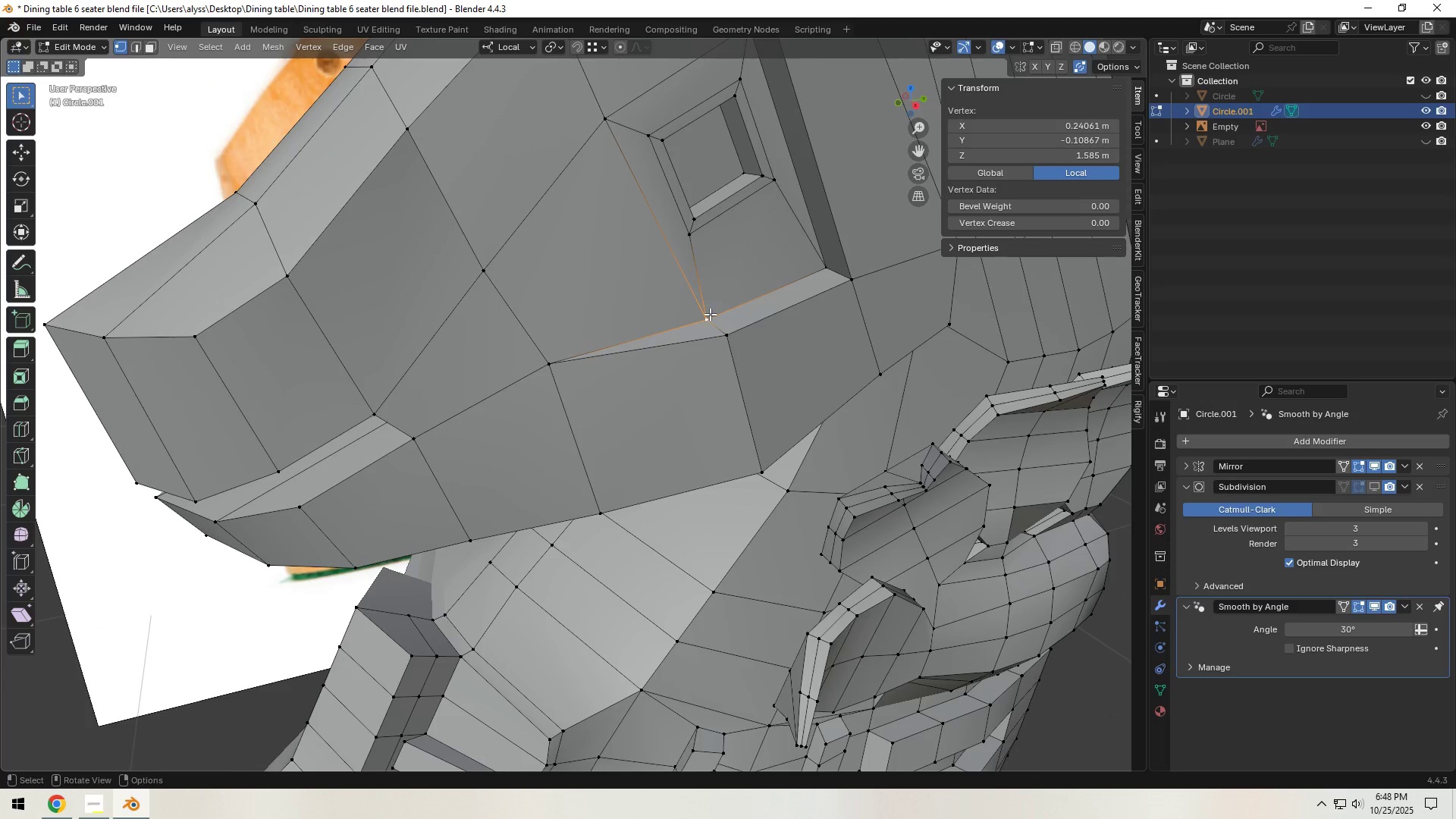 
type(gg)
 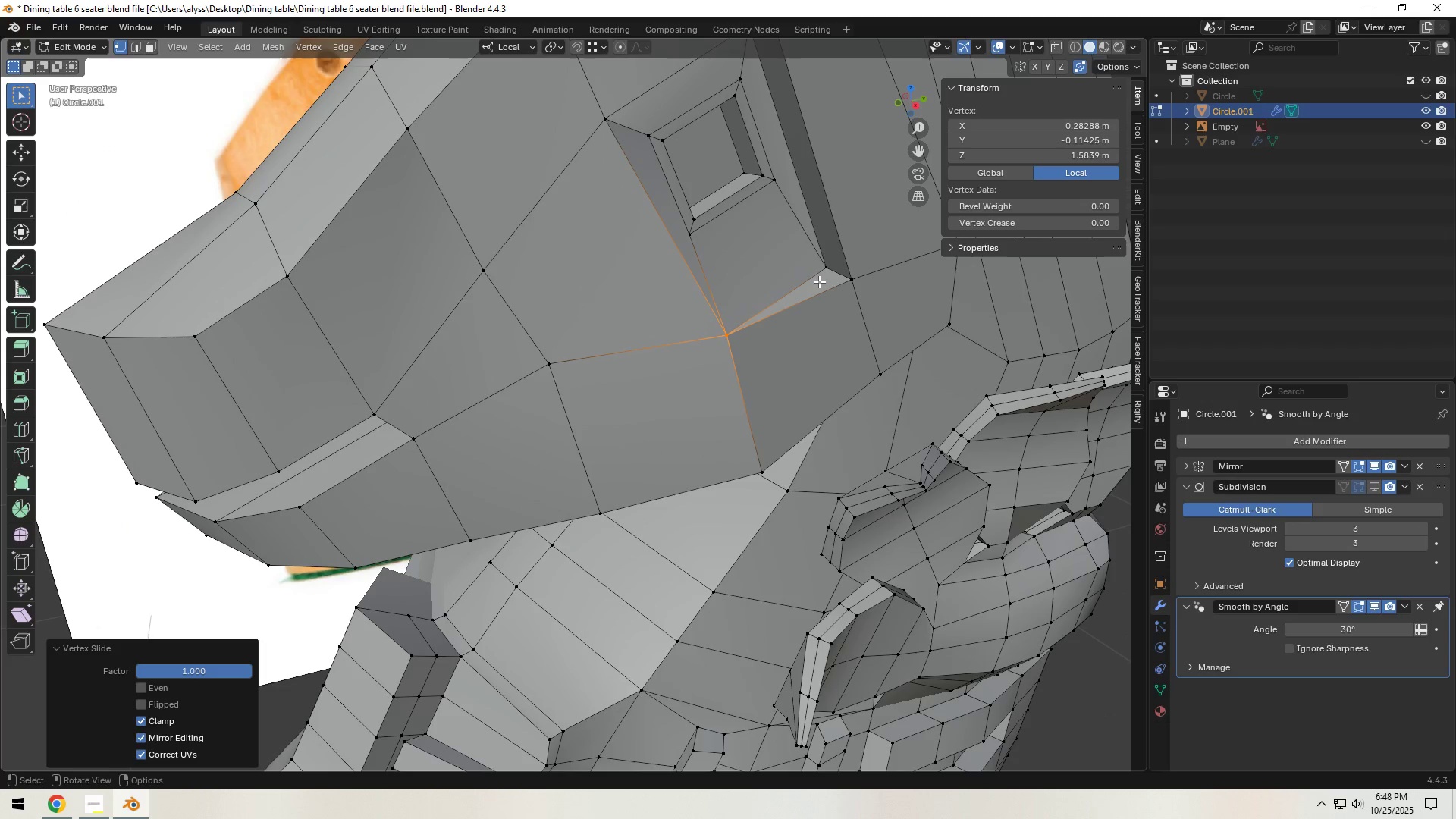 
left_click([820, 268])
 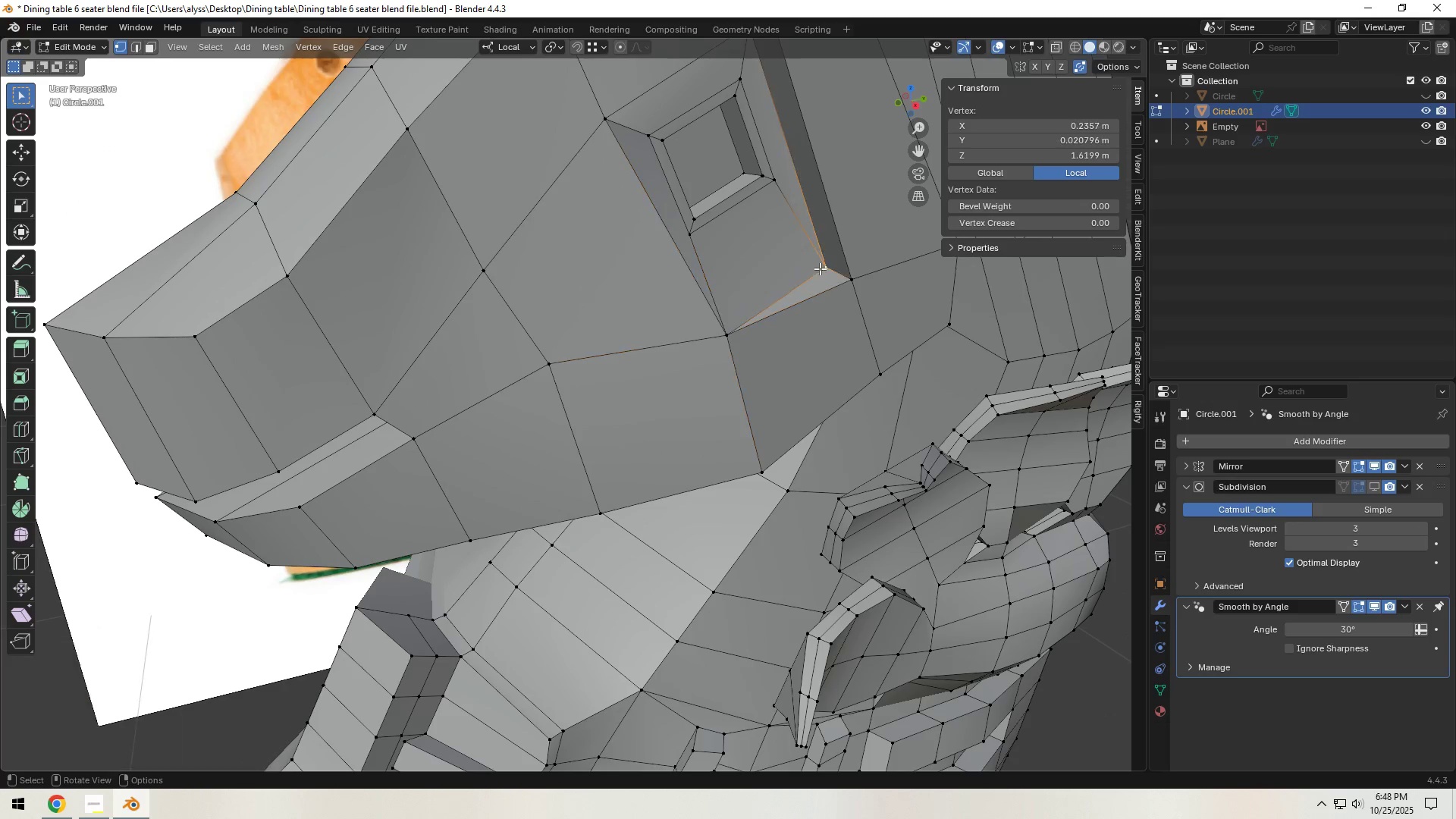 
type(gg)
 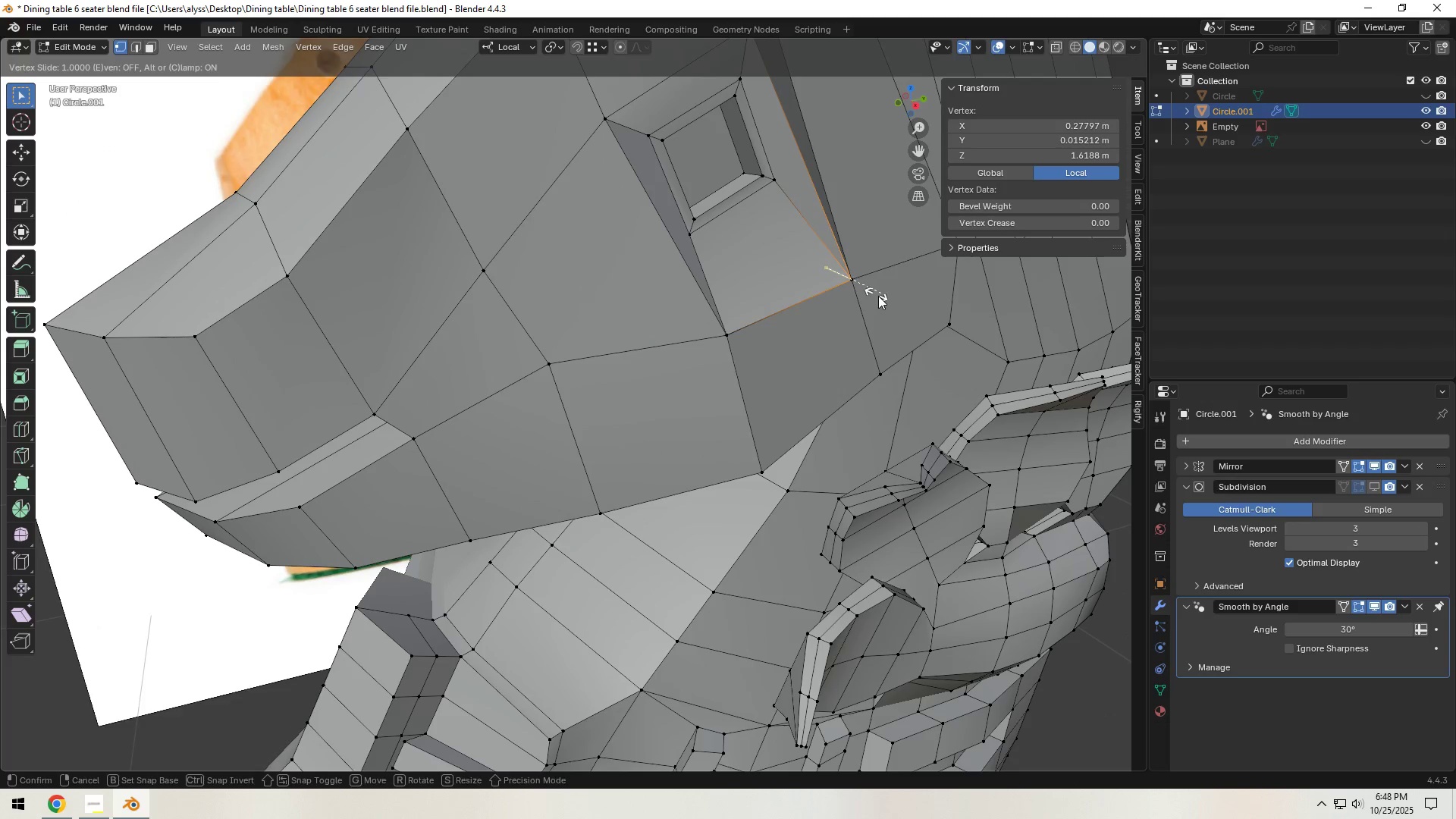 
left_click([879, 297])
 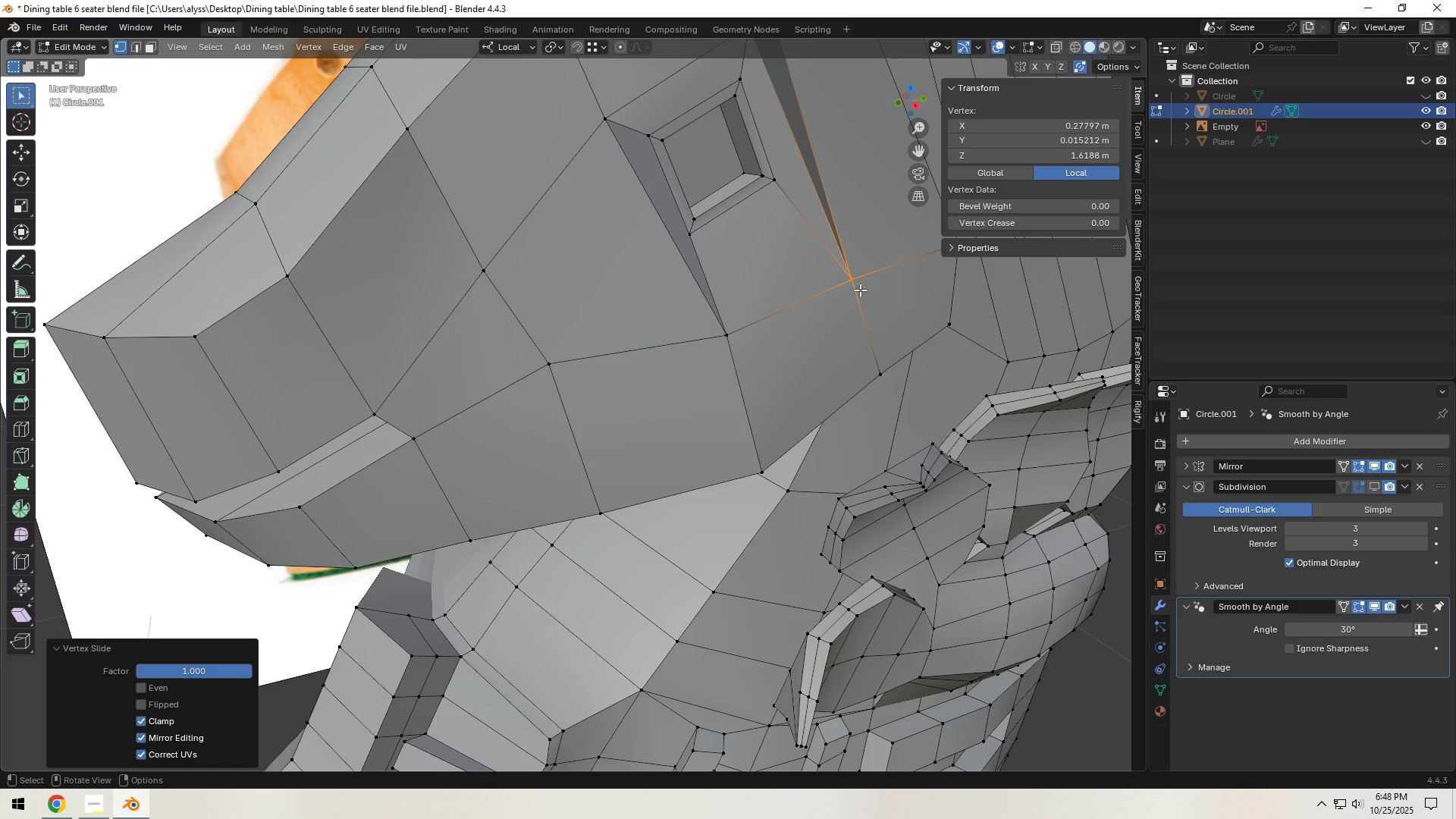 
hold_key(key=ShiftLeft, duration=0.55)
 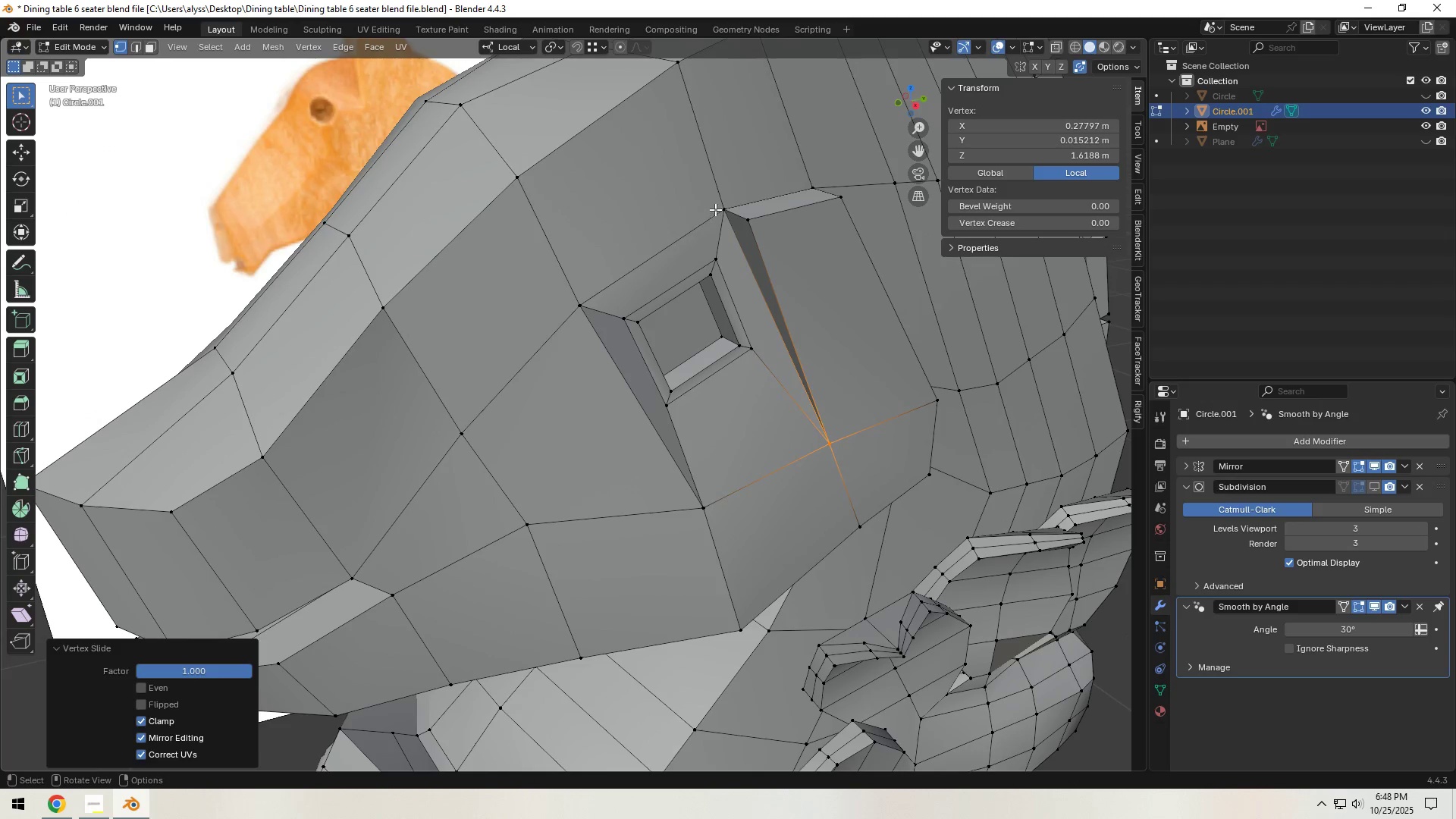 
left_click([718, 209])
 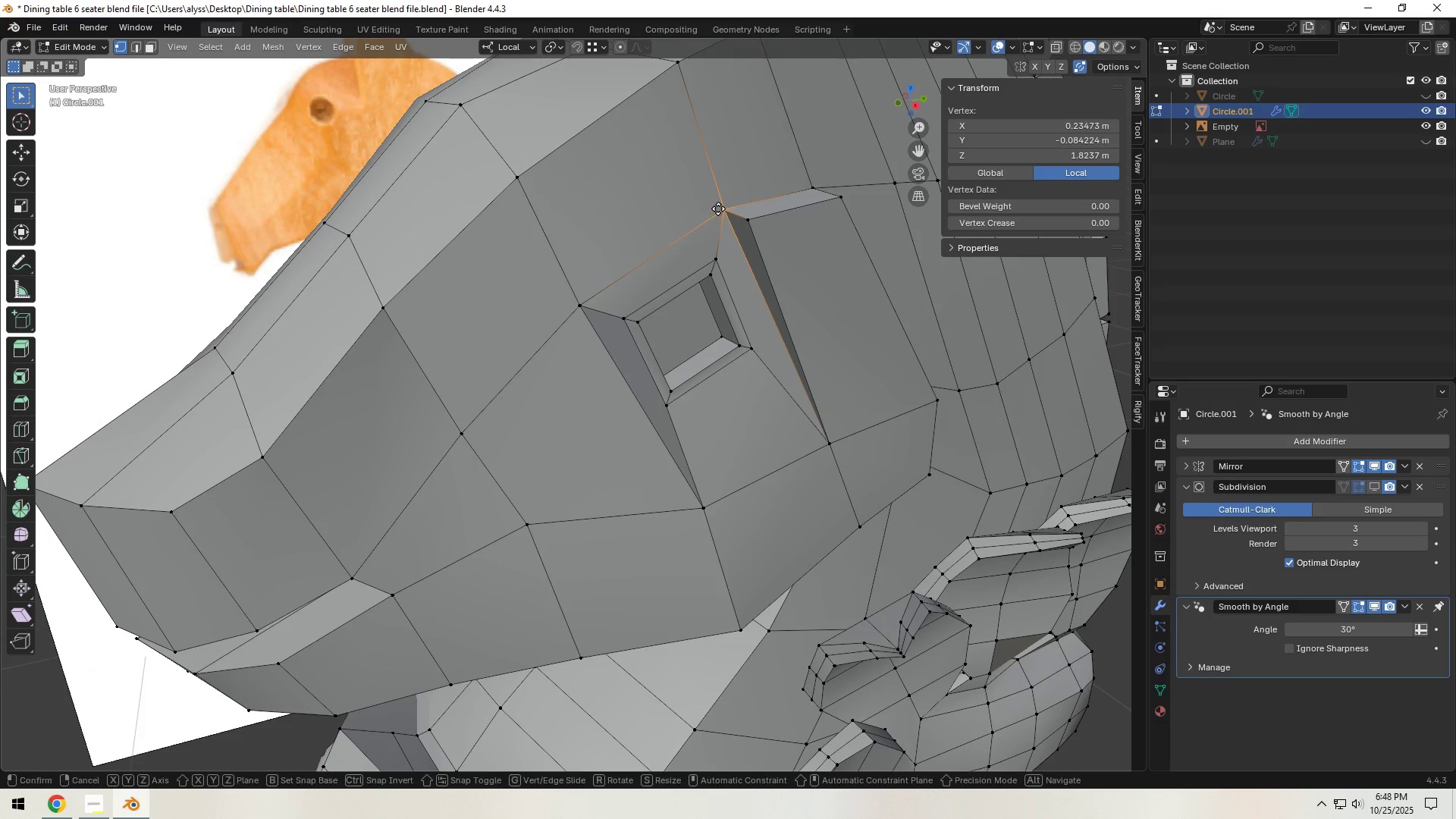 
type(gg)
 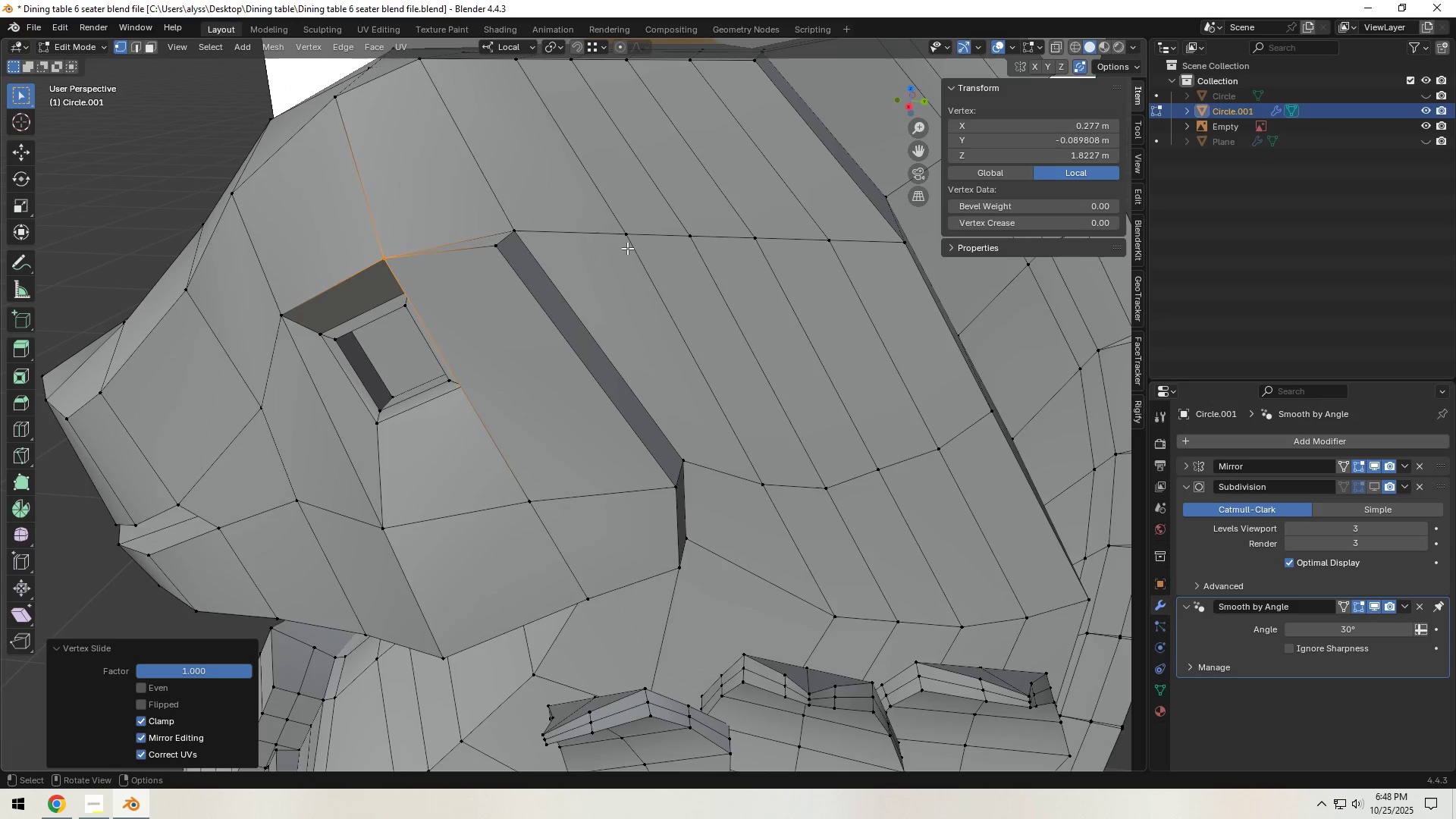 
left_click([524, 235])
 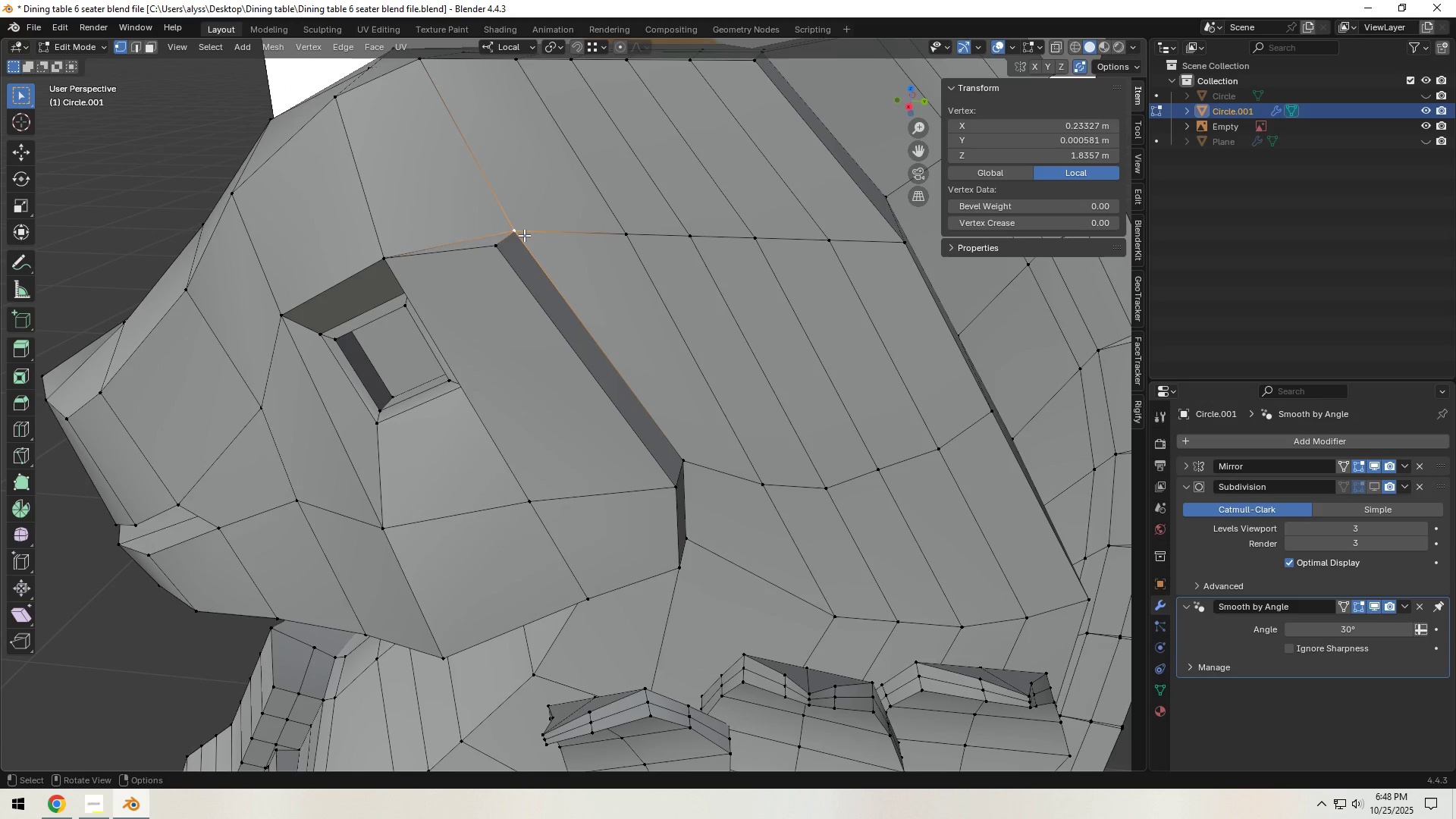 
type(gg)
 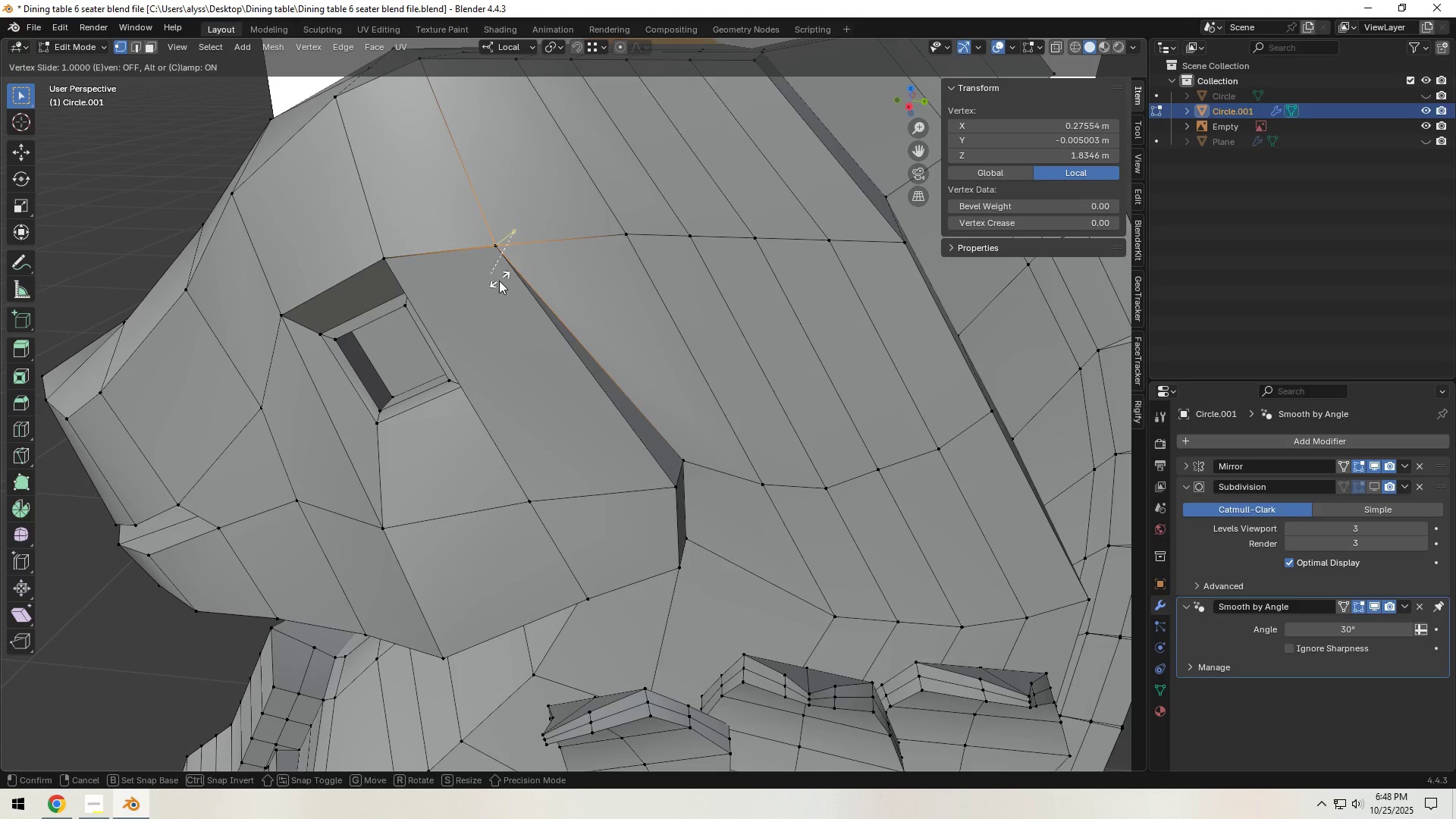 
left_click([499, 281])
 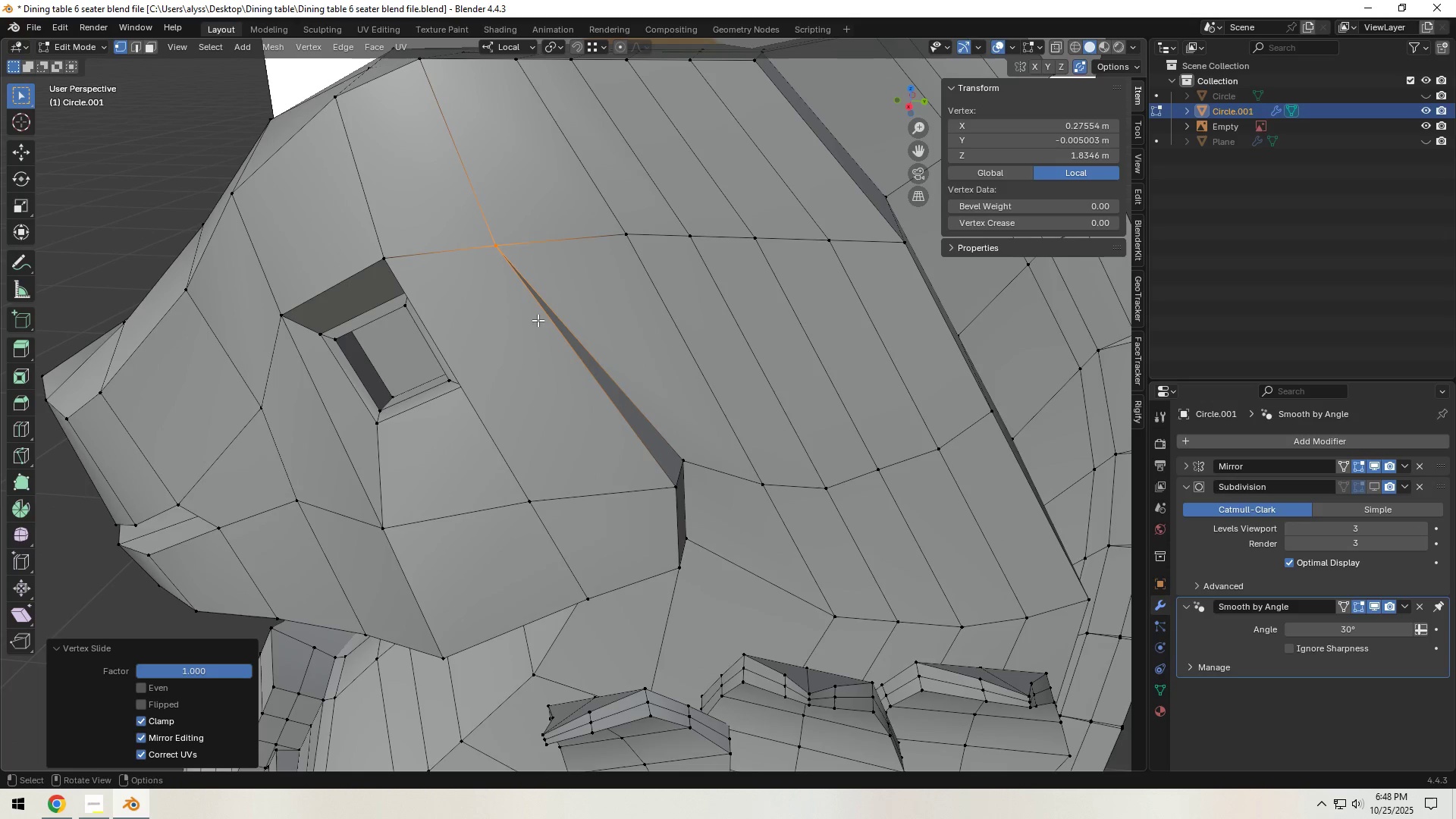 
hold_key(key=ShiftLeft, duration=0.38)
 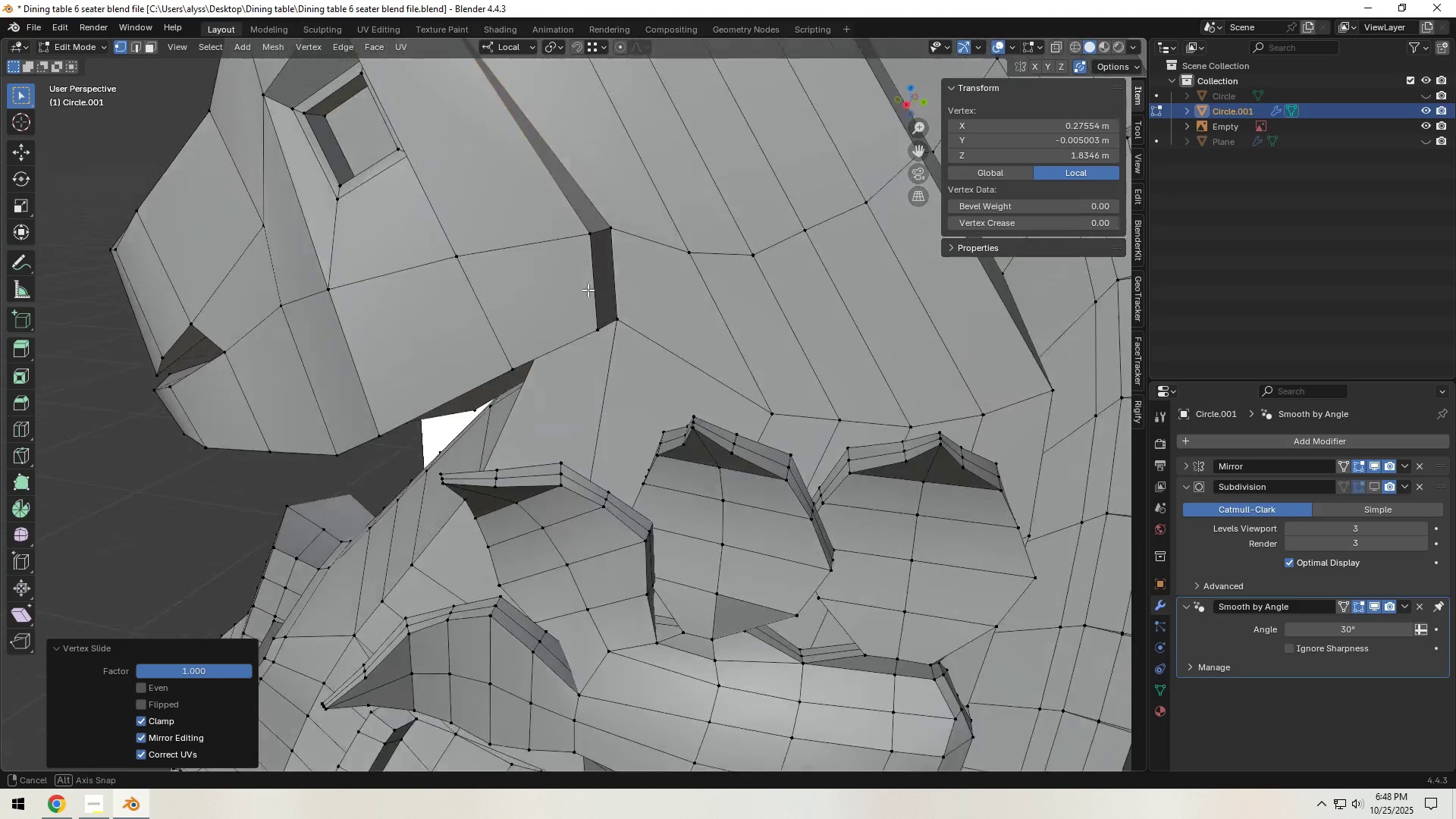 
hold_key(key=ShiftLeft, duration=0.44)
 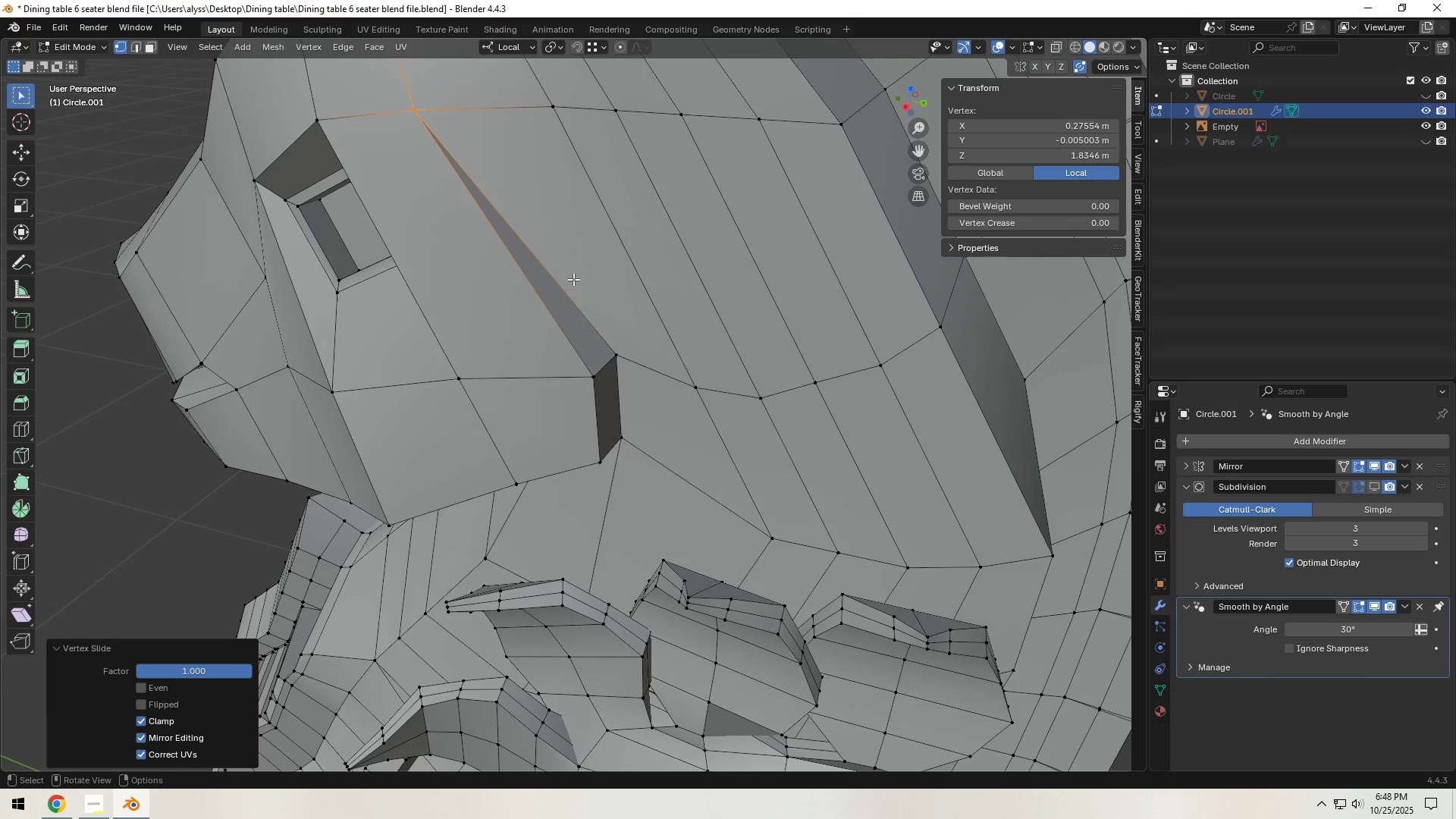 
scroll: coordinate [573, 279], scroll_direction: down, amount: 1.0
 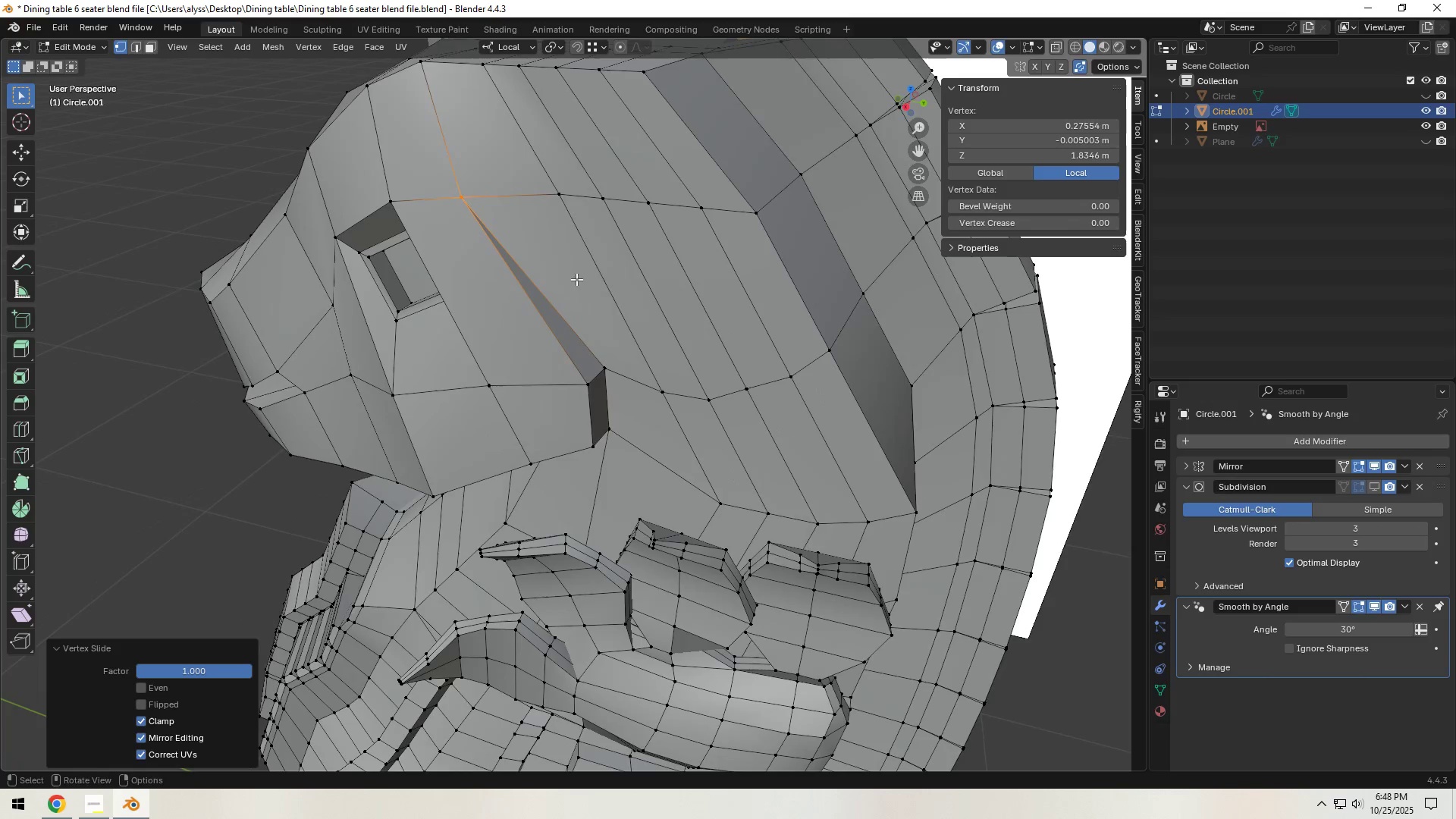 
key(Shift+ShiftLeft)
 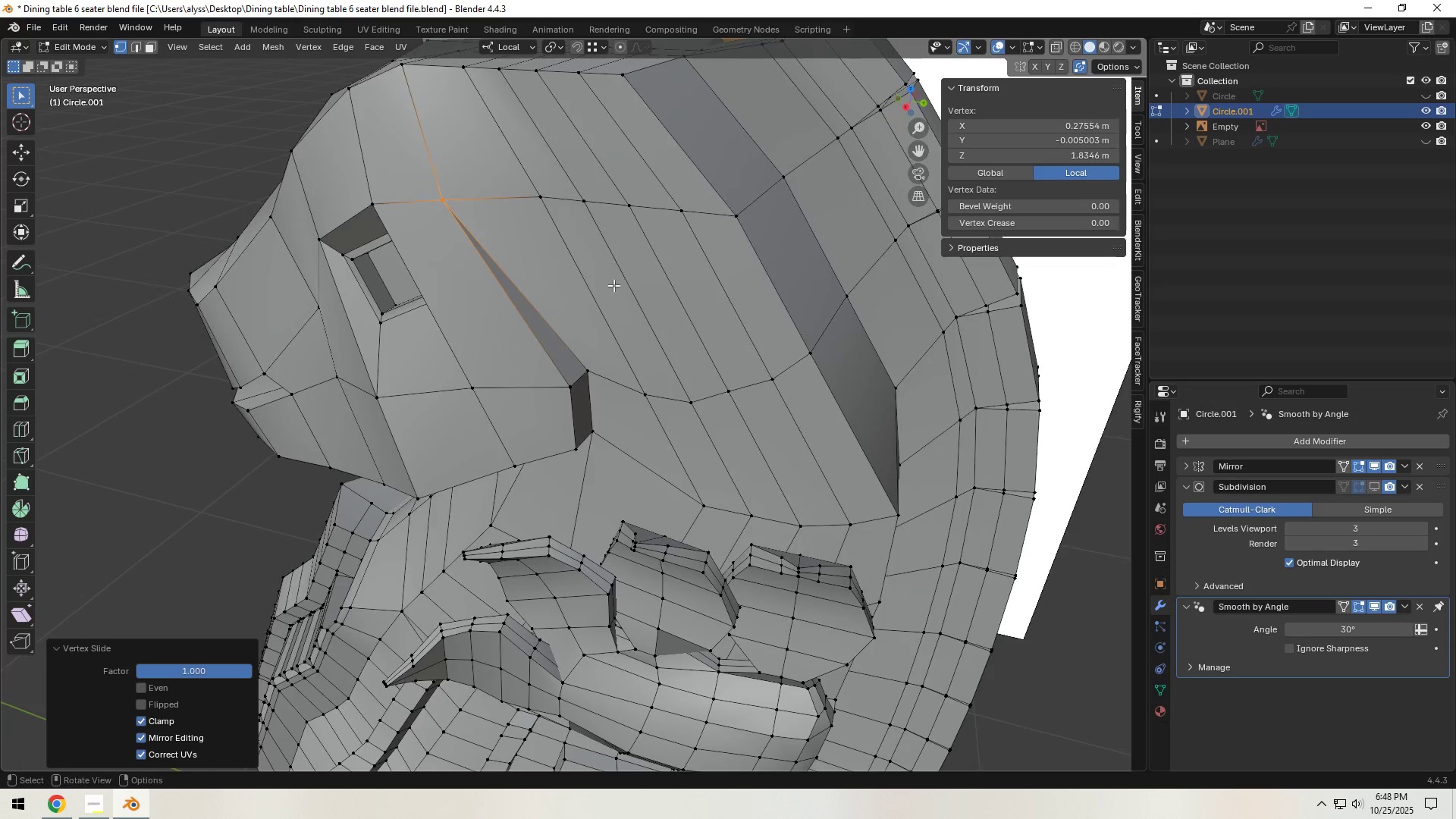 
key(Control+R)
 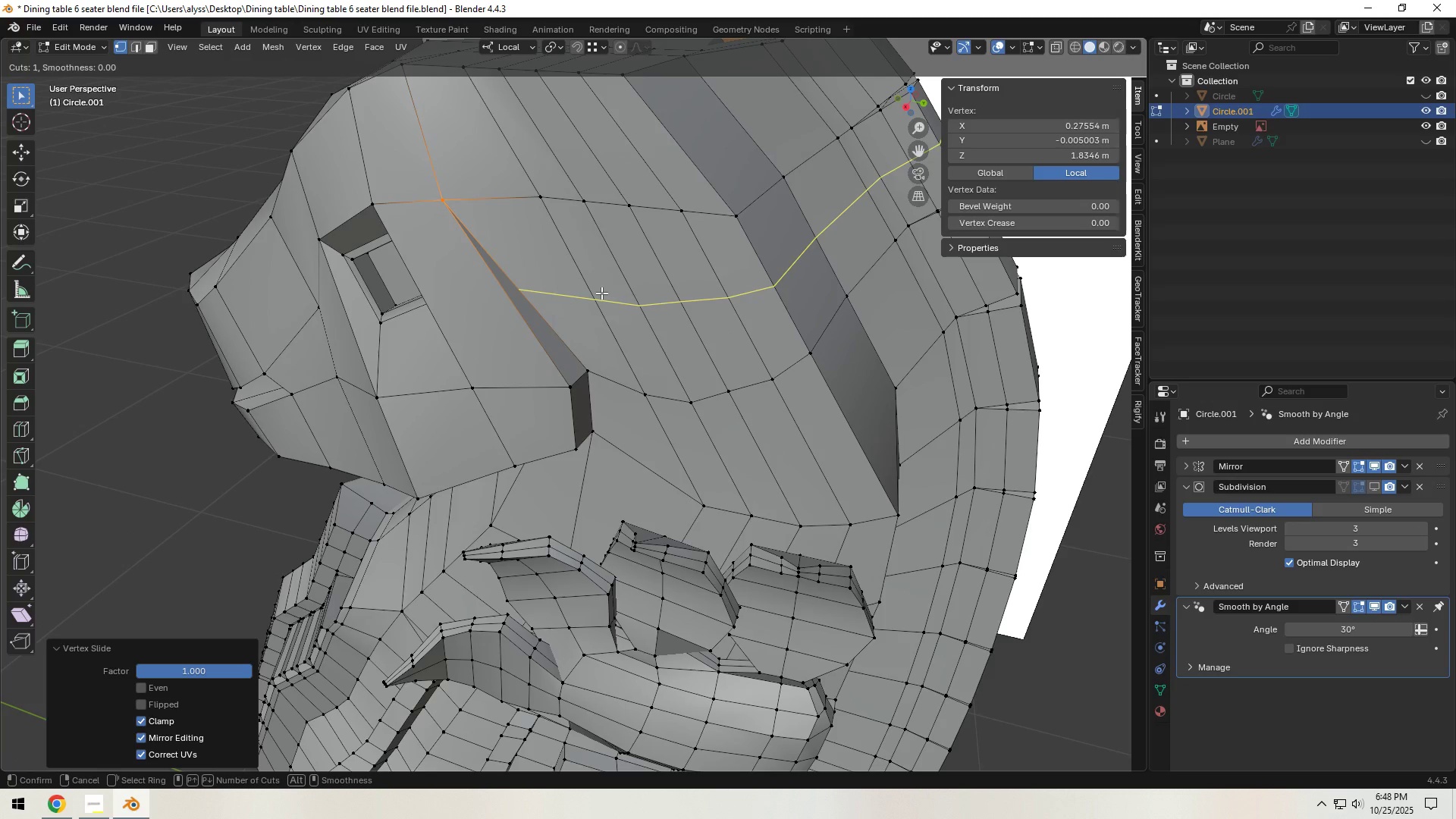 
left_click([601, 293])
 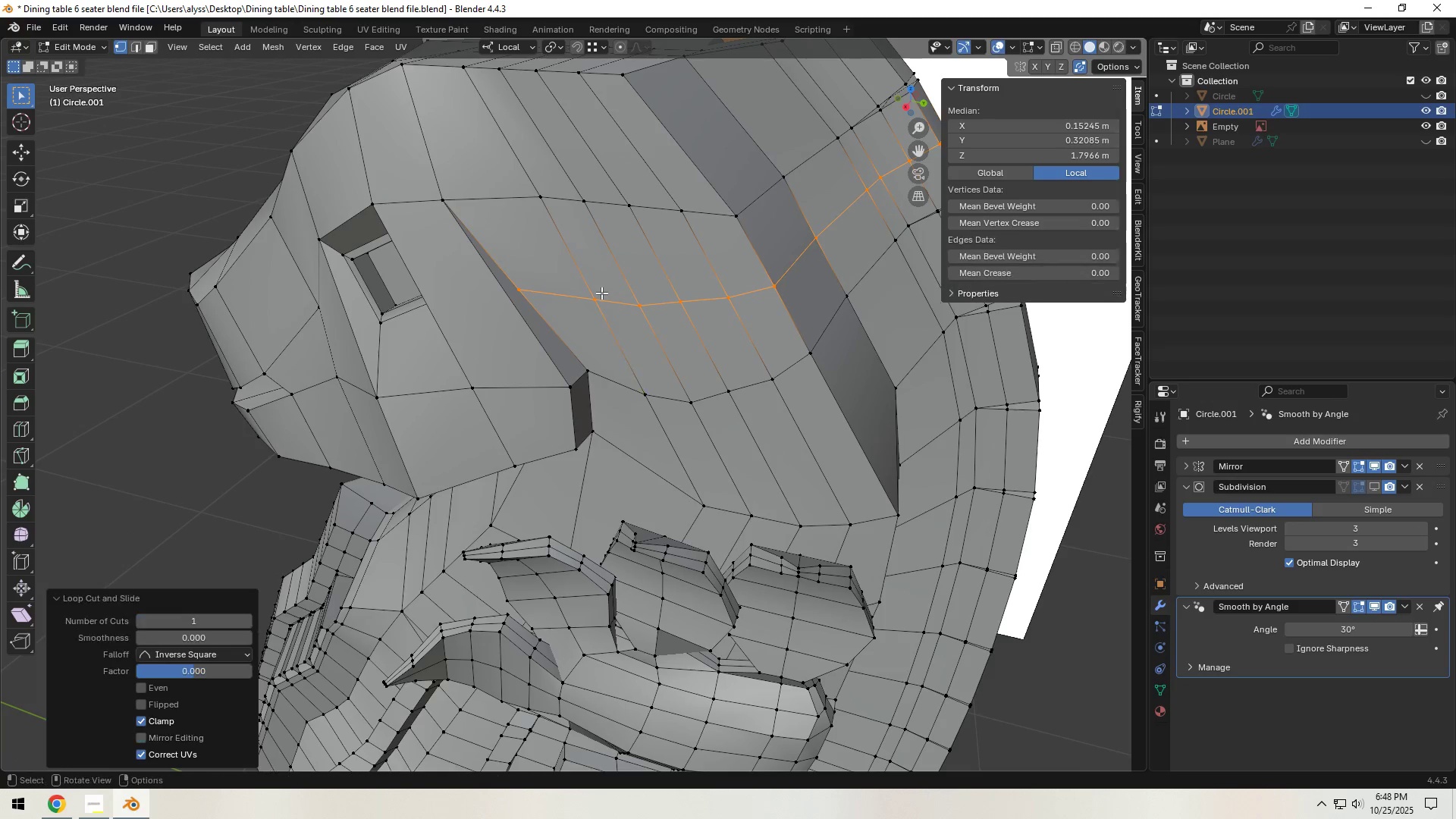 
right_click([601, 293])
 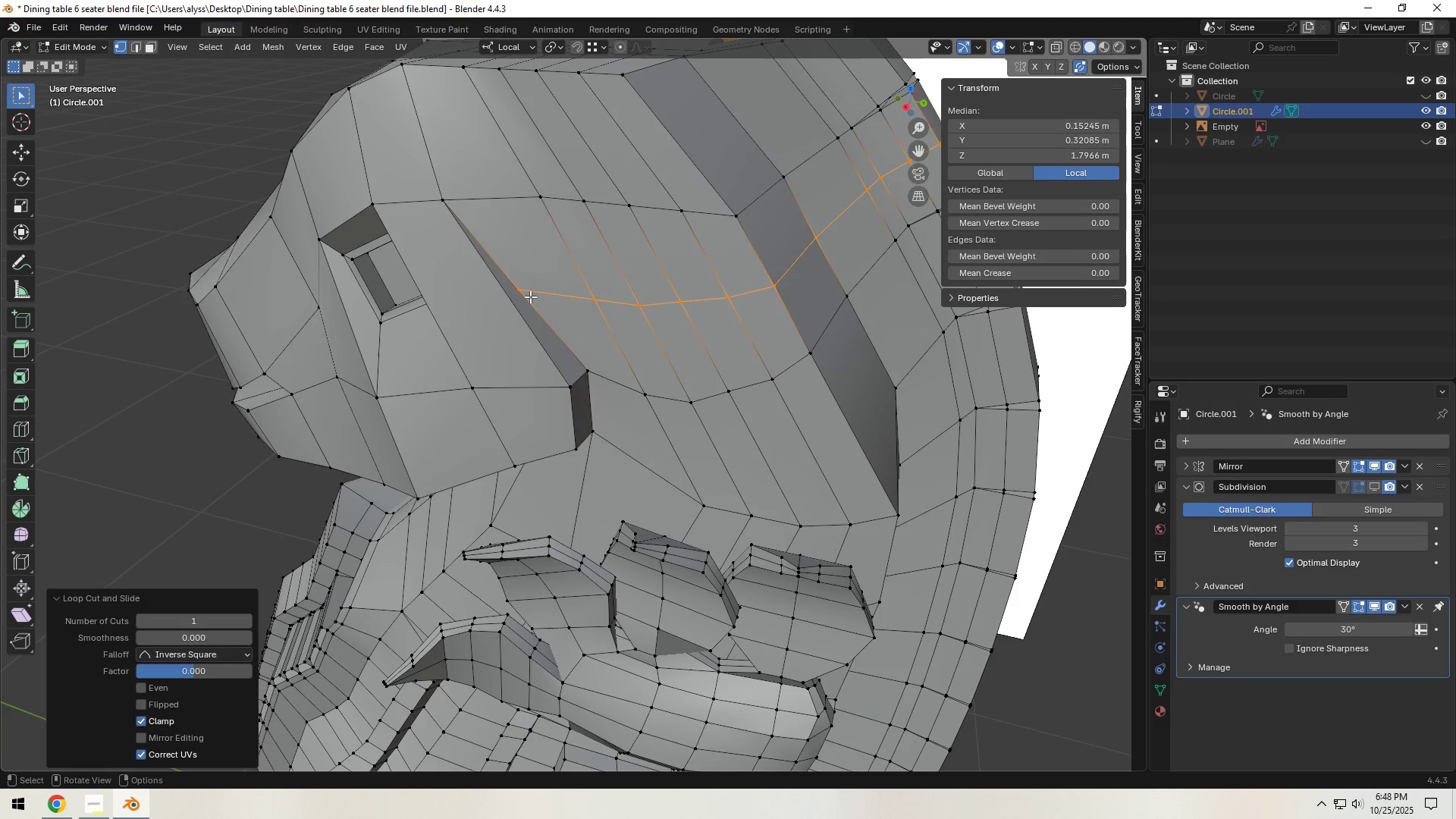 
left_click([529, 295])
 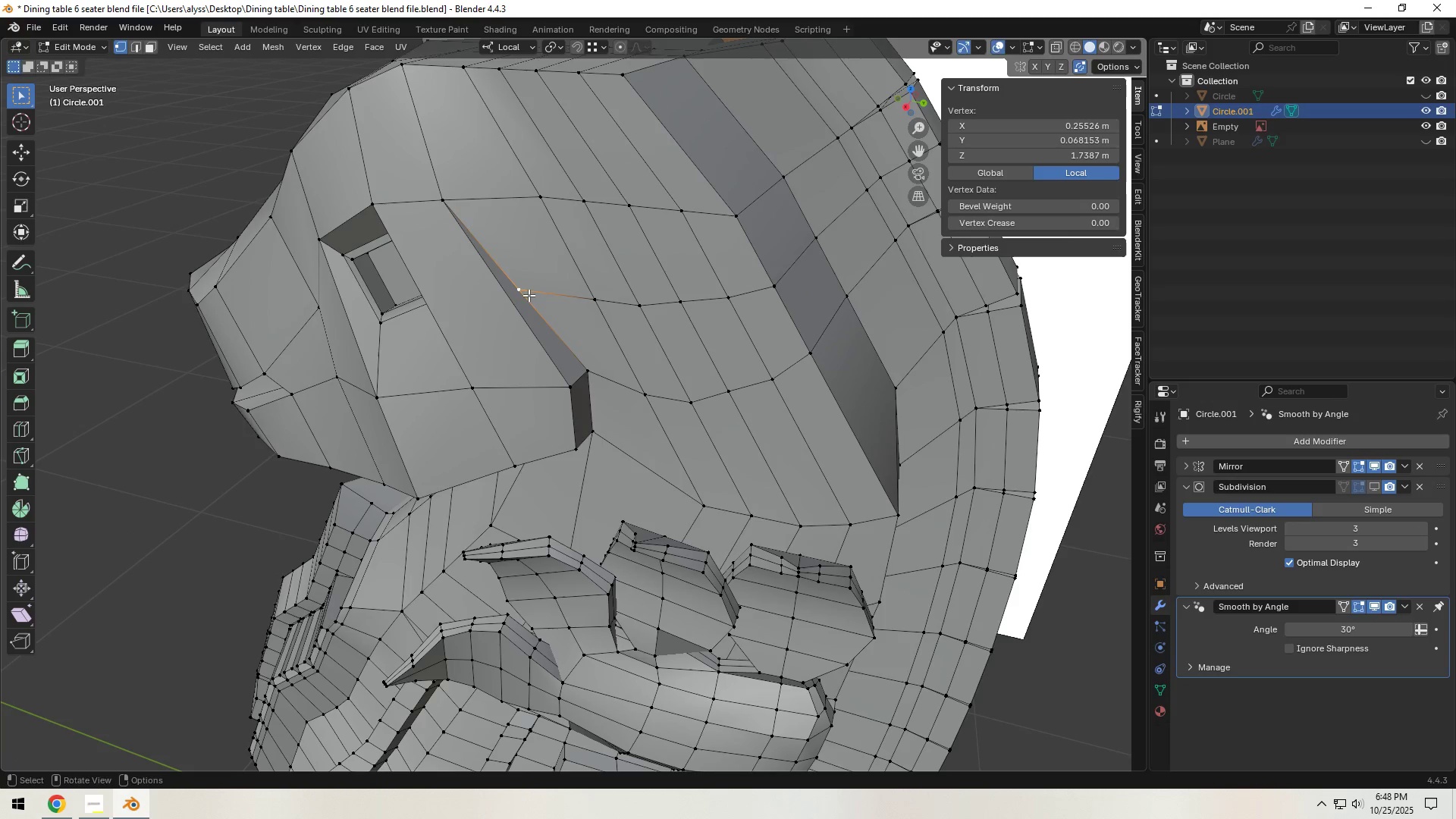 
type(gg)
 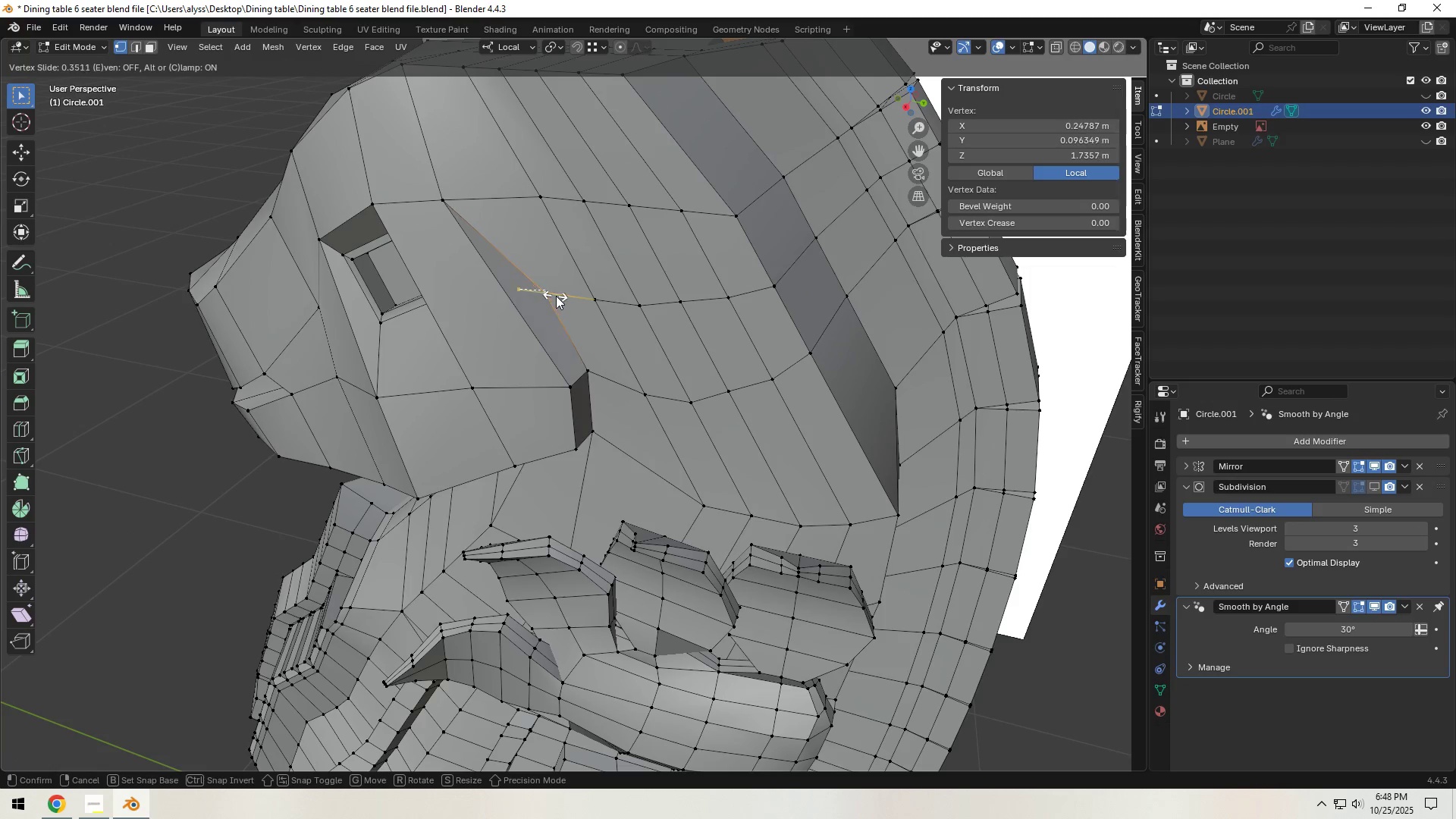 
left_click([556, 296])
 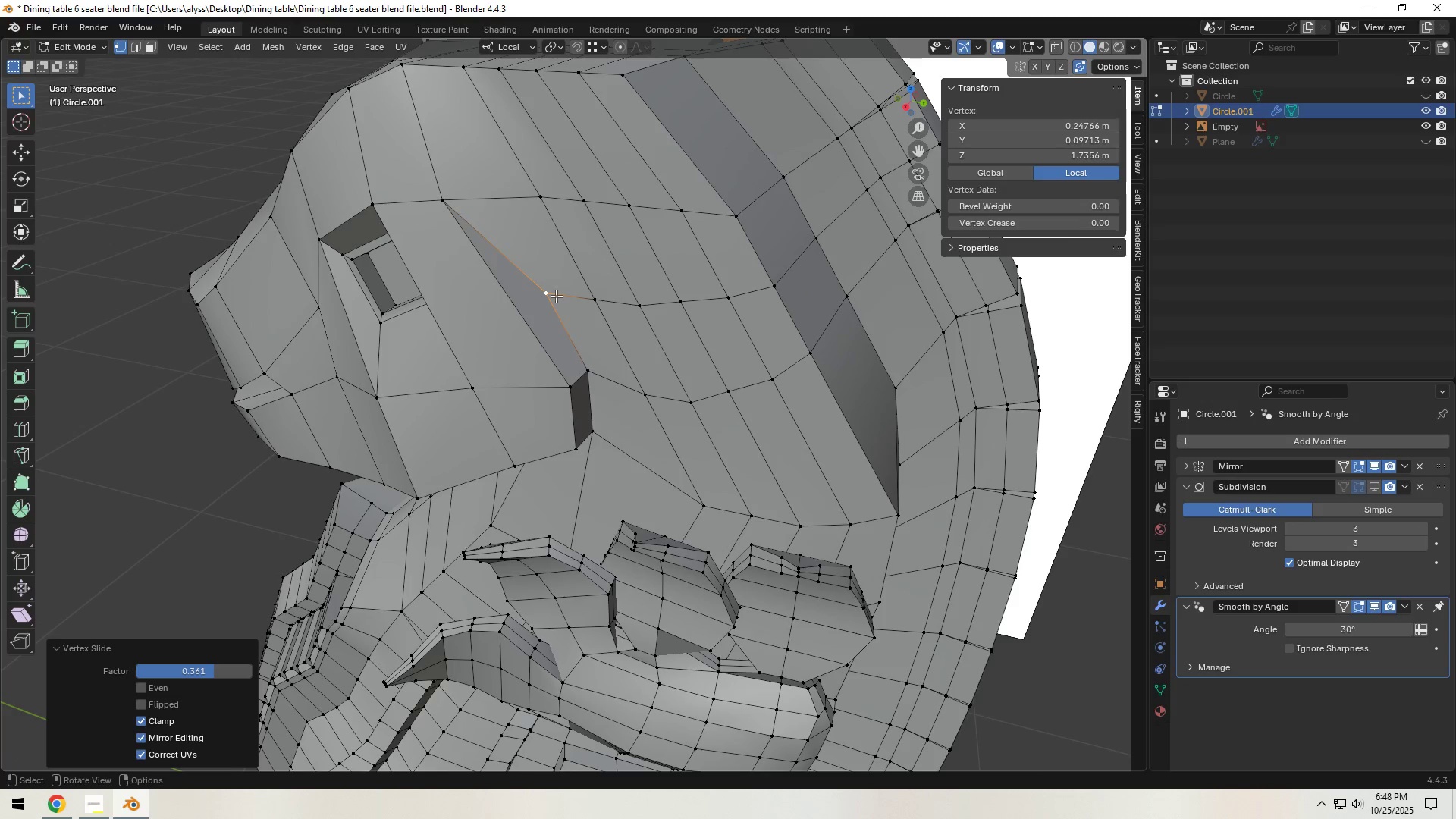 
type(gg)
 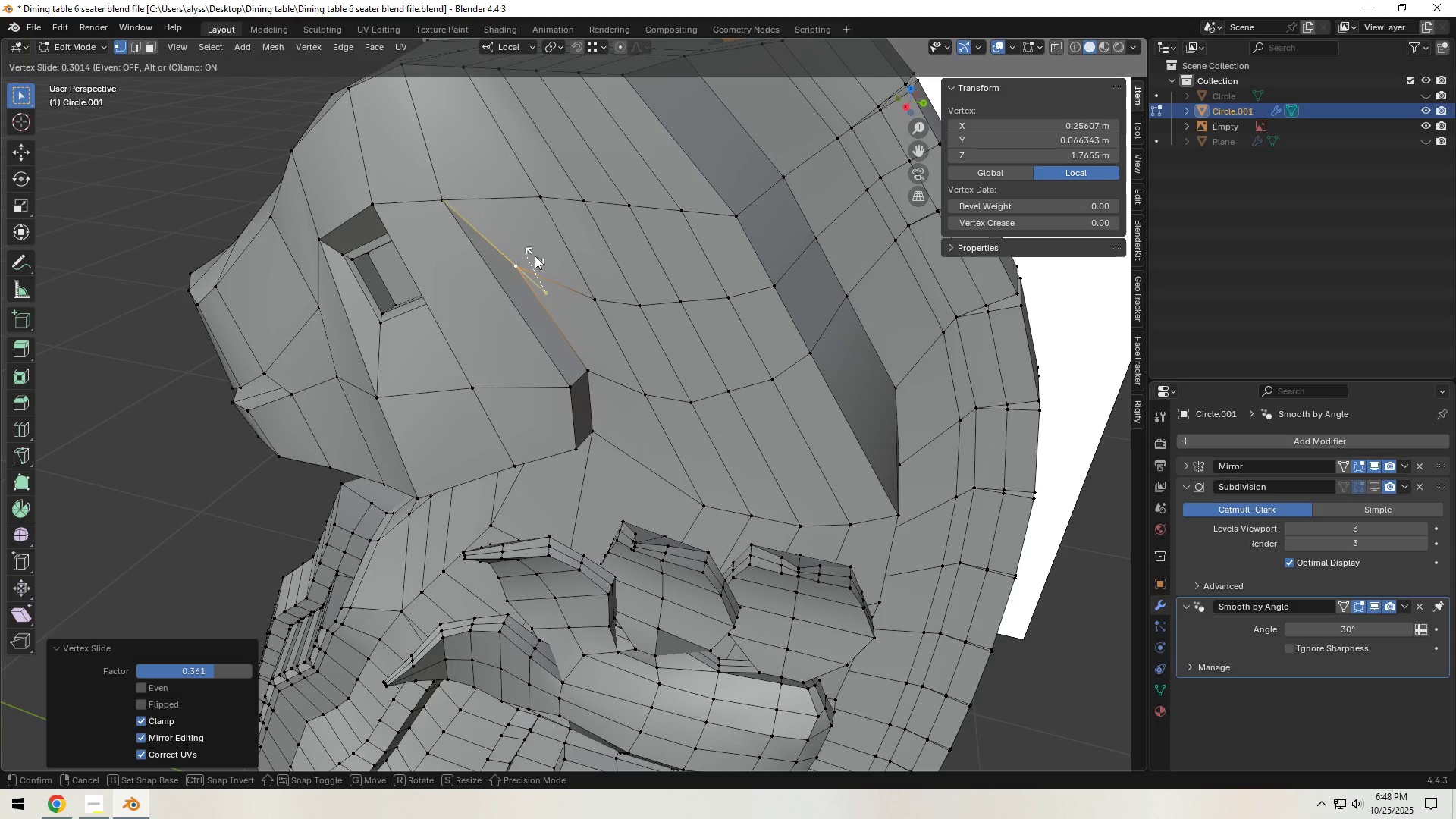 
left_click([533, 254])
 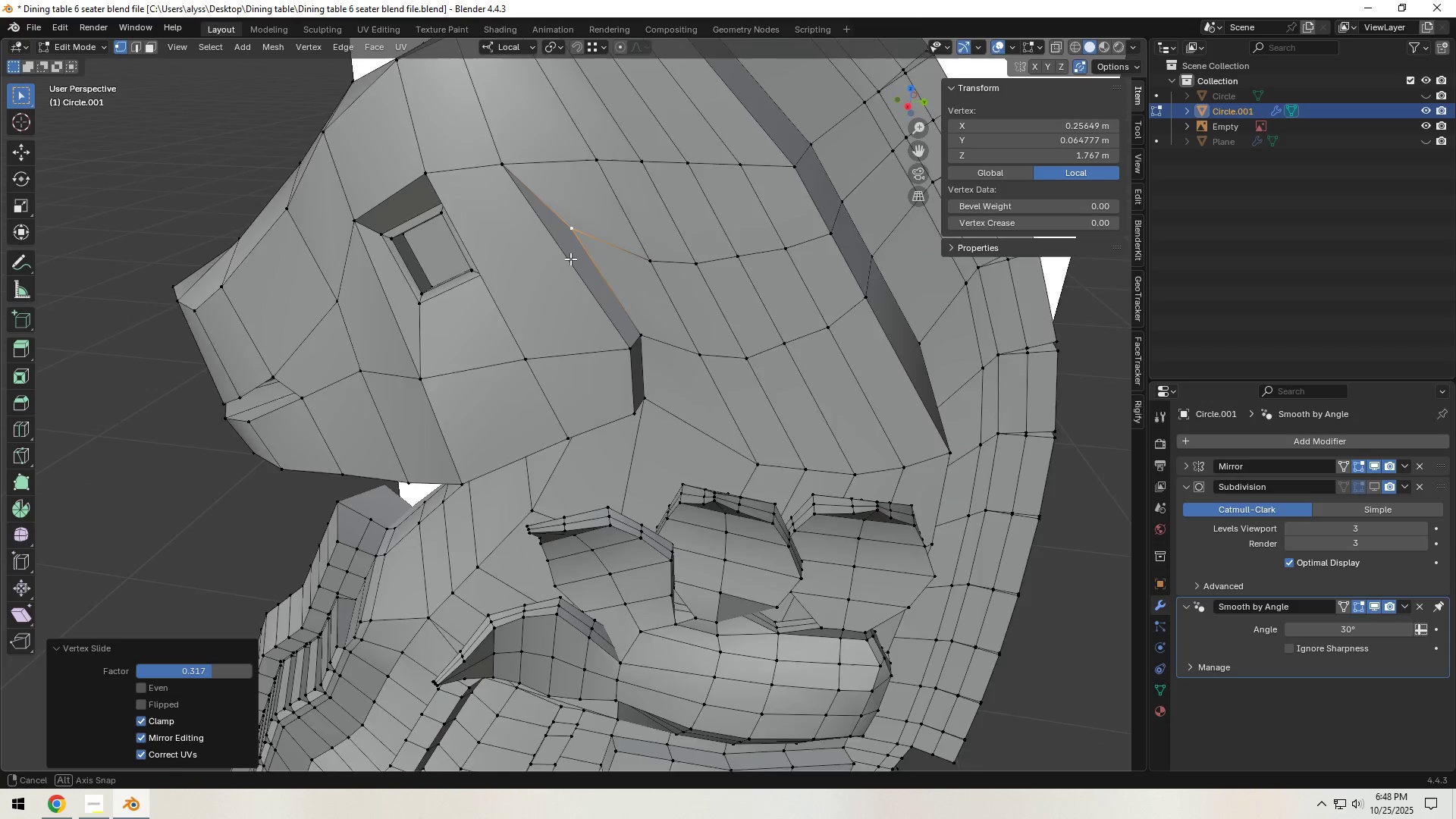 
key(Tab)
 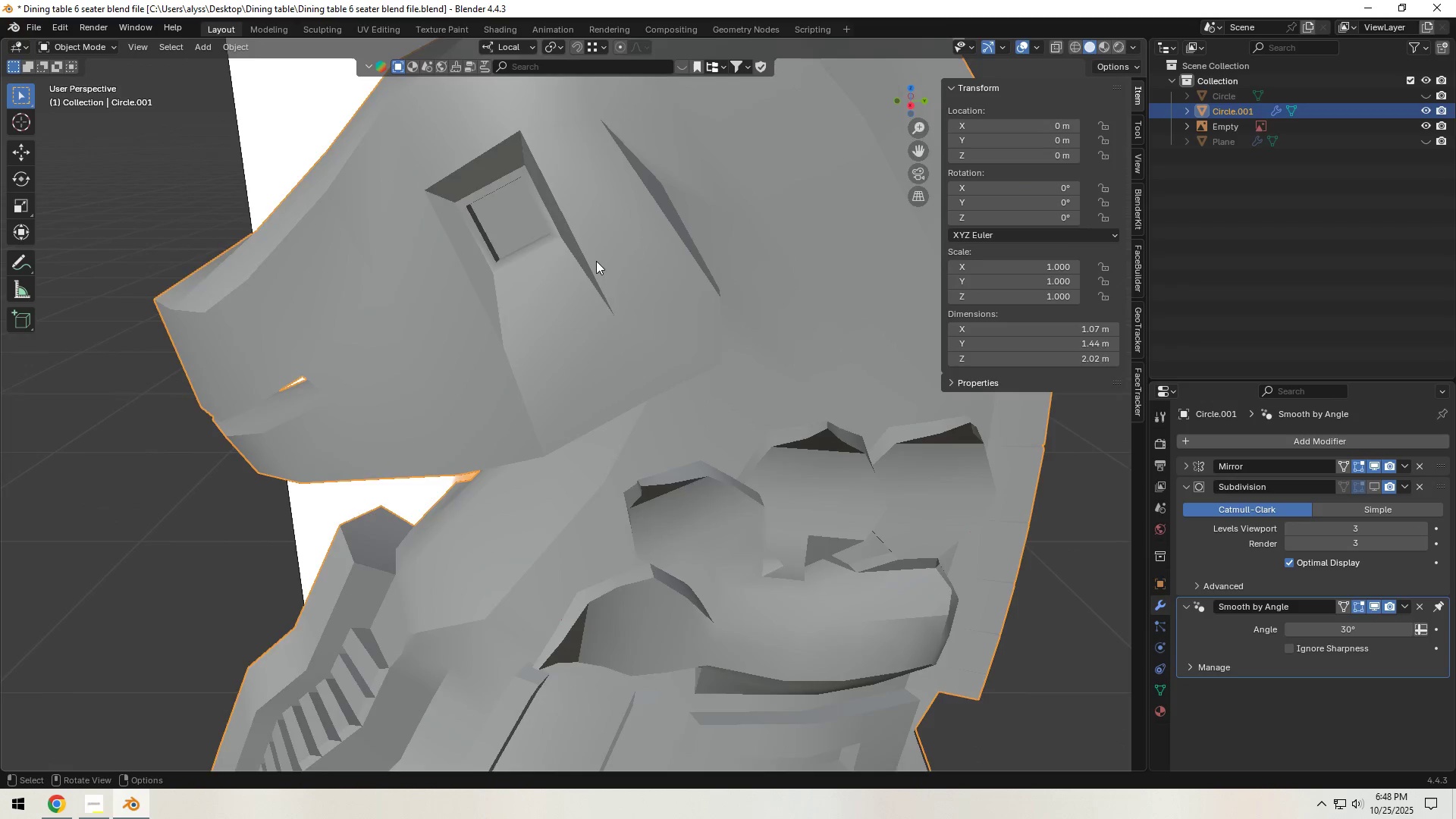 
scroll: coordinate [606, 265], scroll_direction: down, amount: 2.0
 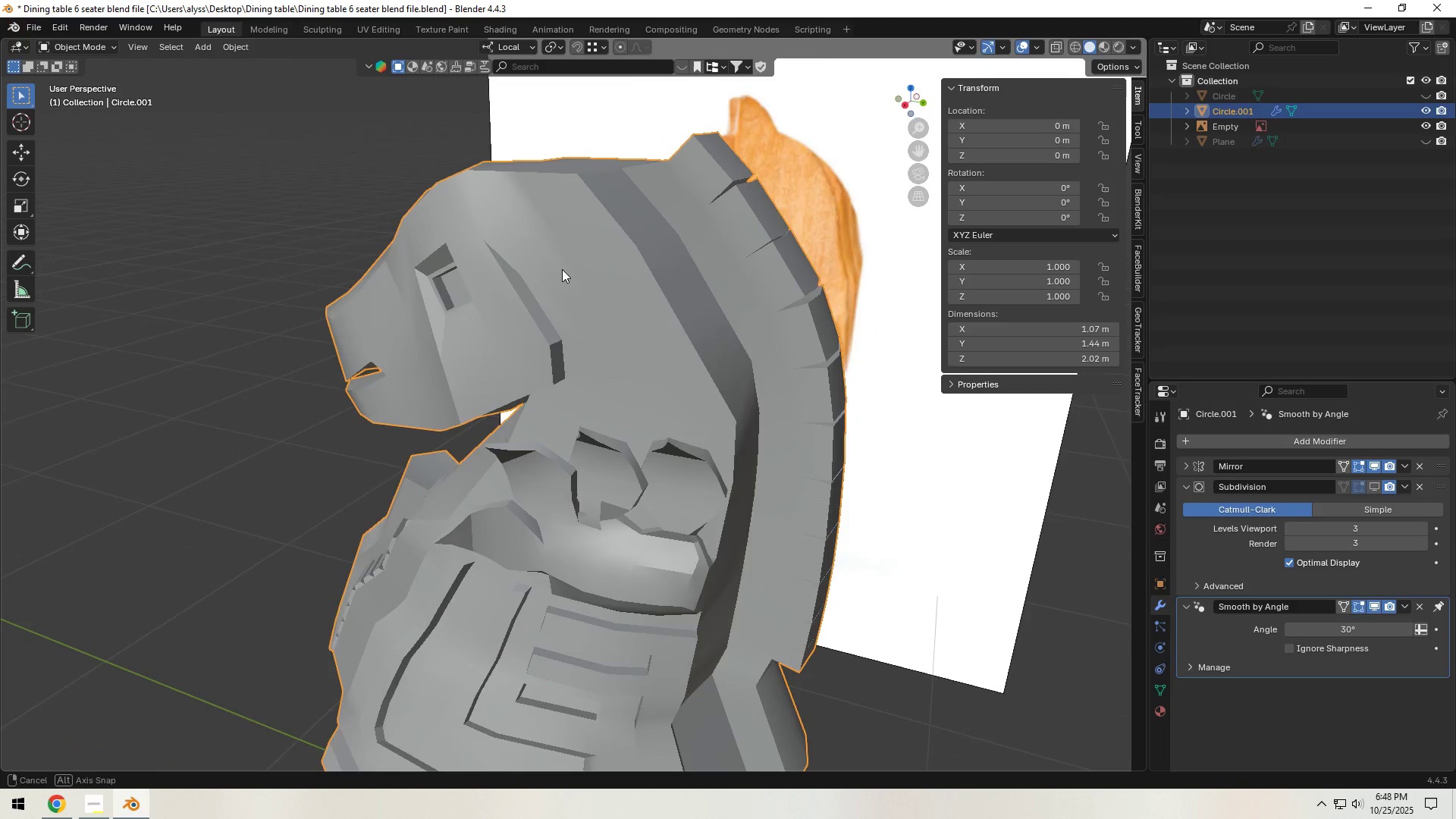 
key(Tab)
 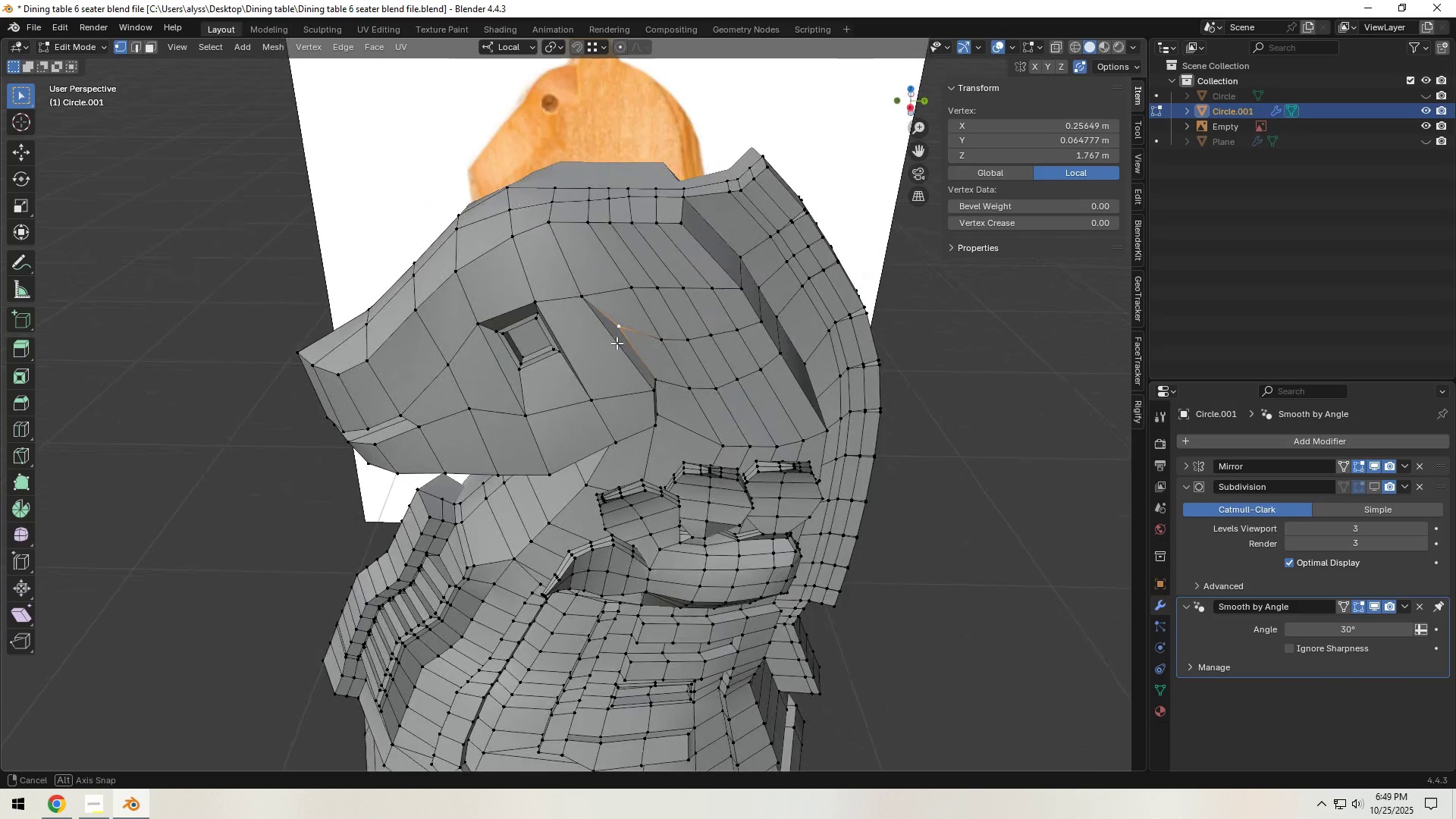 
wait(13.19)
 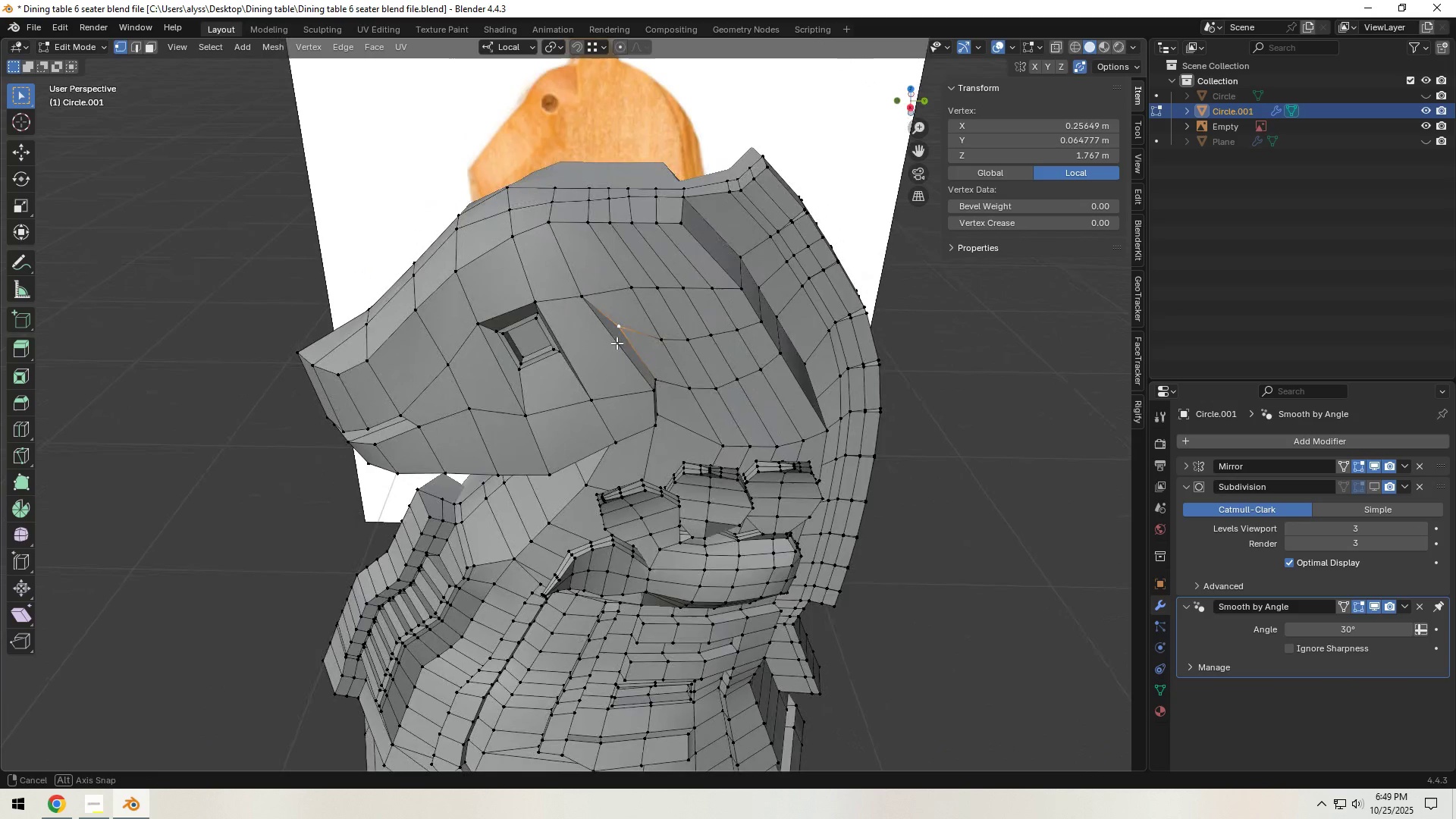 
key(Tab)
 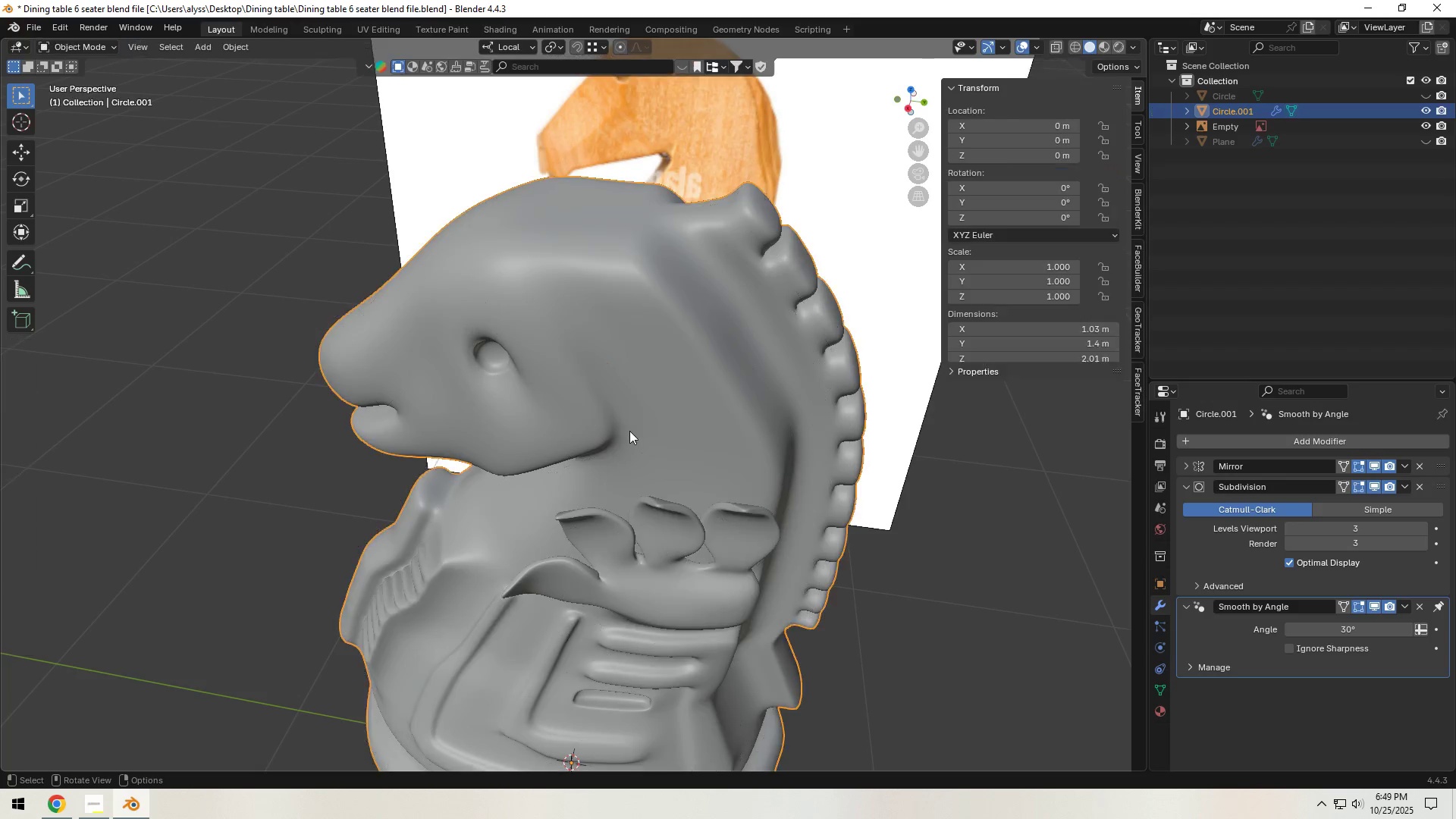 
scroll: coordinate [629, 431], scroll_direction: down, amount: 2.0
 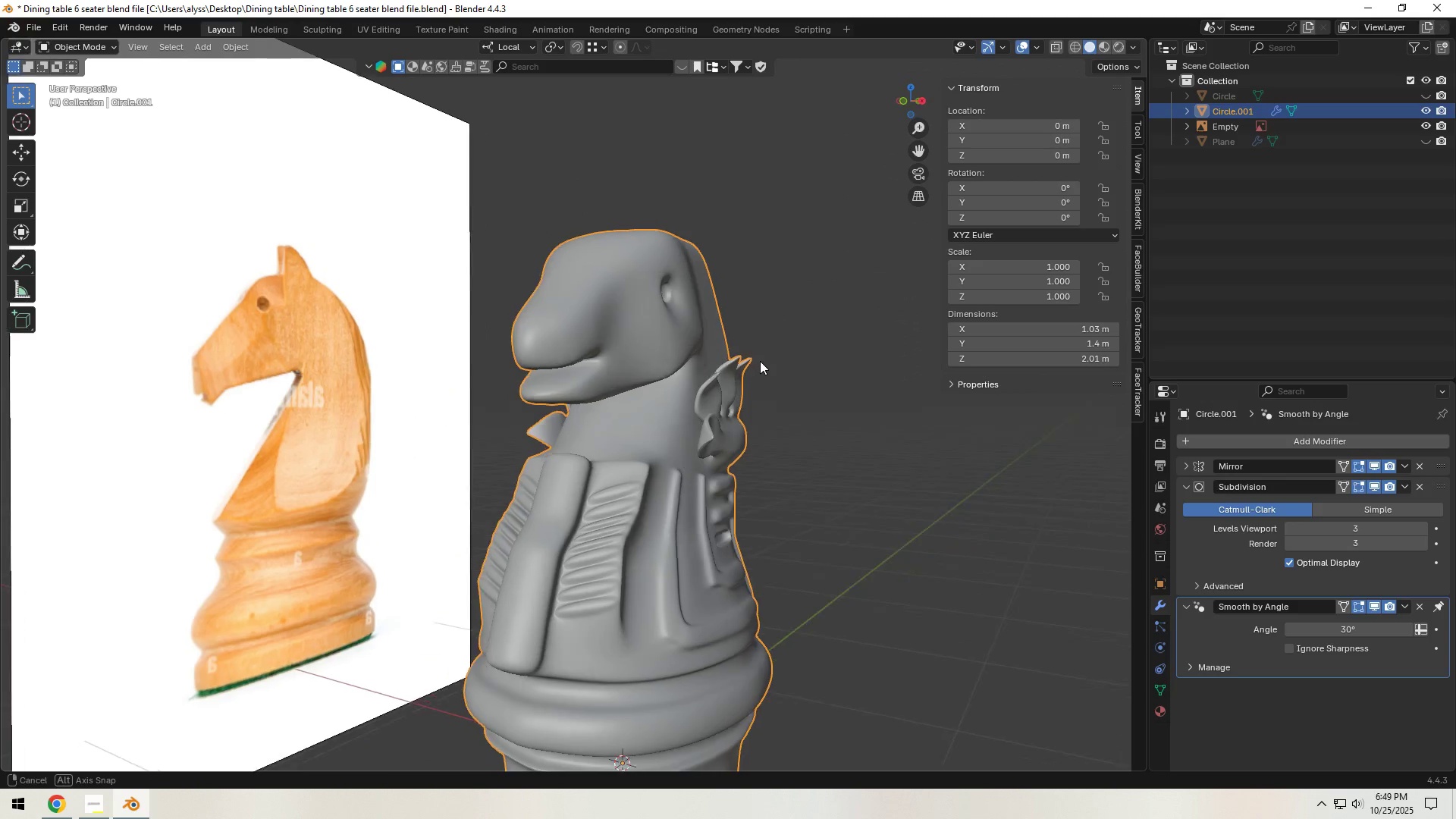 
key(Control+S)
 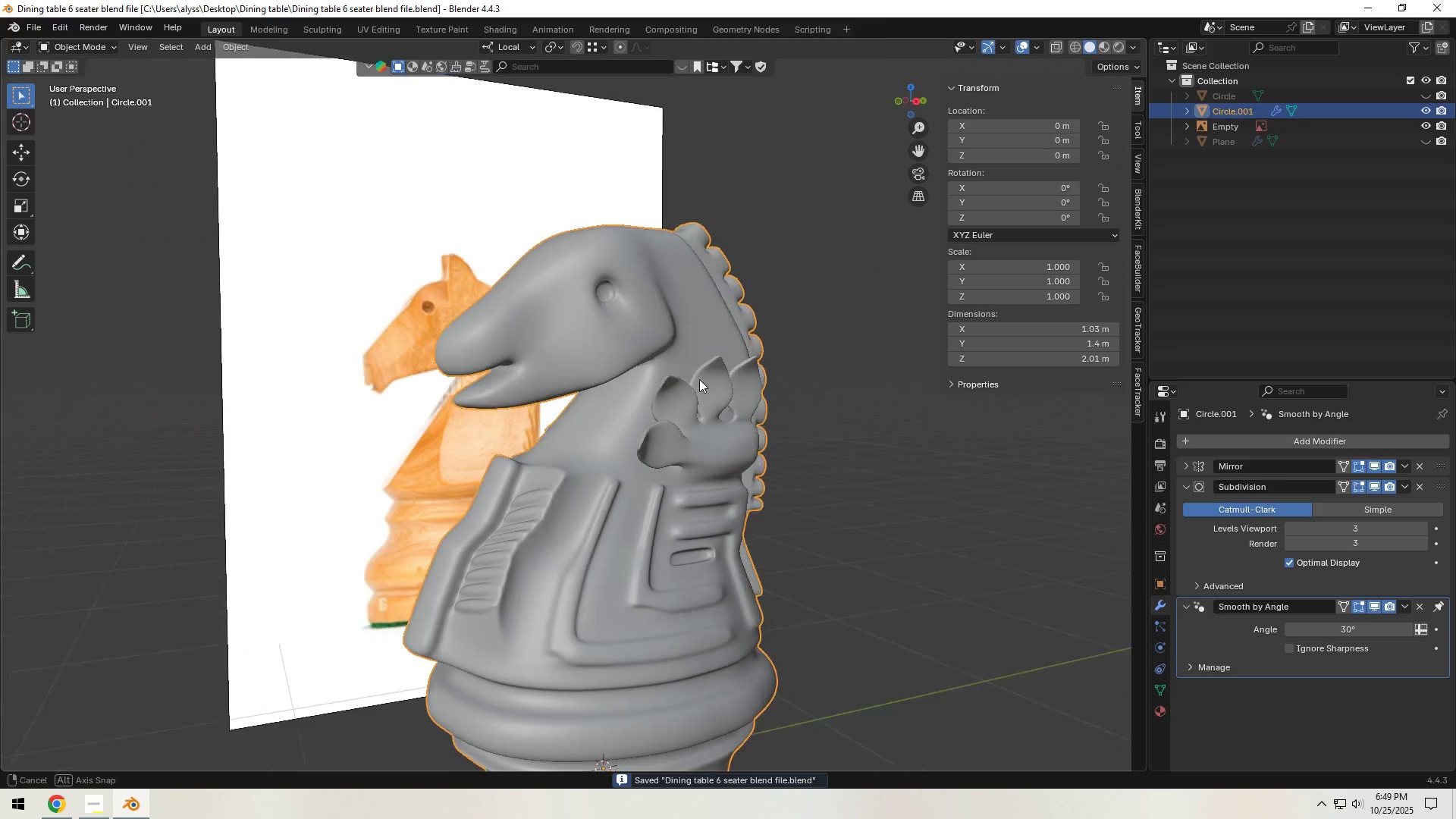 
scroll: coordinate [689, 441], scroll_direction: down, amount: 8.0
 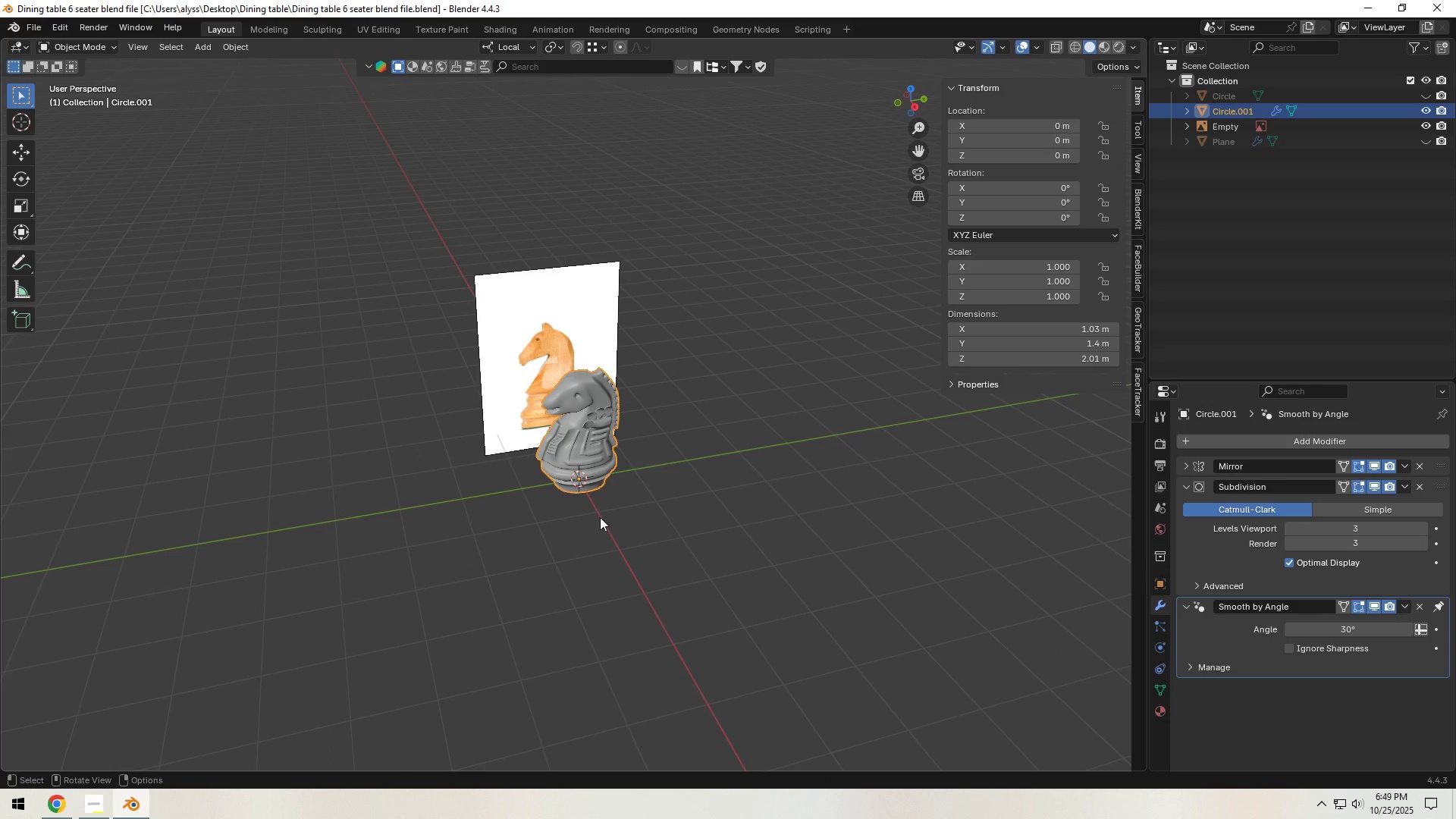 
wait(11.65)
 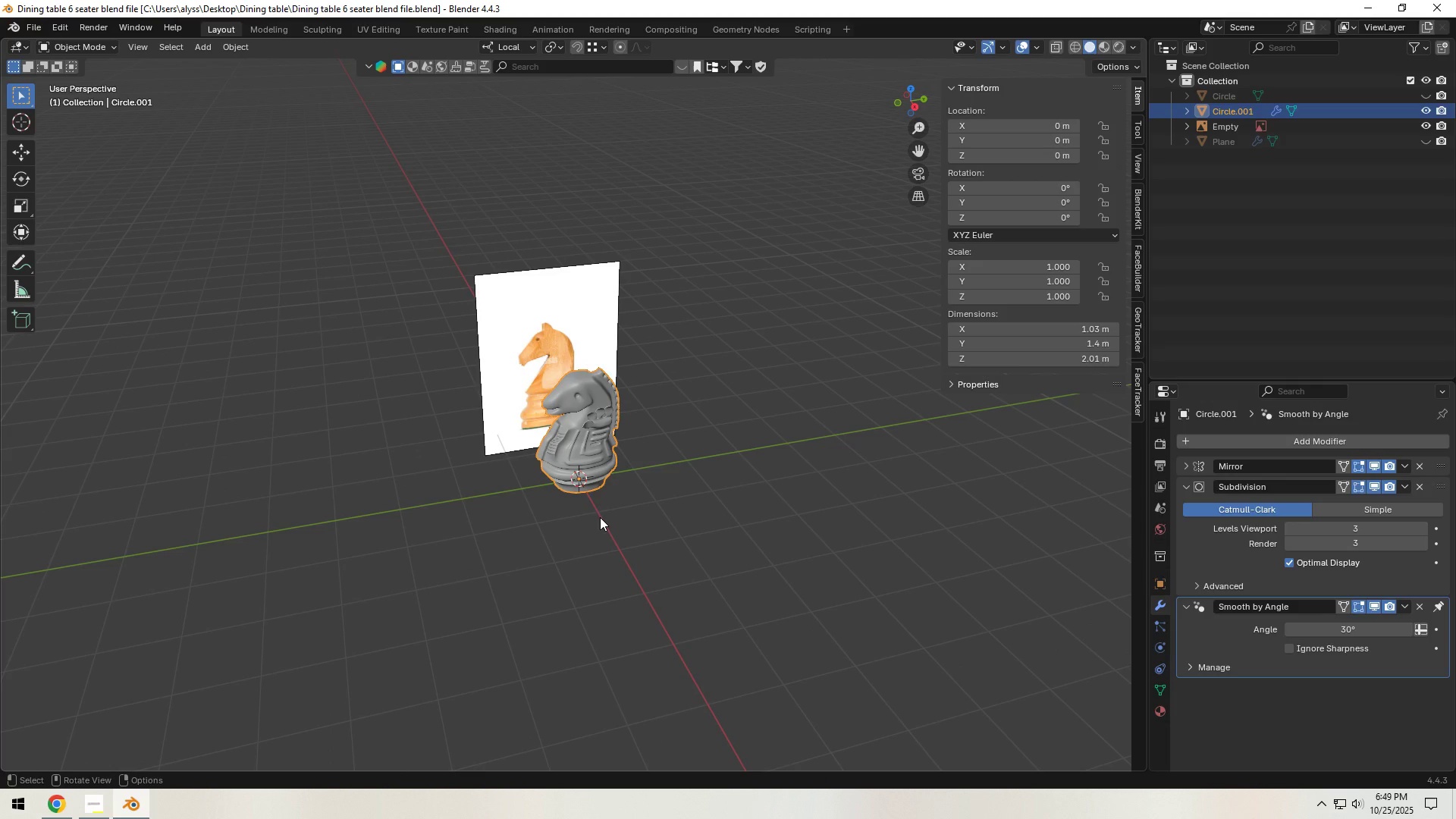 
scroll: coordinate [645, 438], scroll_direction: up, amount: 9.0
 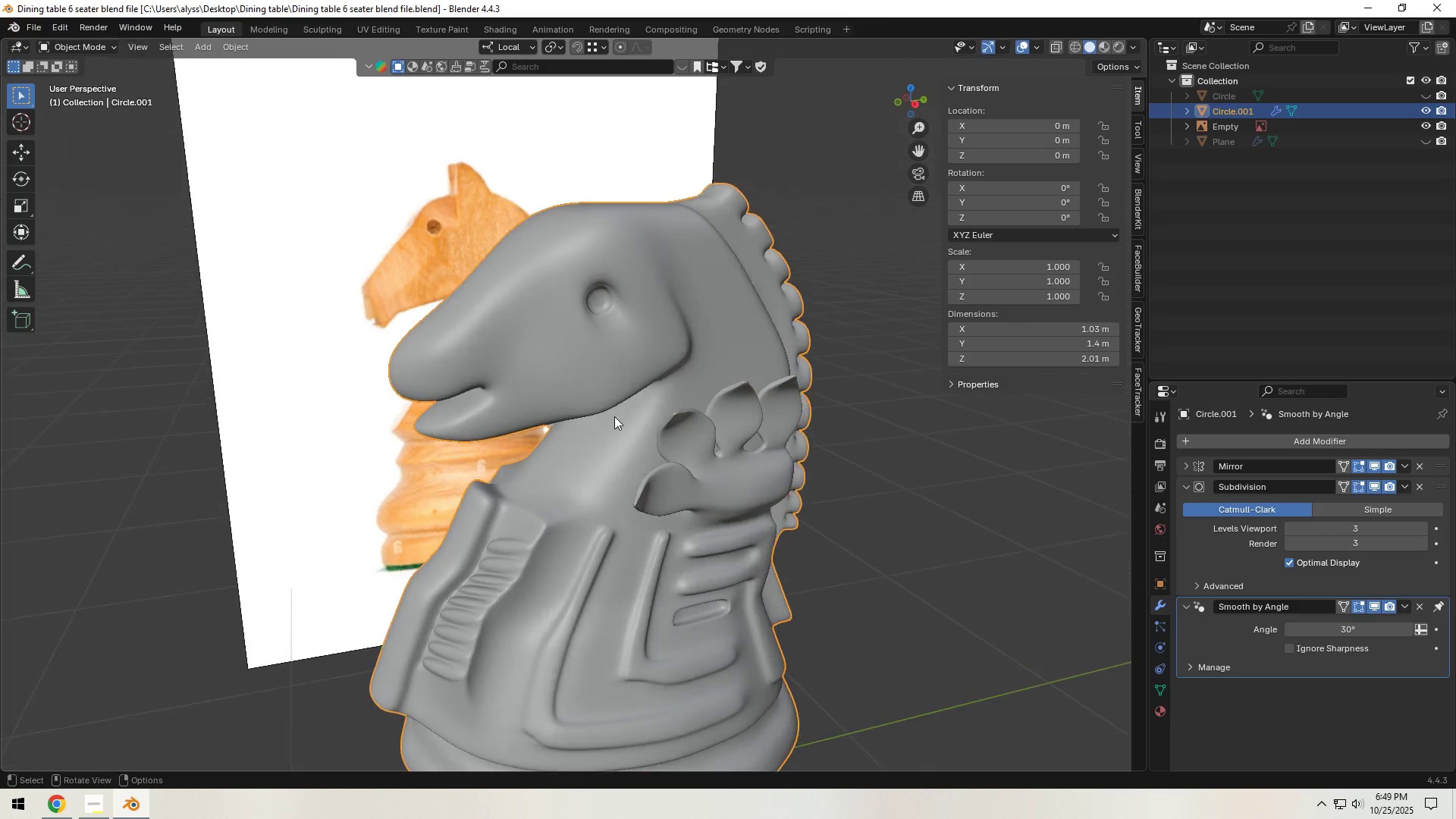 
left_click([600, 384])
 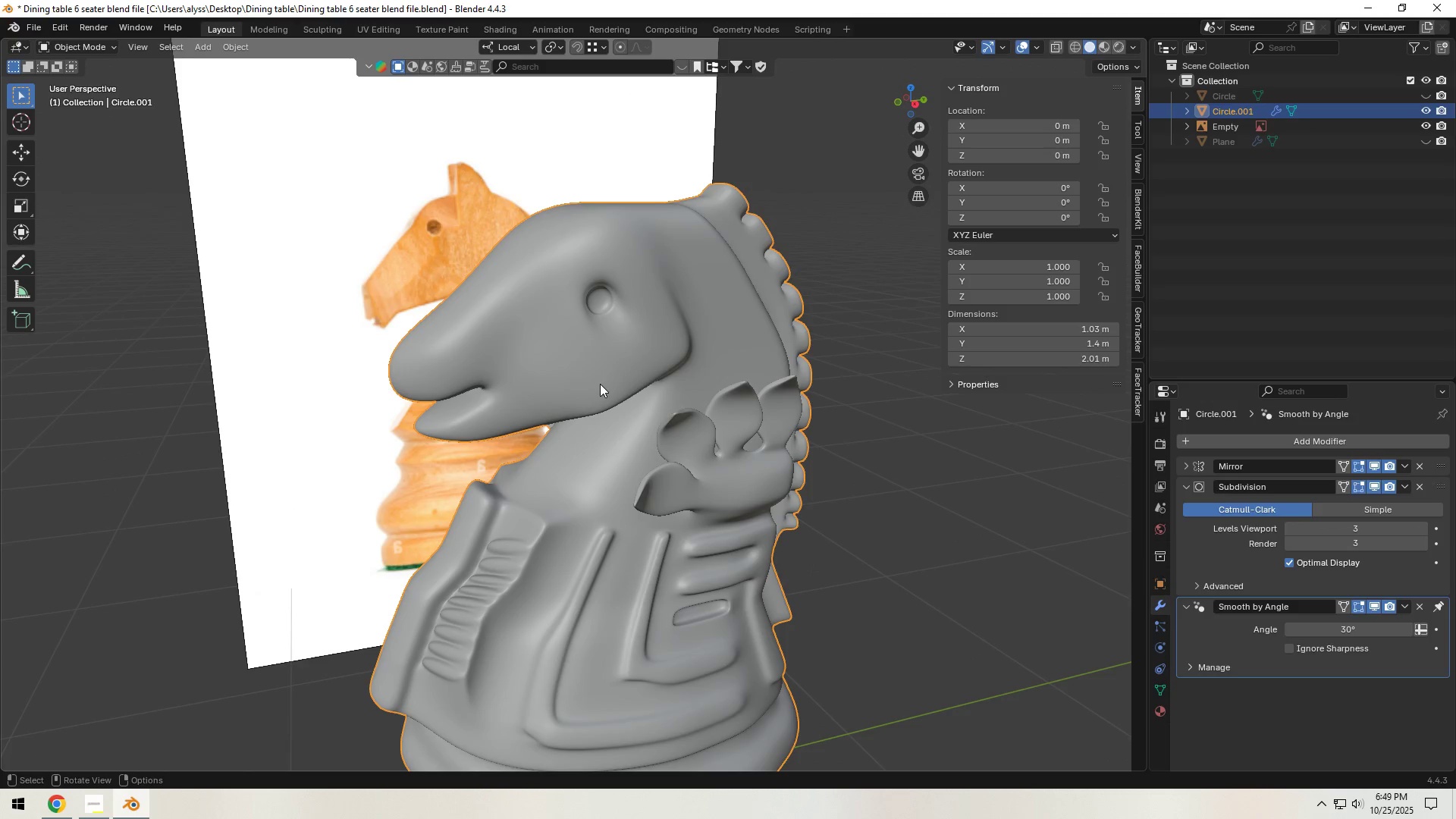 
key(Tab)
 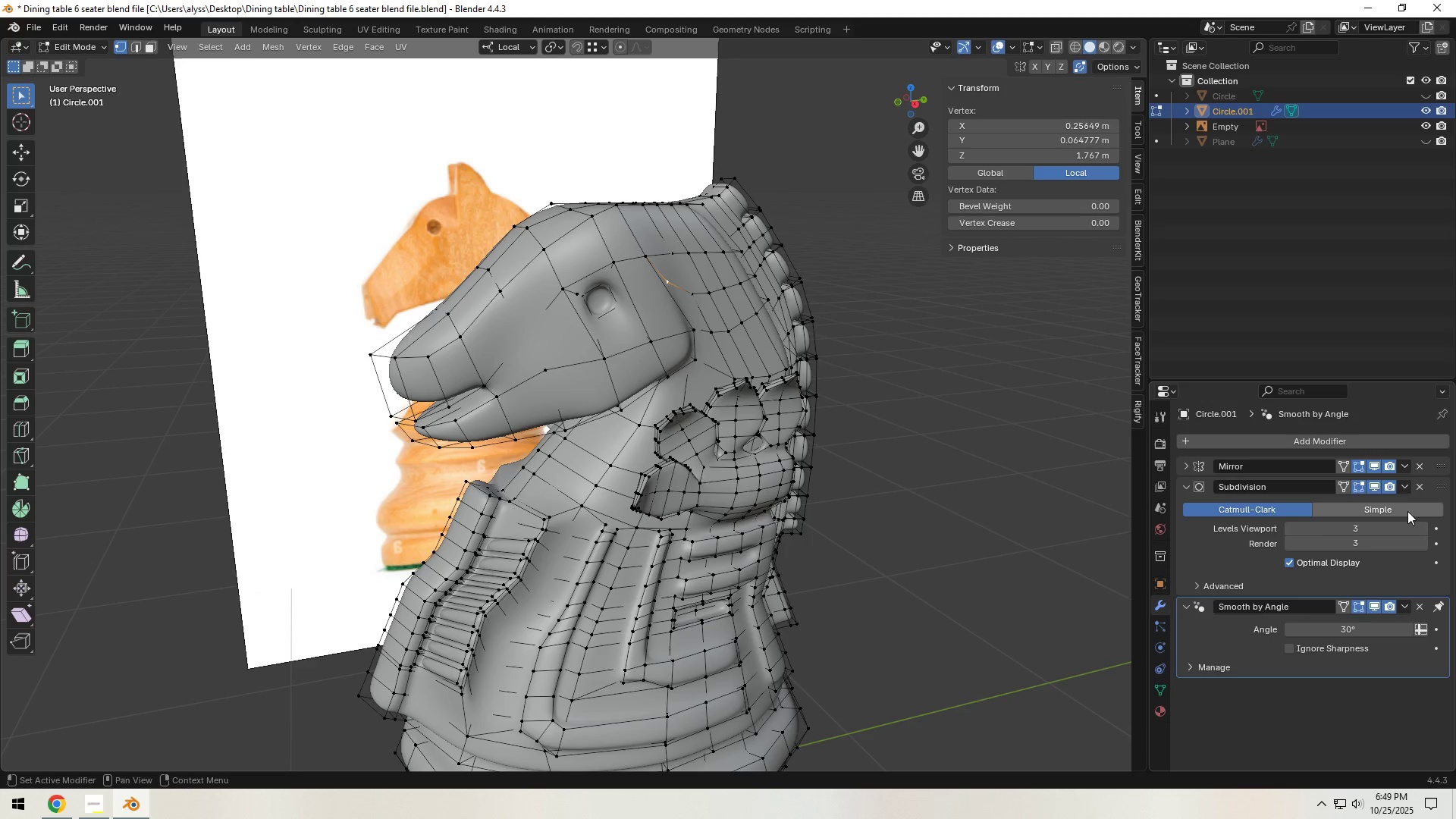 
left_click([1378, 485])
 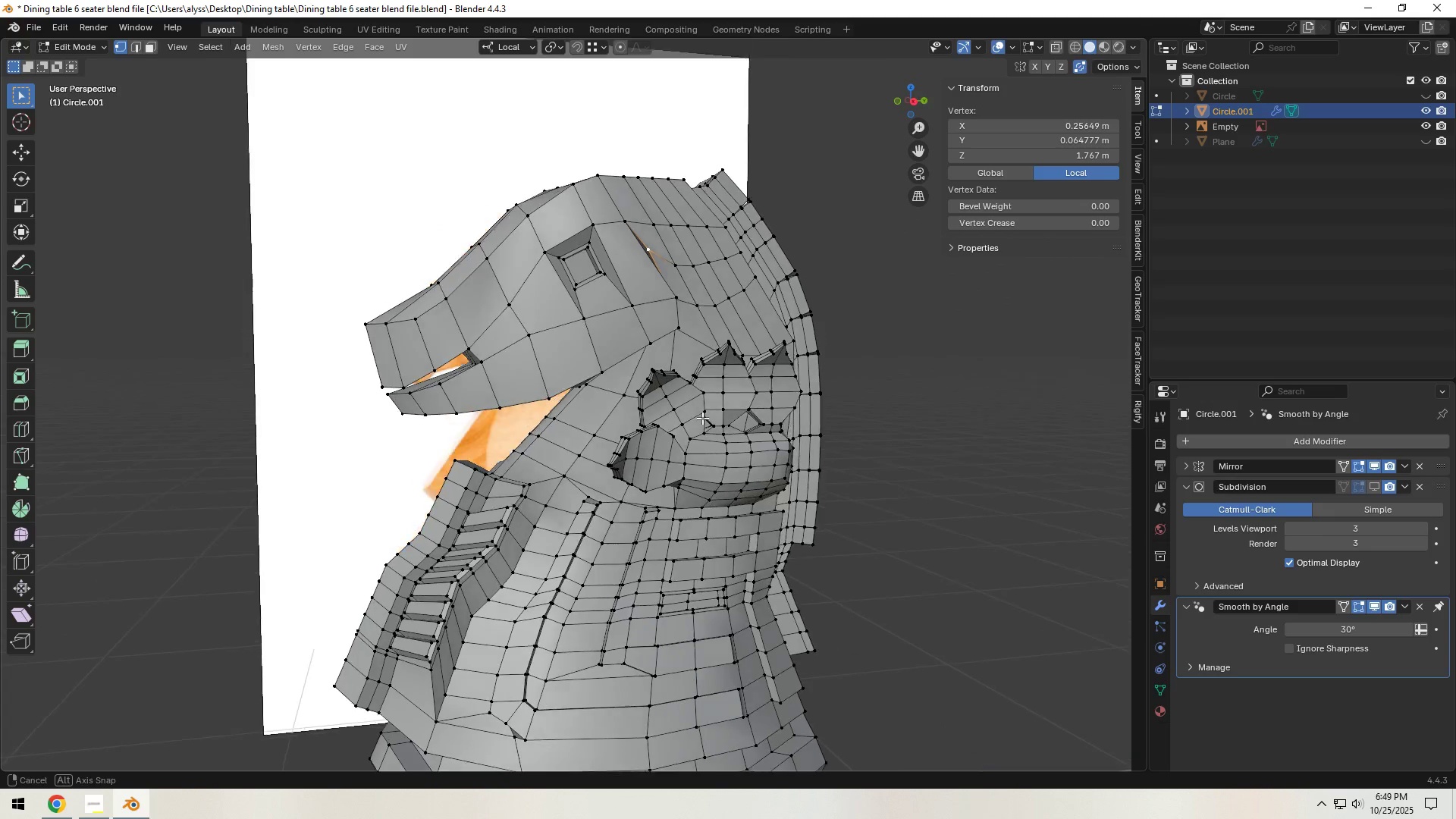 
scroll: coordinate [698, 415], scroll_direction: up, amount: 3.0
 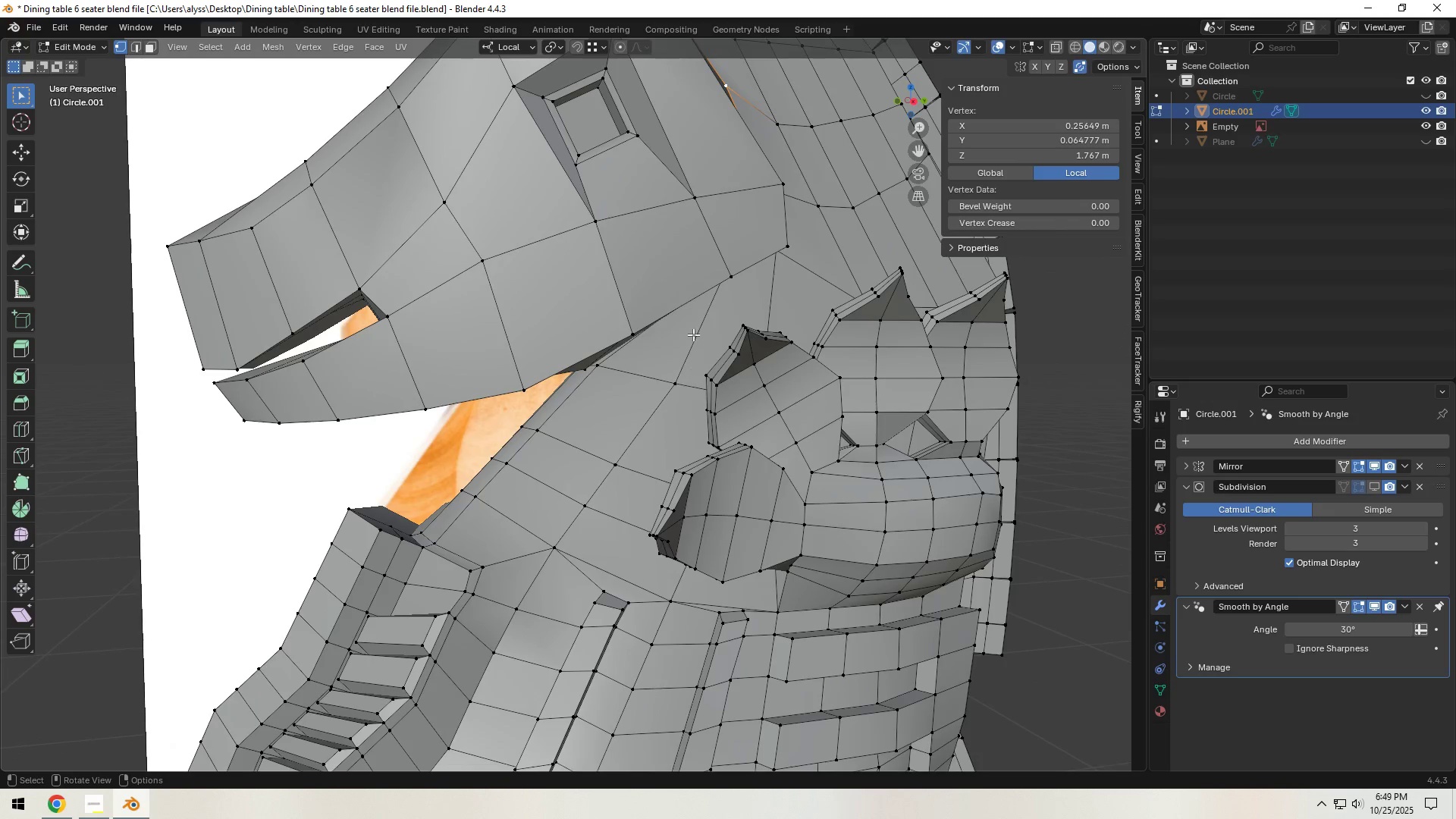 
key(Shift+ShiftLeft)
 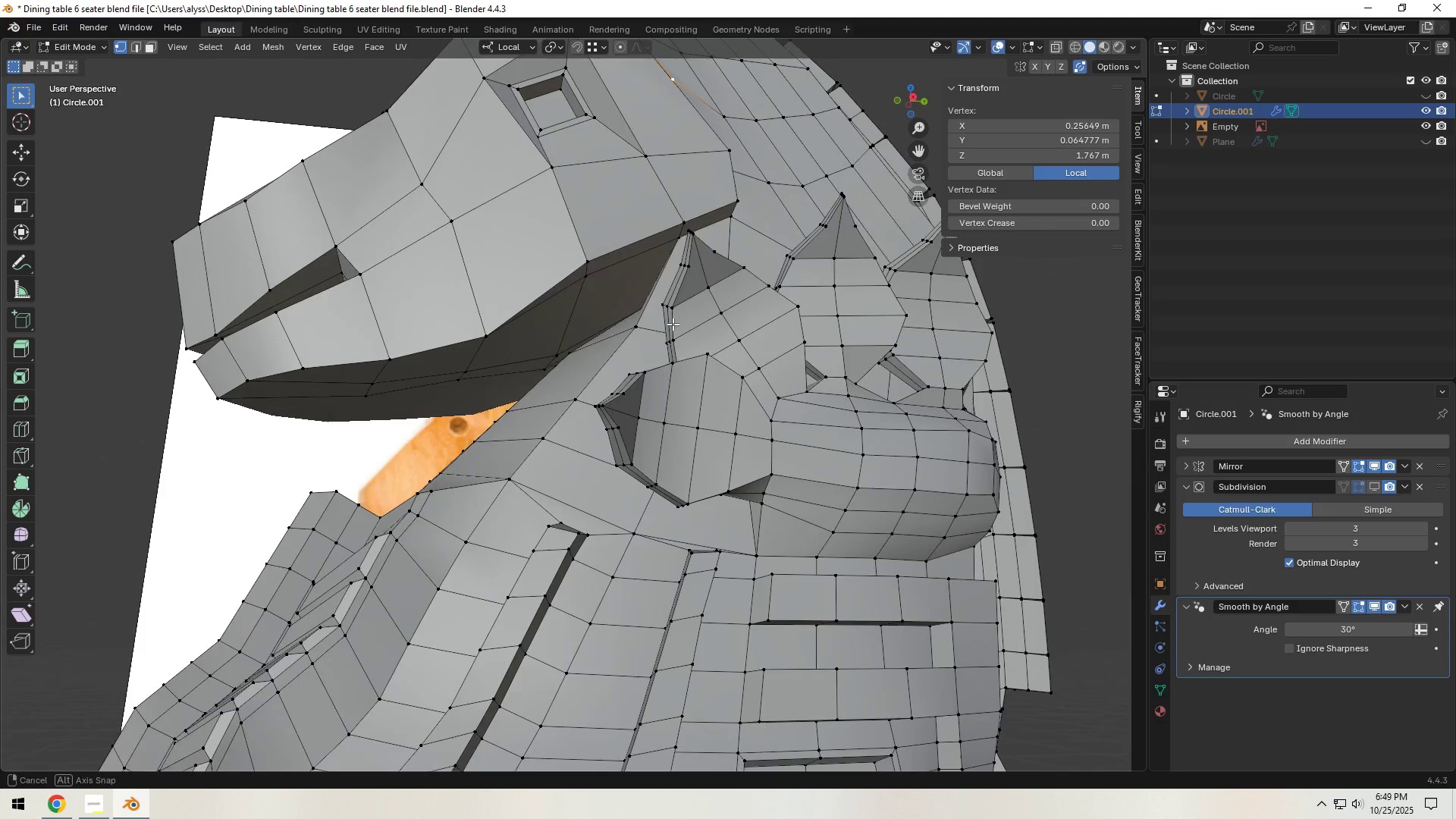 
hold_key(key=ShiftLeft, duration=0.45)
 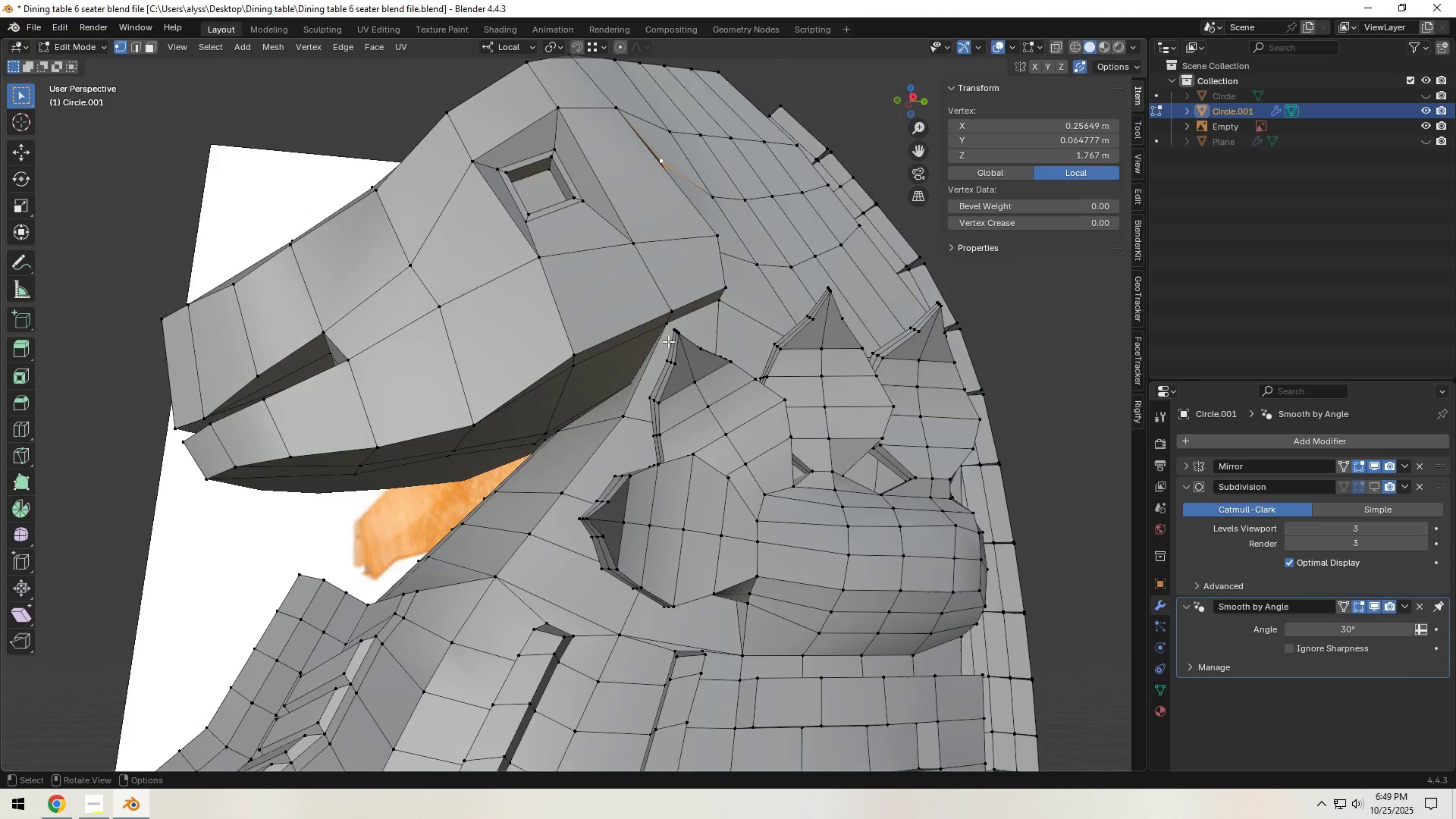 
scroll: coordinate [673, 338], scroll_direction: up, amount: 1.0
 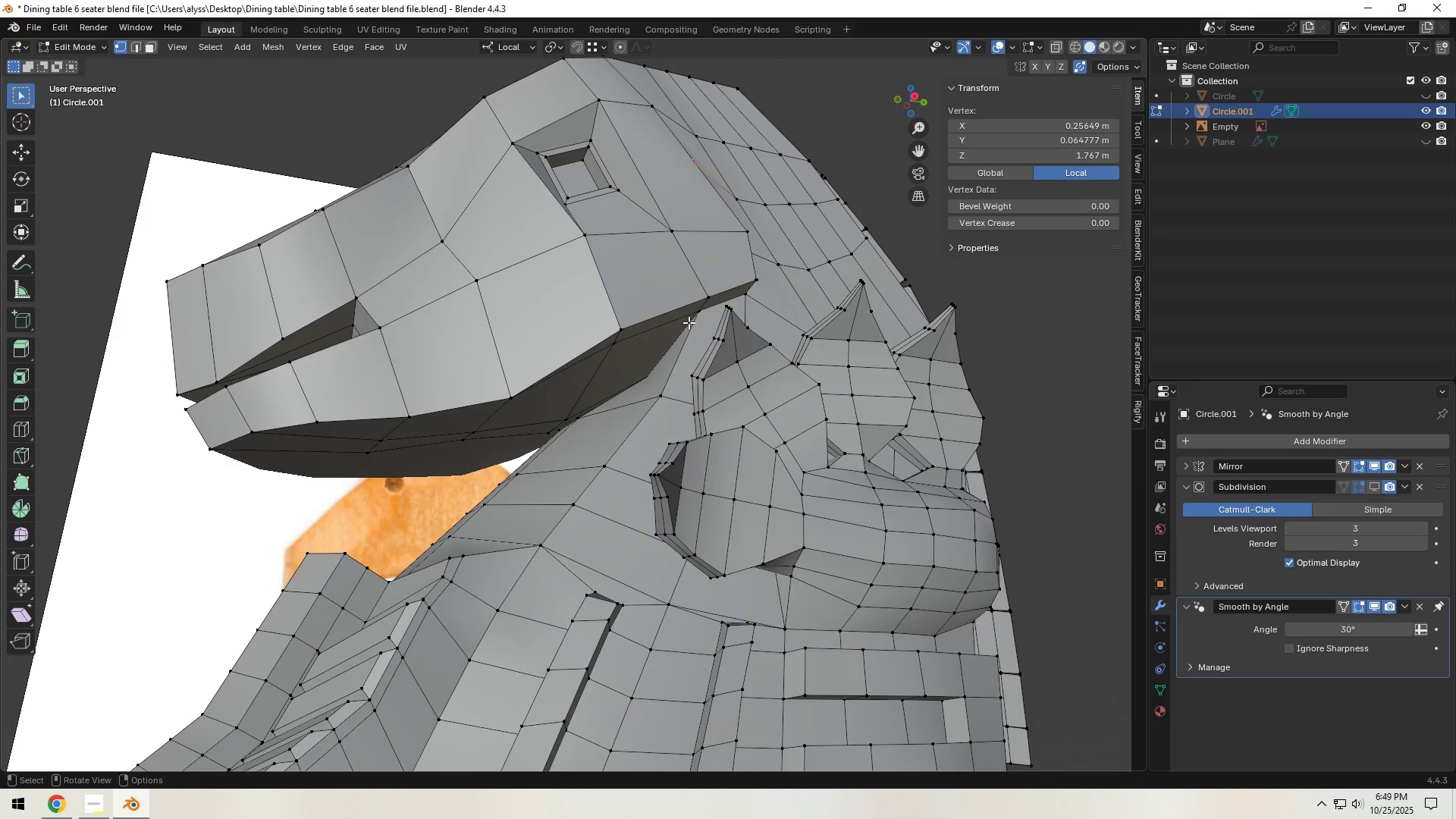 
left_click([689, 322])
 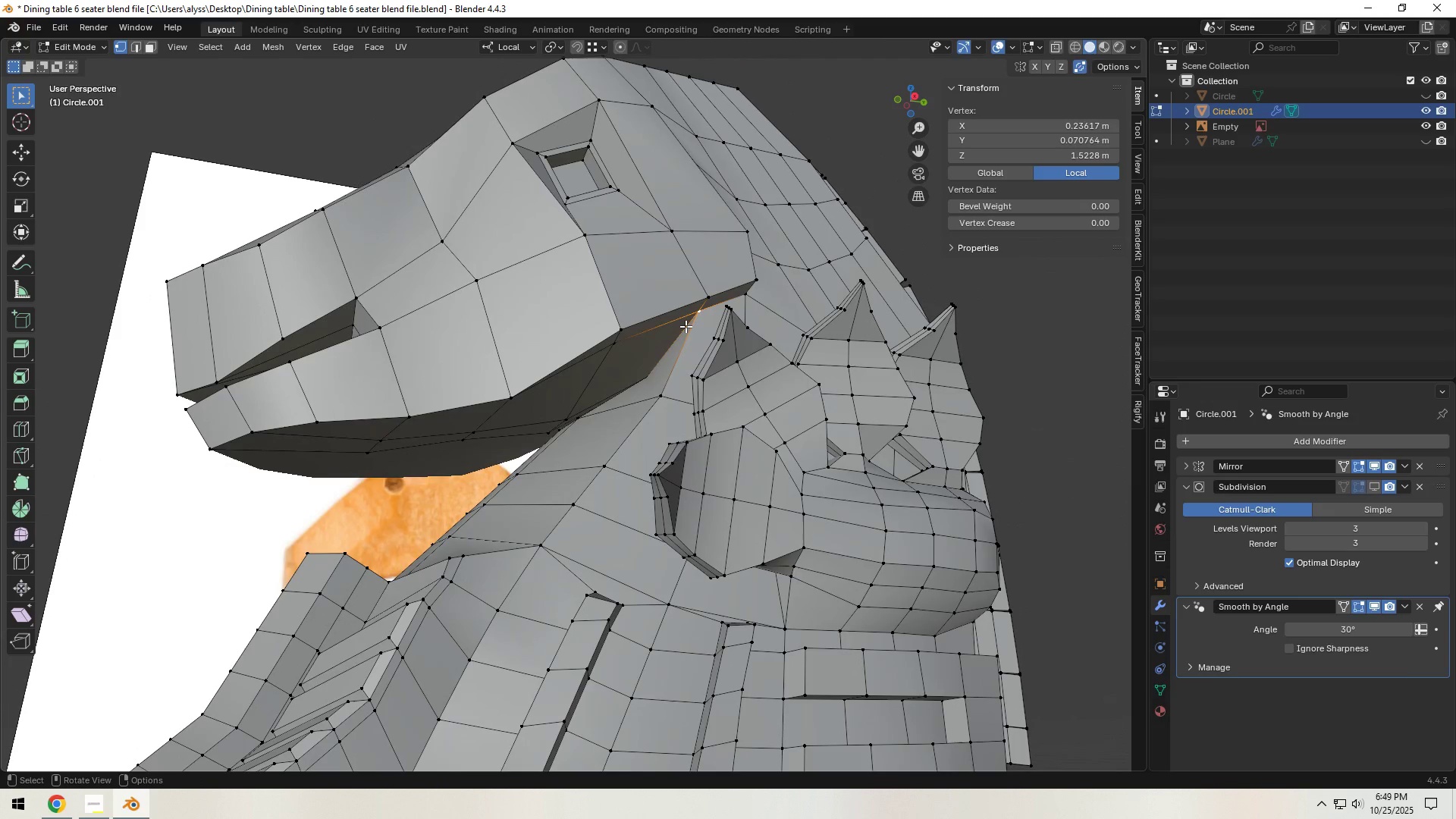 
key(2)
 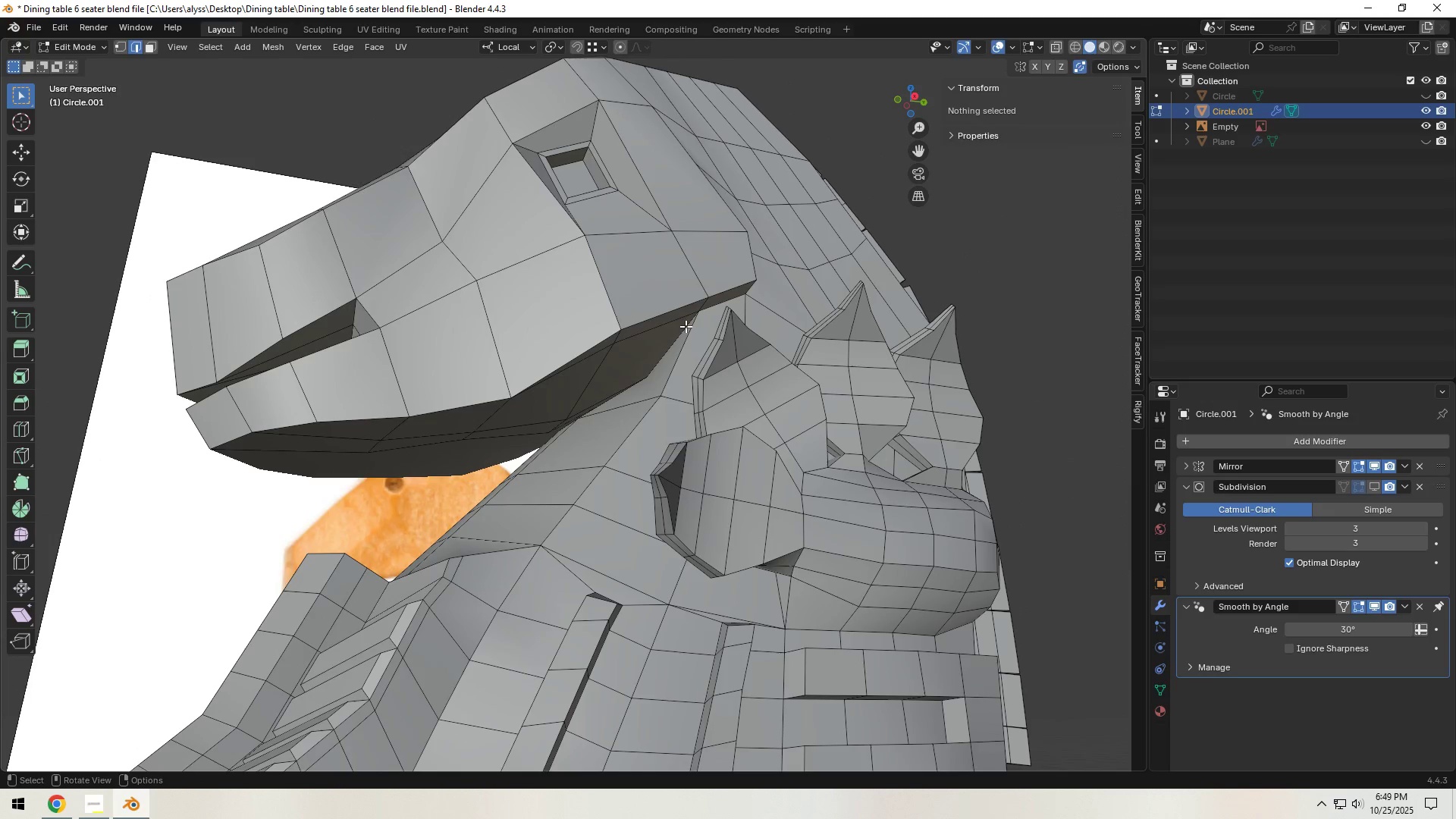 
left_click([686, 326])
 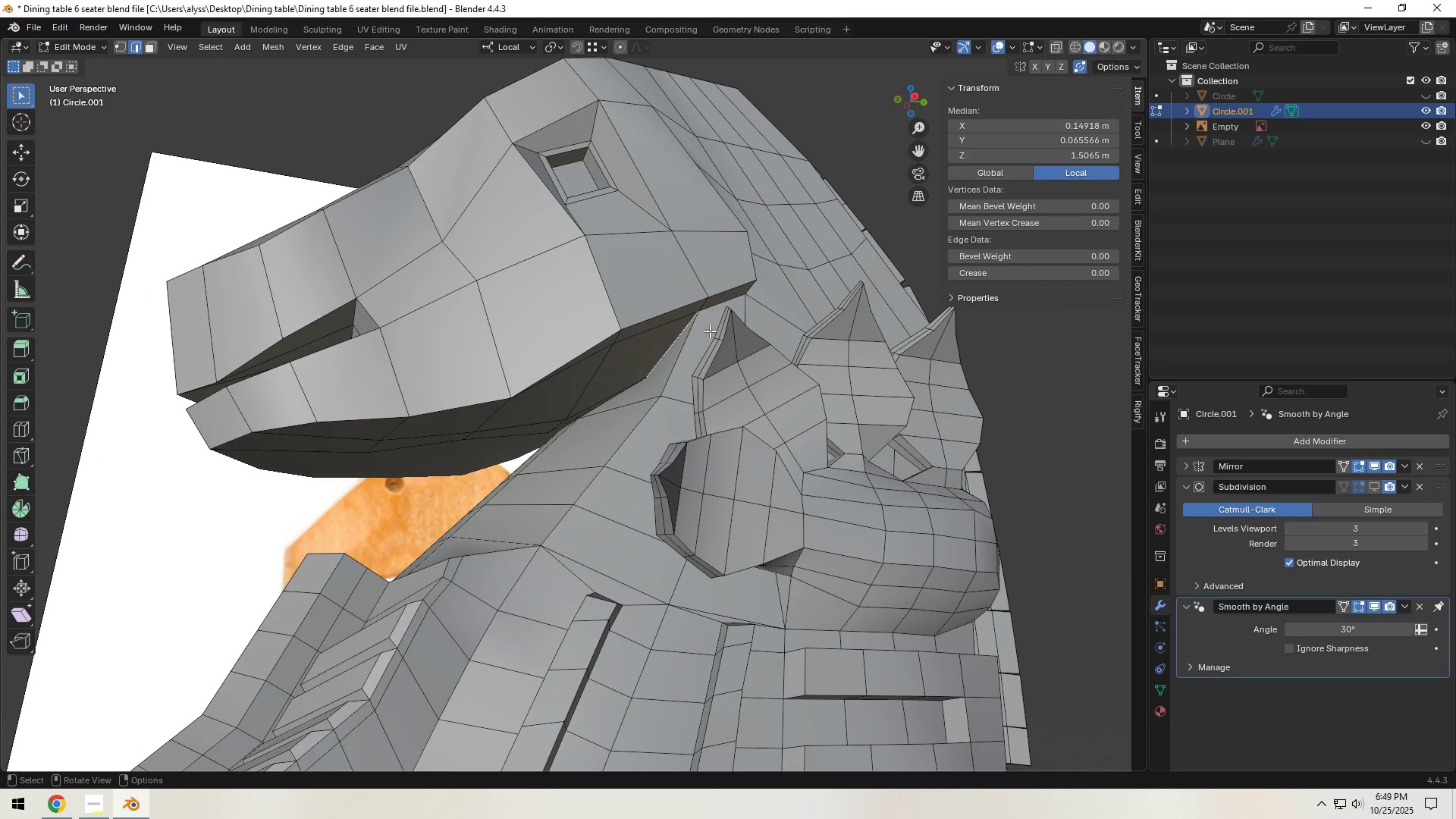 
type(gg)
 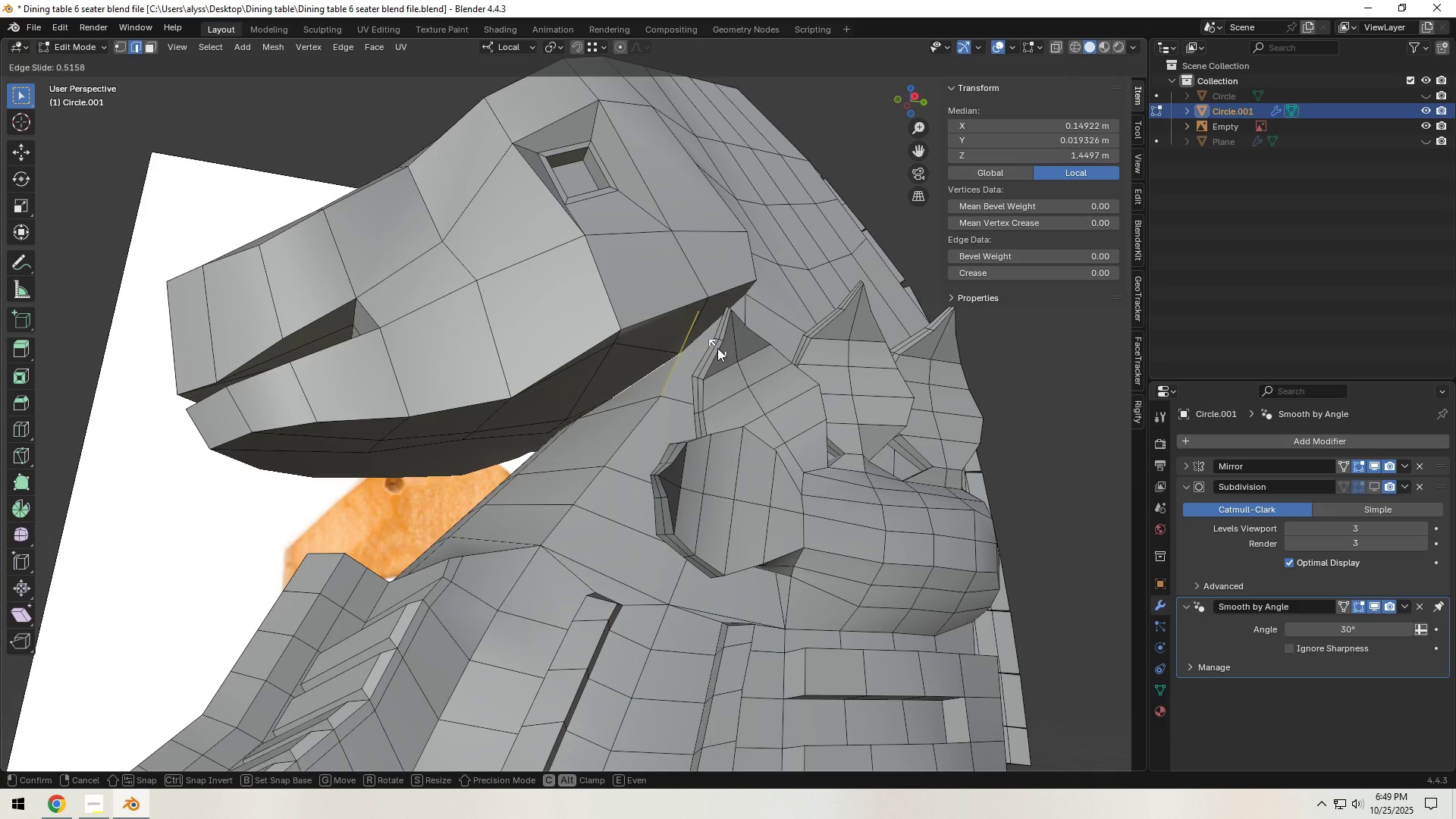 
left_click([717, 348])
 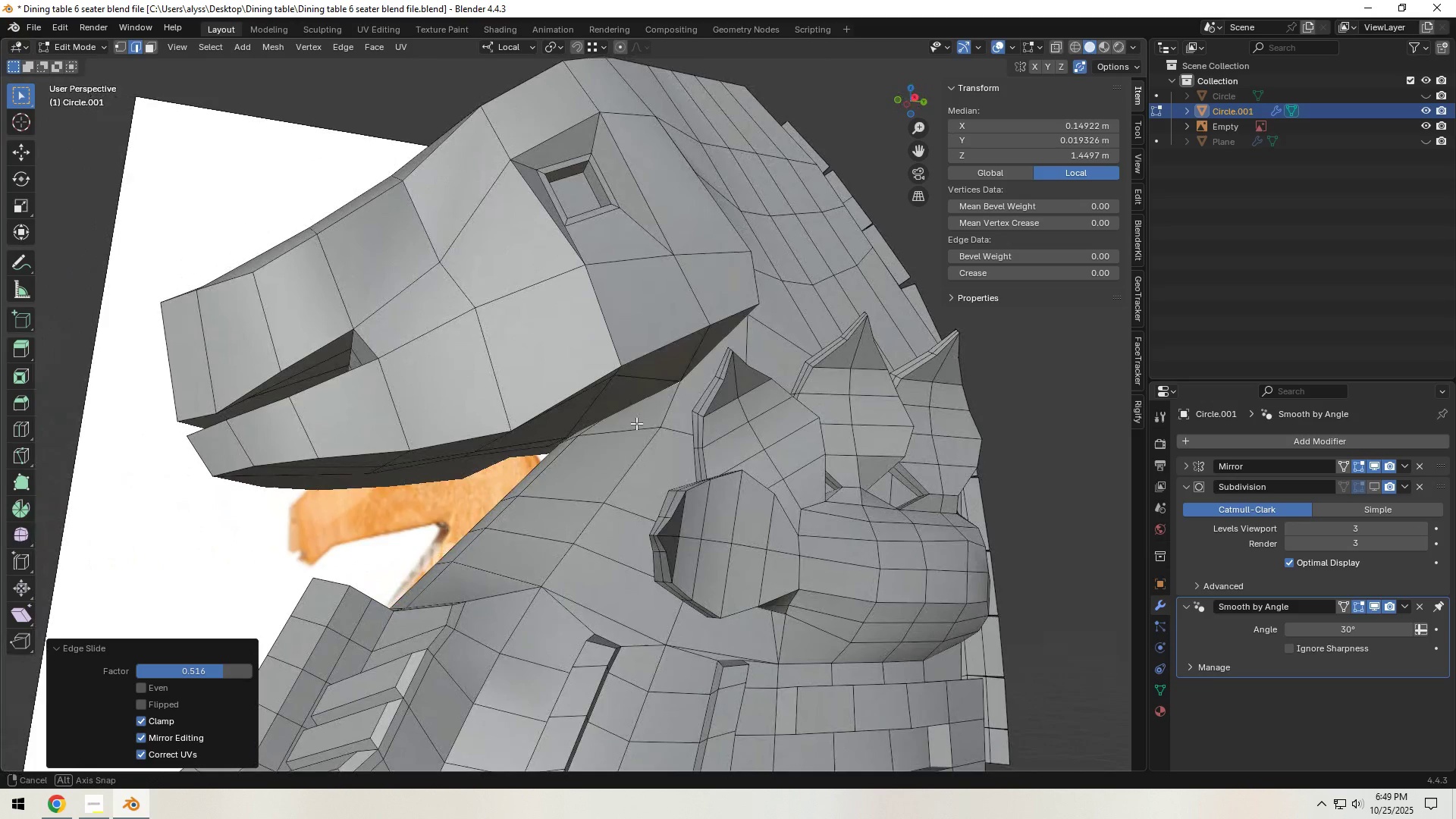 
wait(6.76)
 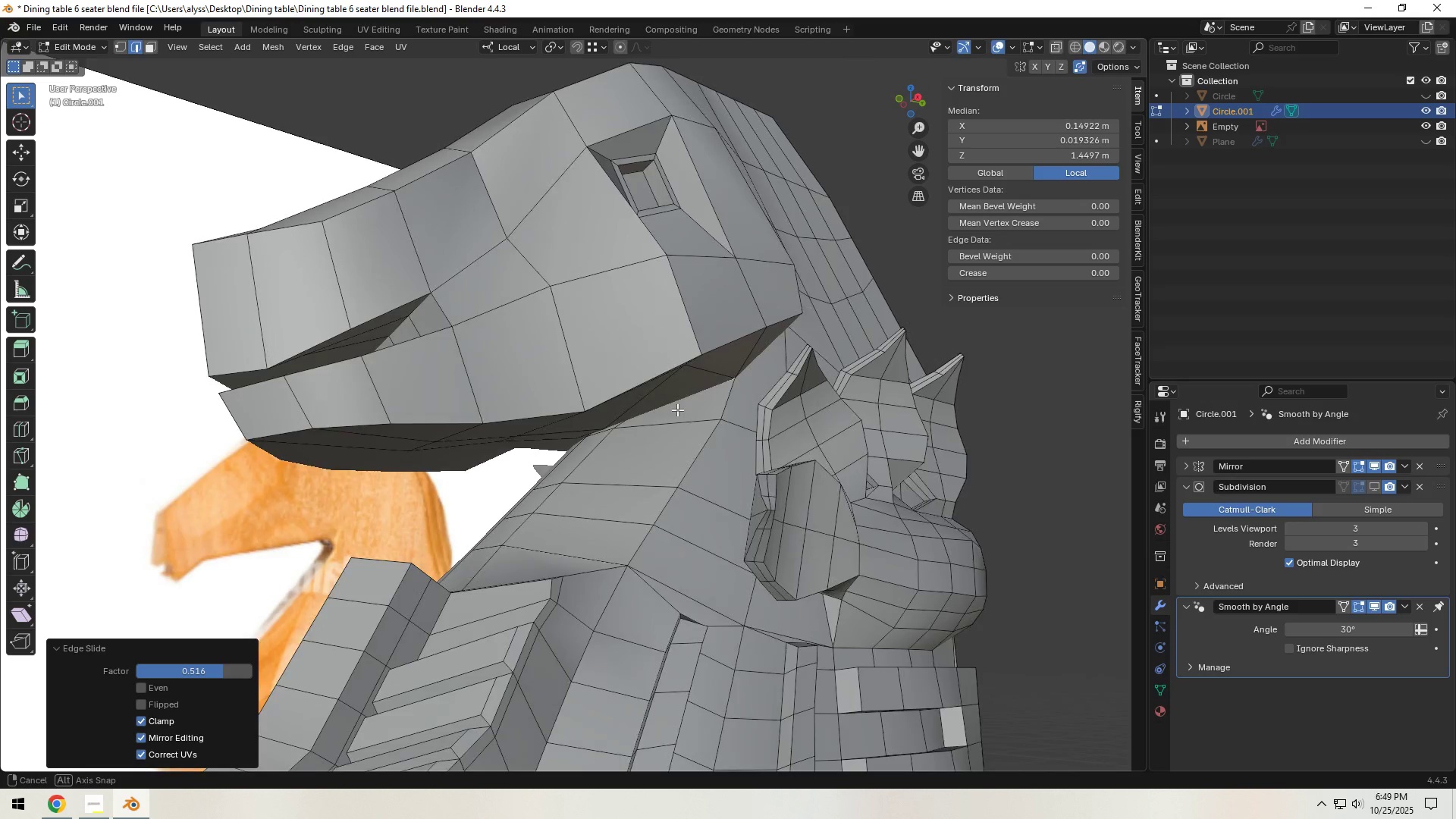 
scroll: coordinate [639, 432], scroll_direction: up, amount: 1.0
 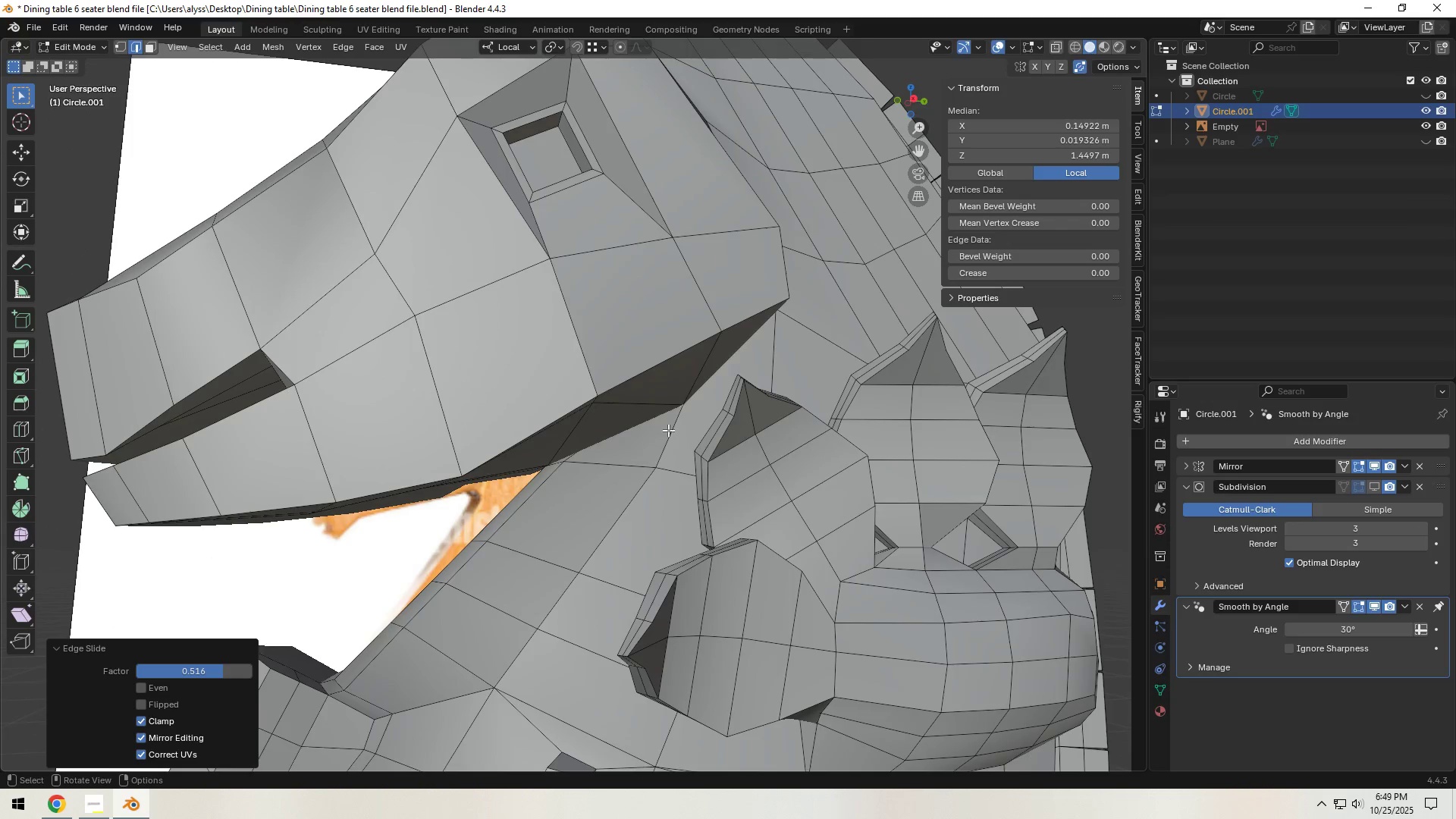 
type(1z)
 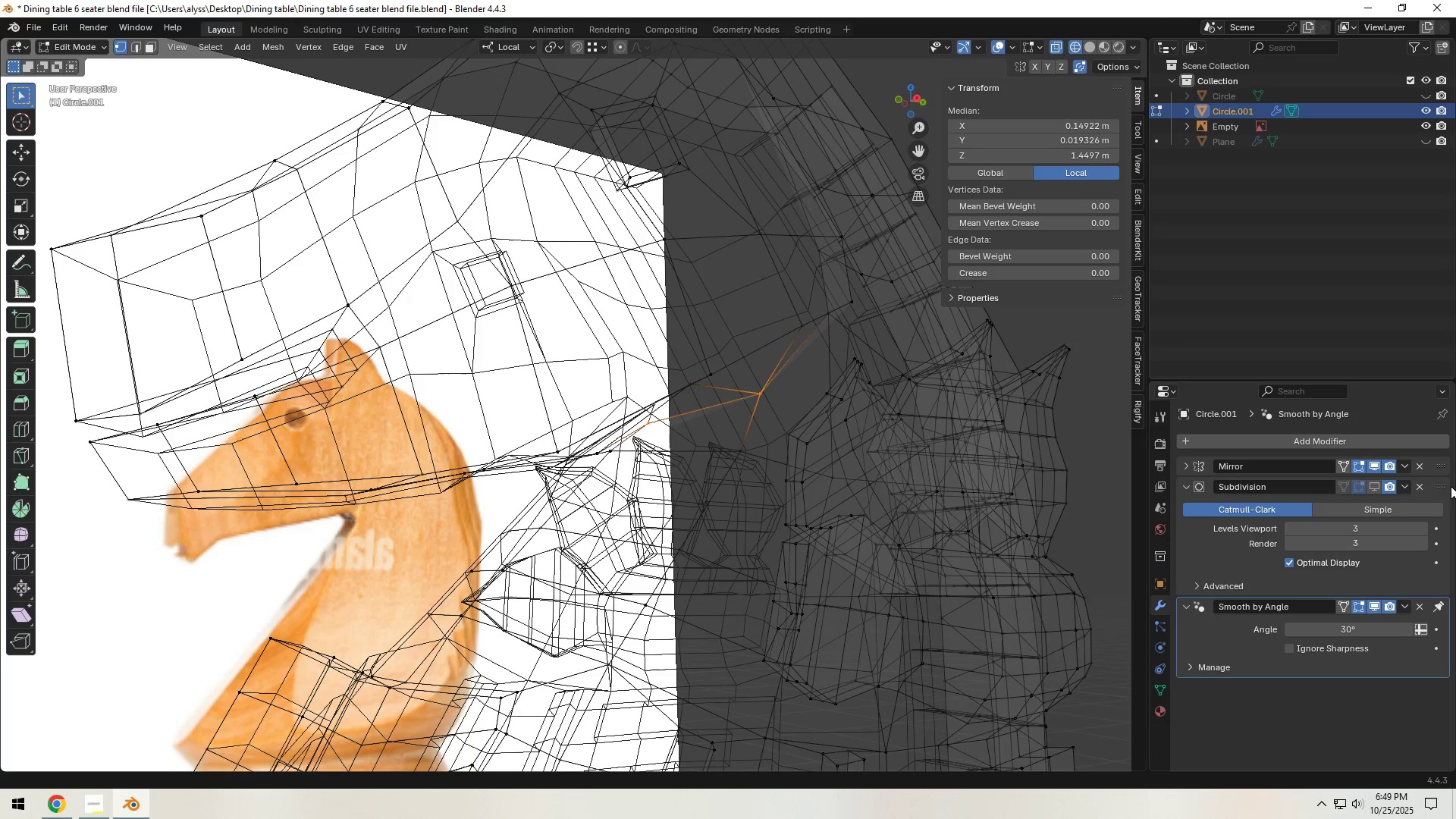 
mouse_move([1357, 471])
 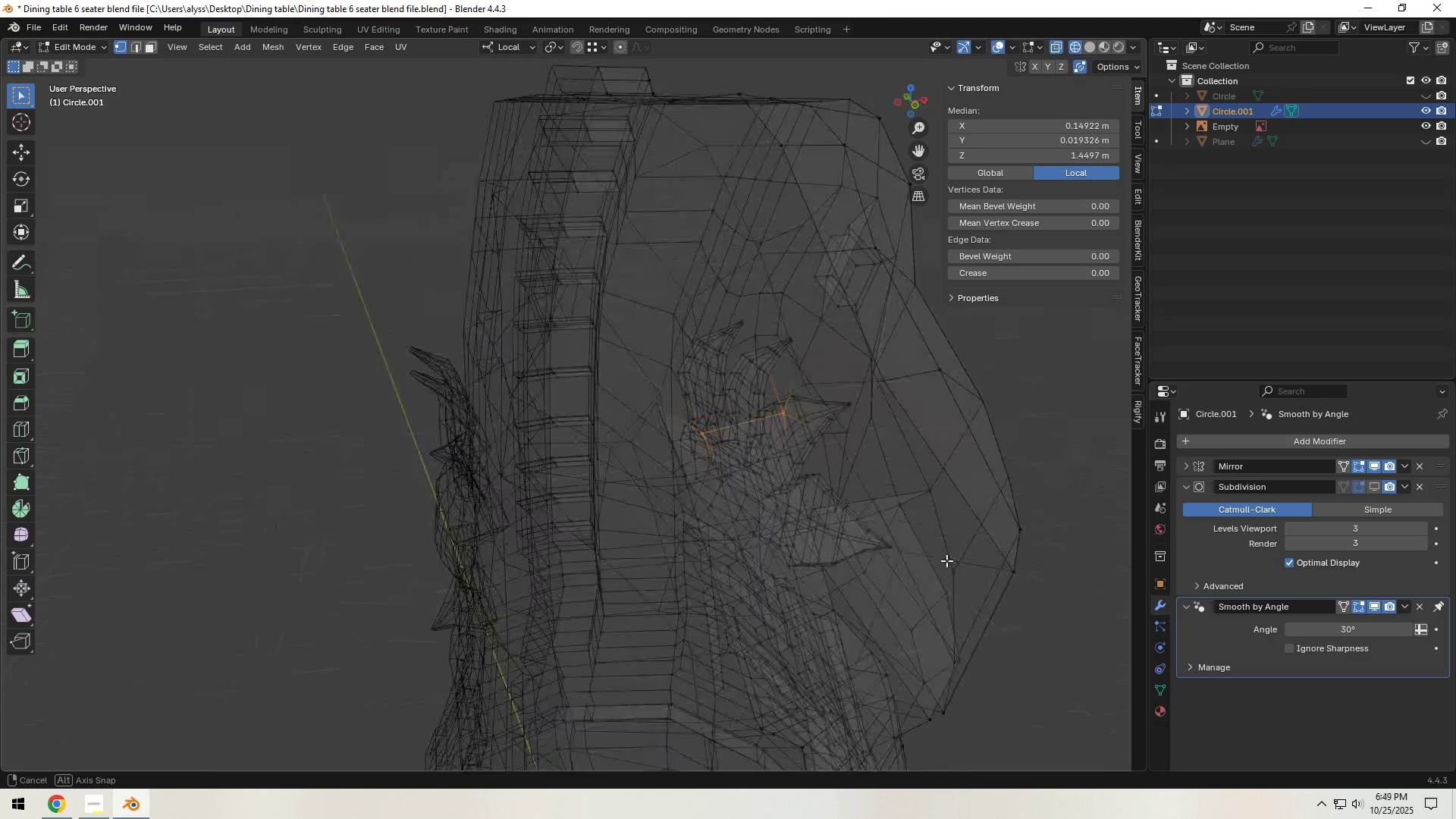 
scroll: coordinate [774, 558], scroll_direction: up, amount: 5.0
 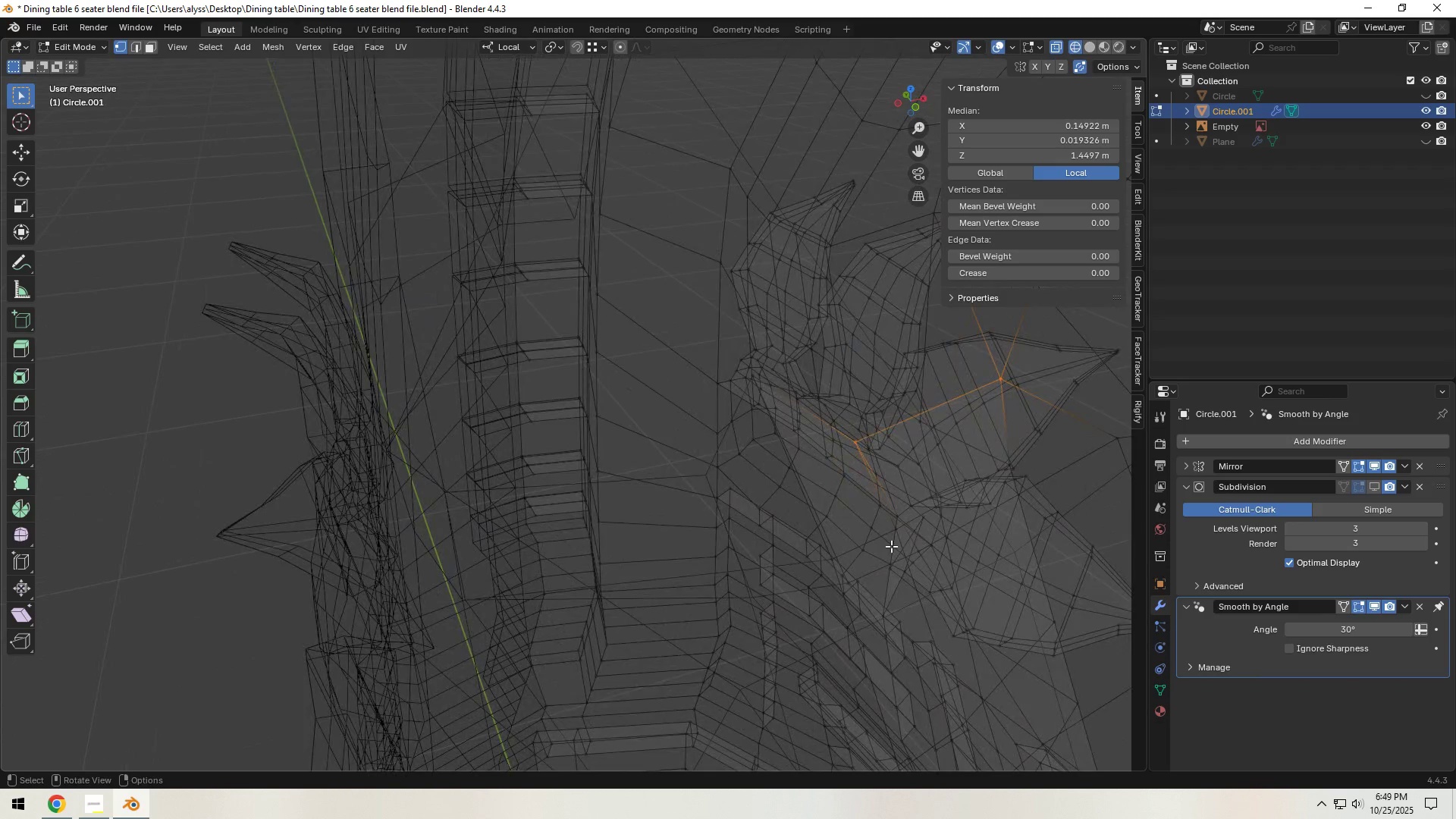 
hold_key(key=ShiftLeft, duration=0.94)
 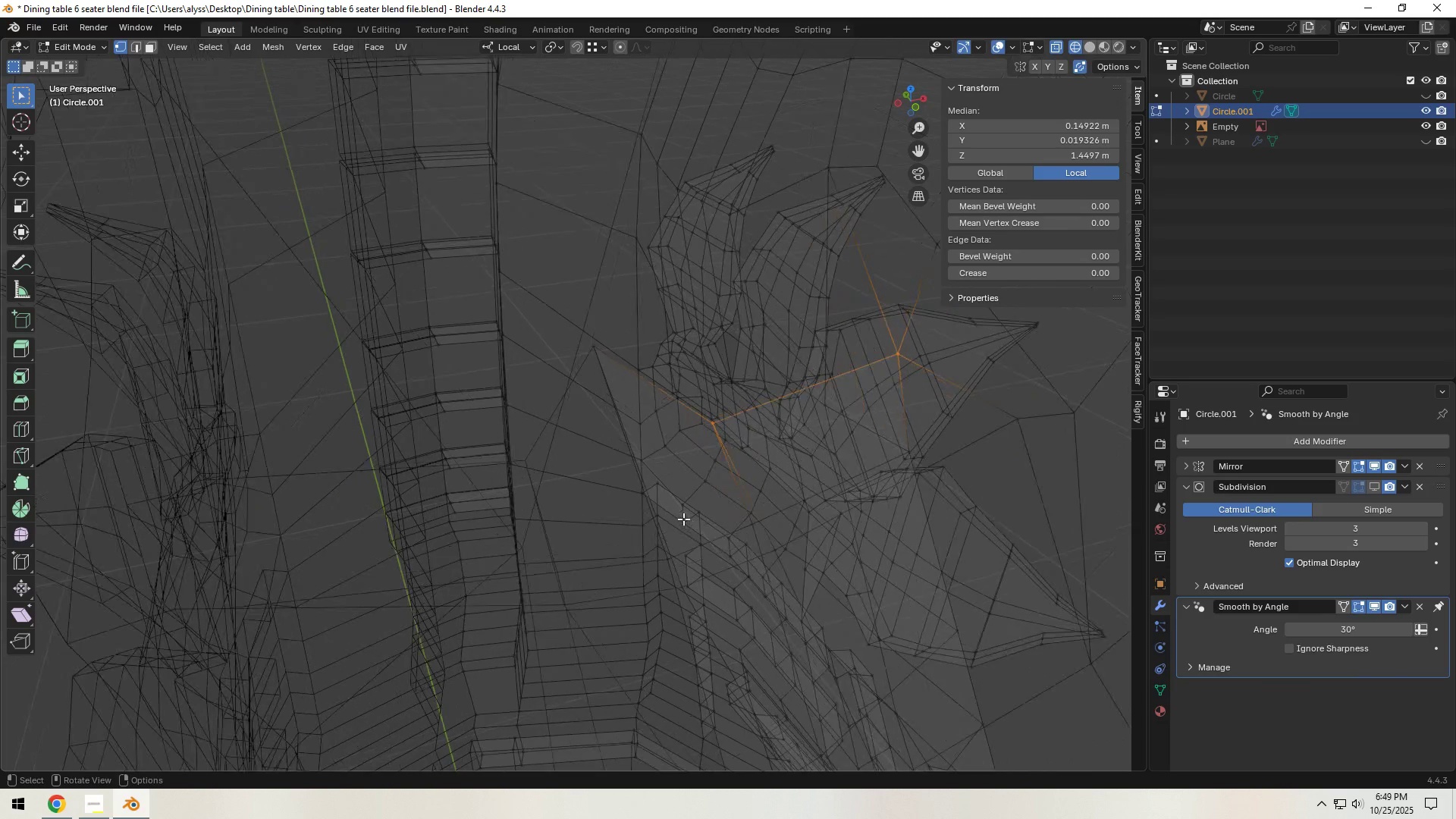 
scroll: coordinate [681, 521], scroll_direction: up, amount: 3.0
 